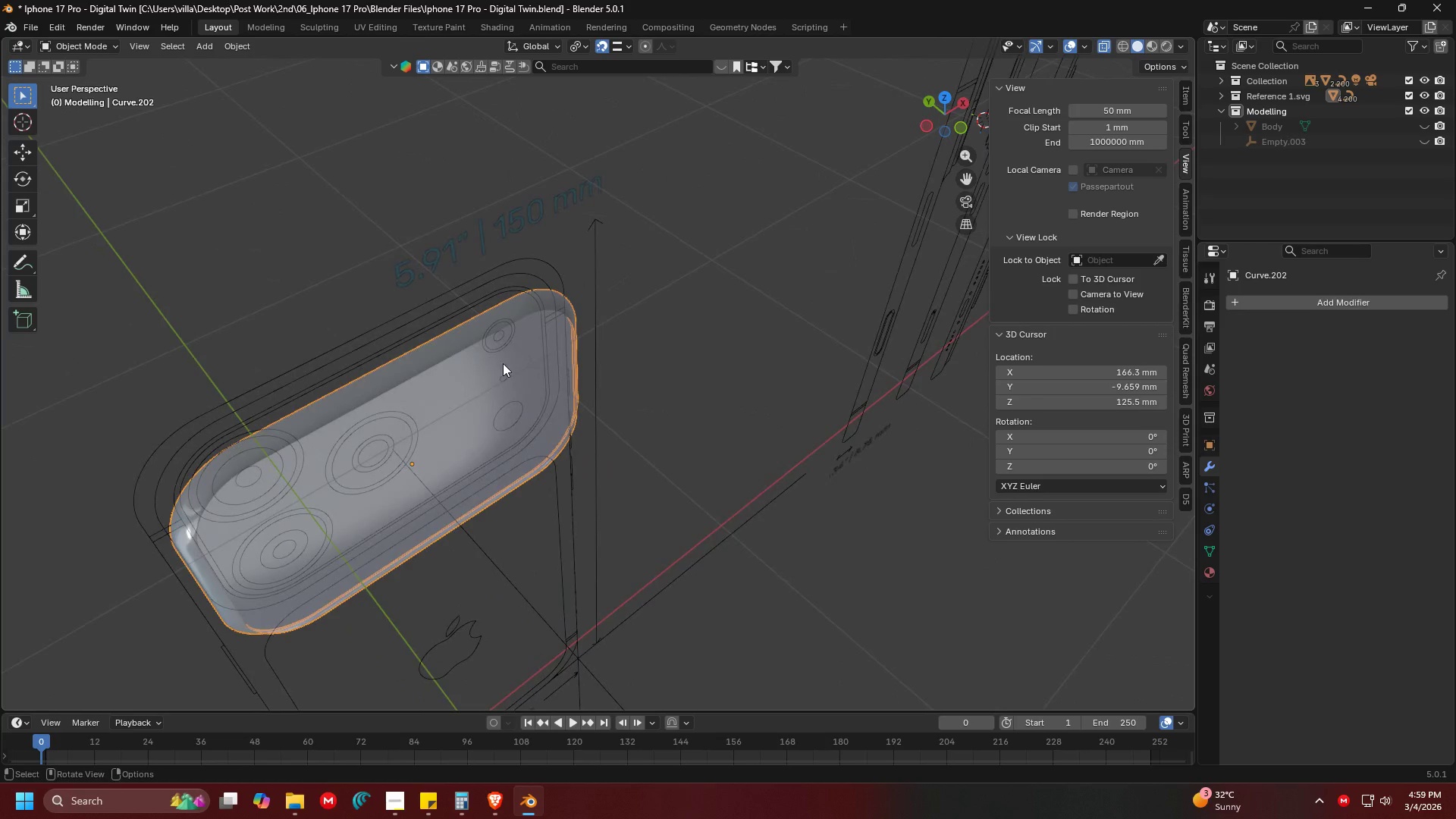 
scroll: coordinate [676, 282], scroll_direction: down, amount: 3.0
 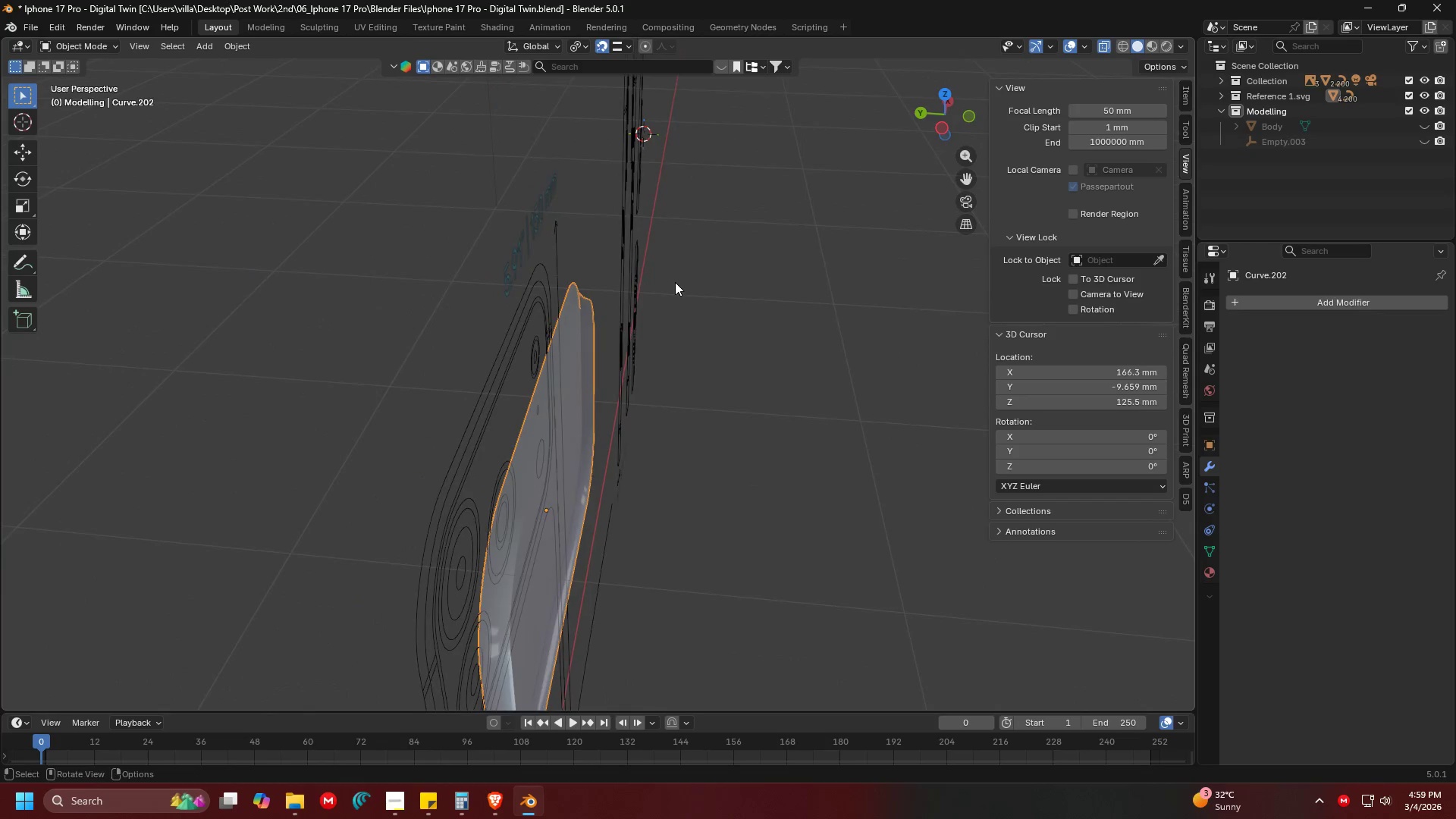 
key(Shift+ShiftLeft)
 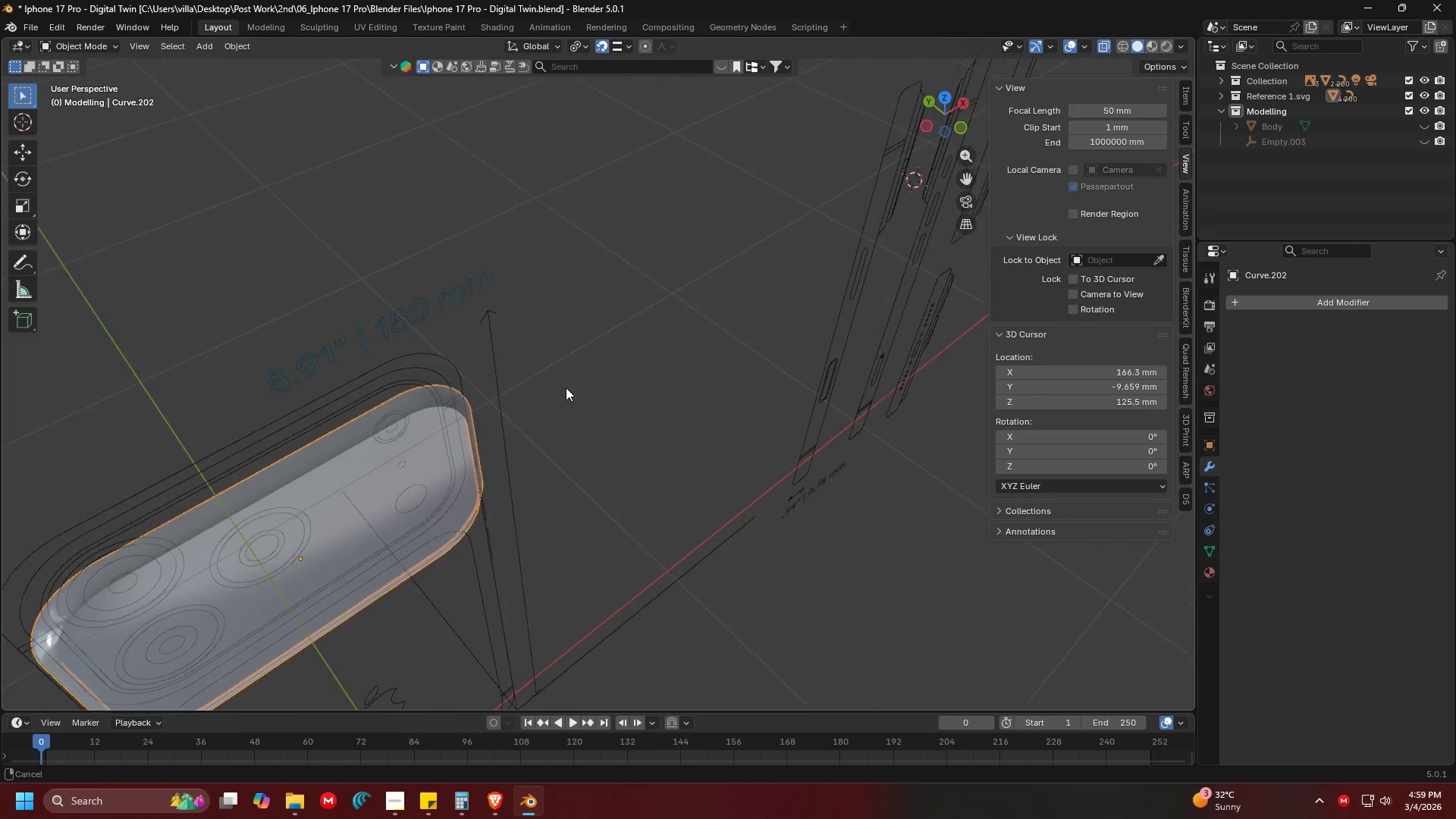 
hold_key(key=ShiftLeft, duration=0.31)
 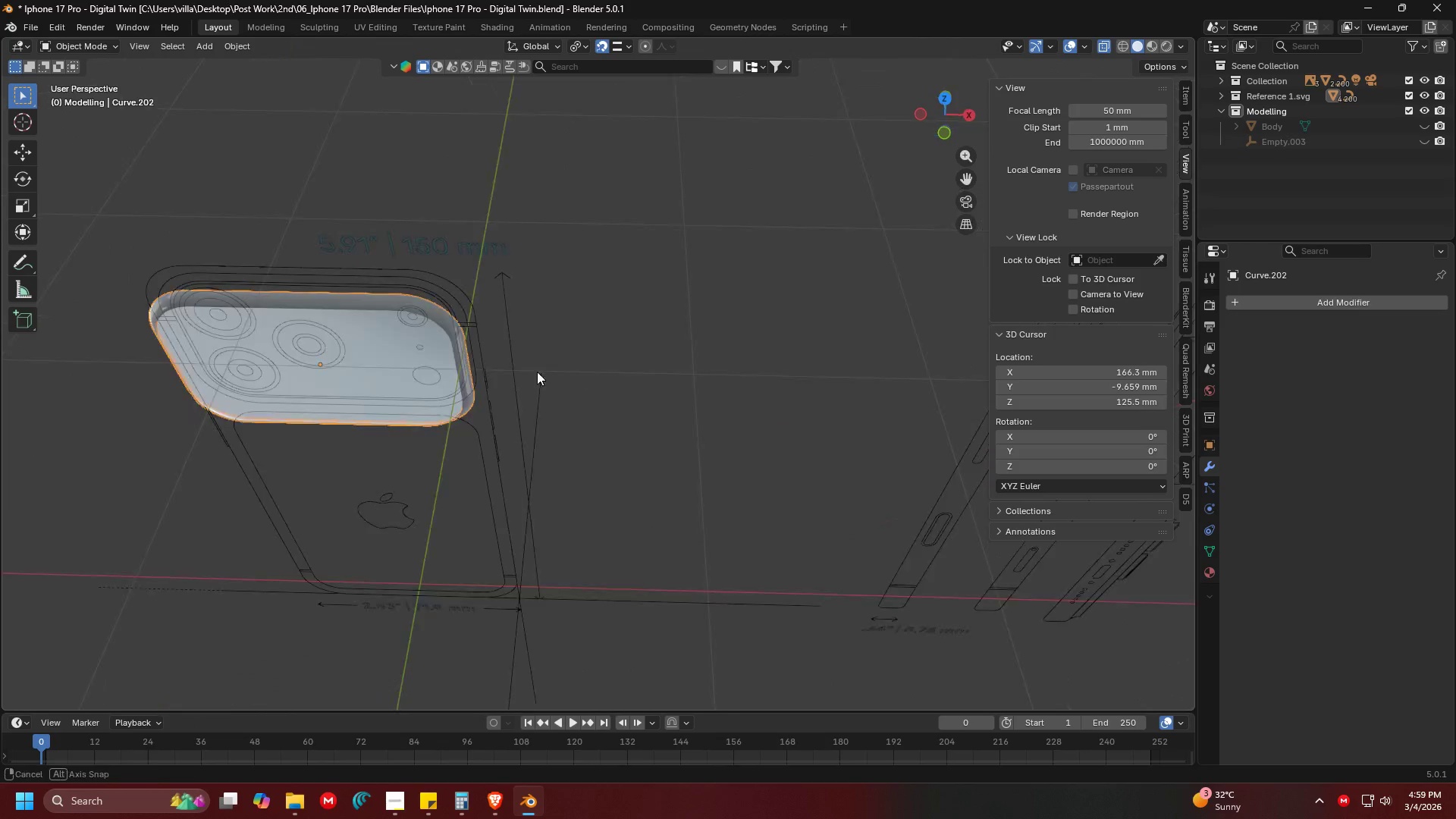 
scroll: coordinate [529, 400], scroll_direction: down, amount: 1.0
 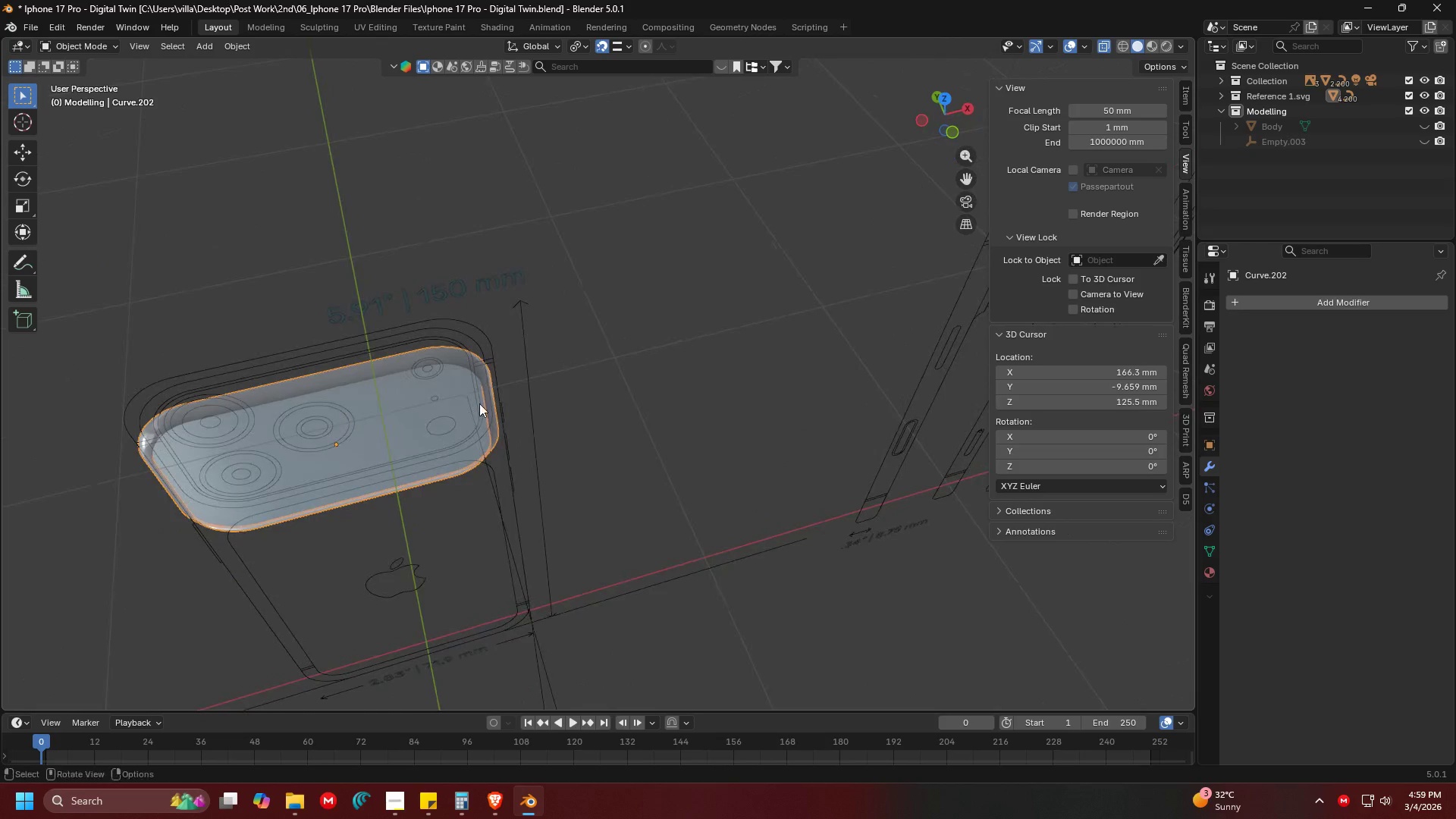 
key(Control+ControlLeft)
 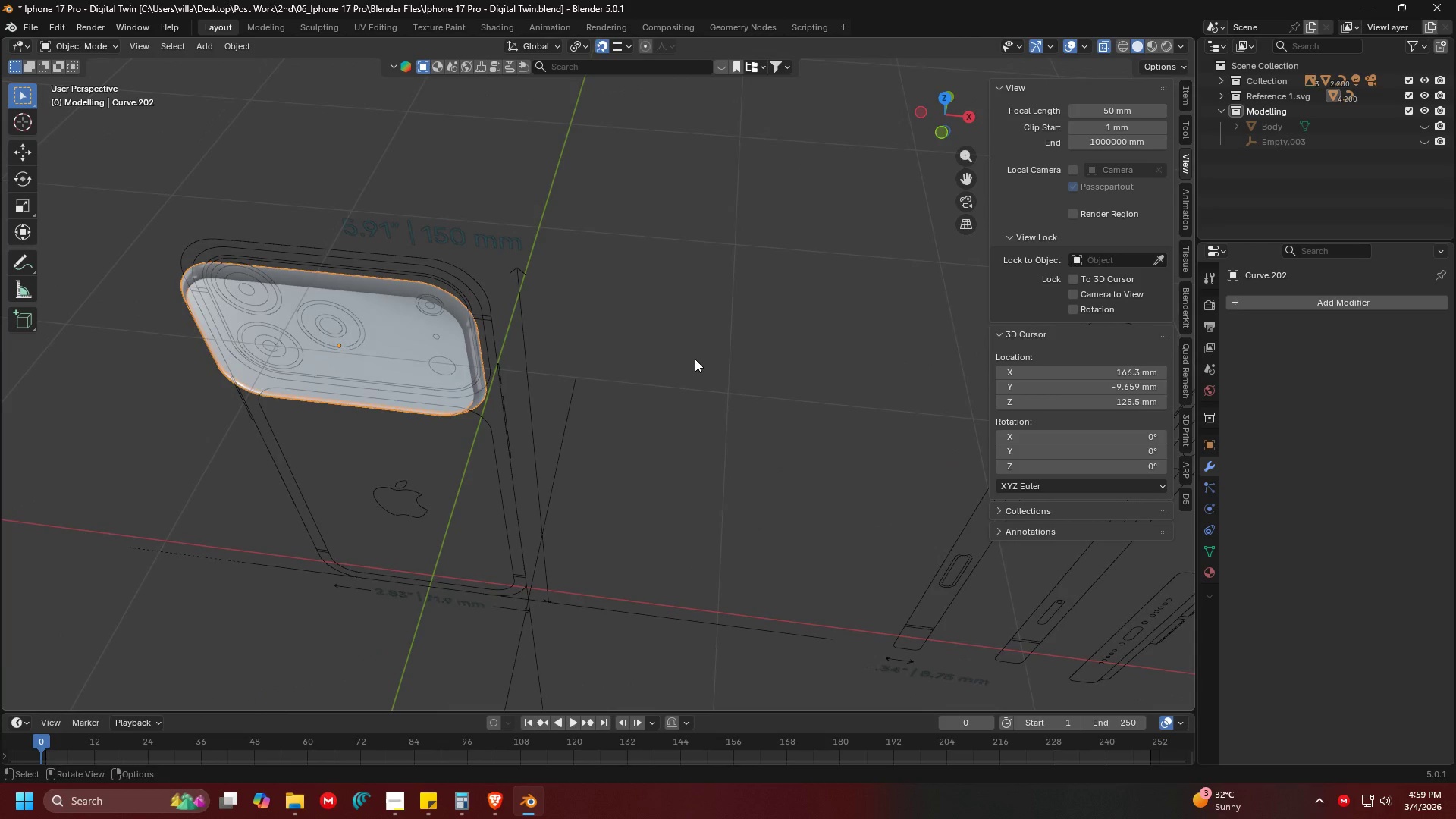 
key(Shift+ShiftLeft)
 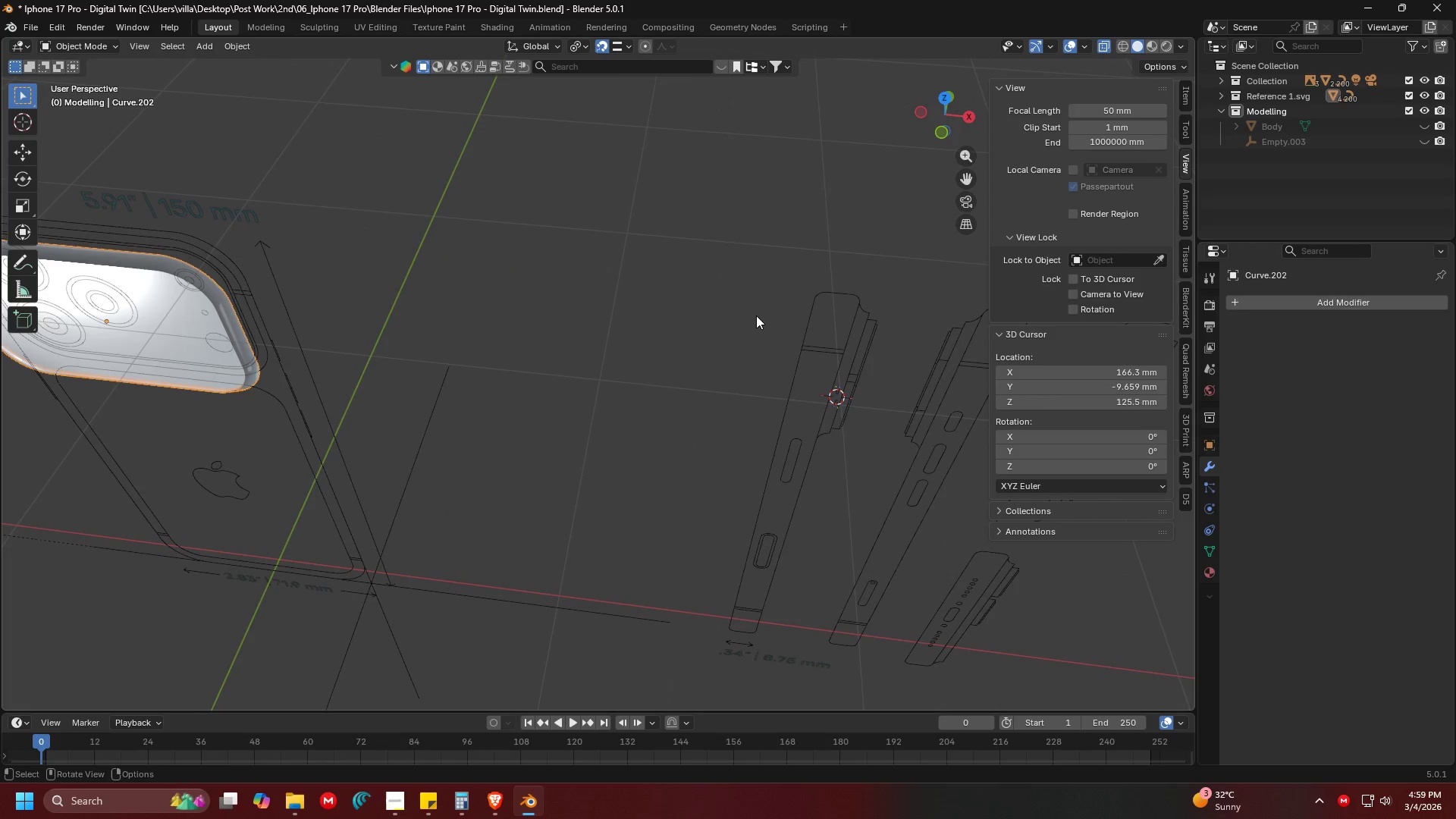 
key(Control+Z)
 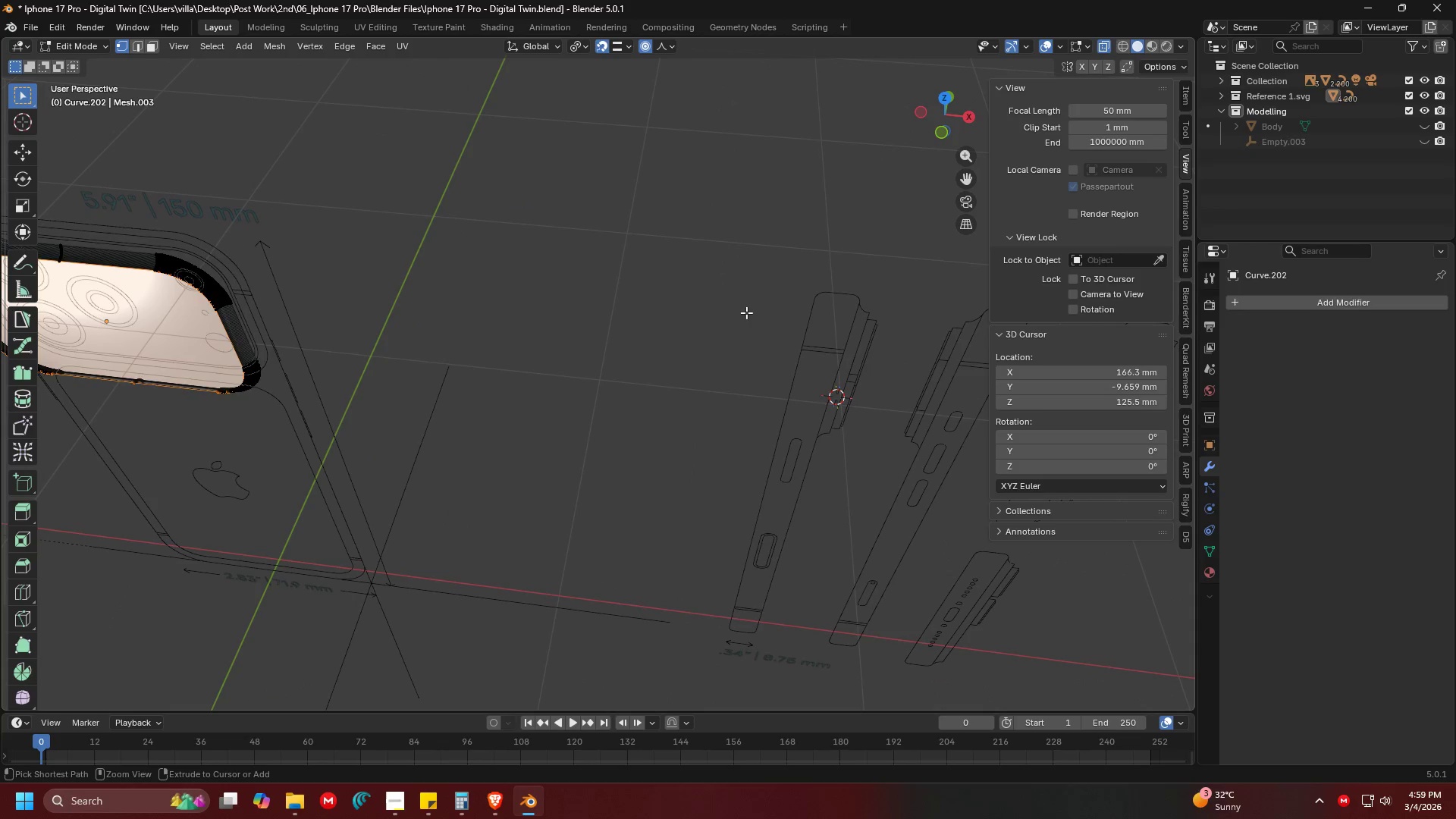 
key(Control+Z)
 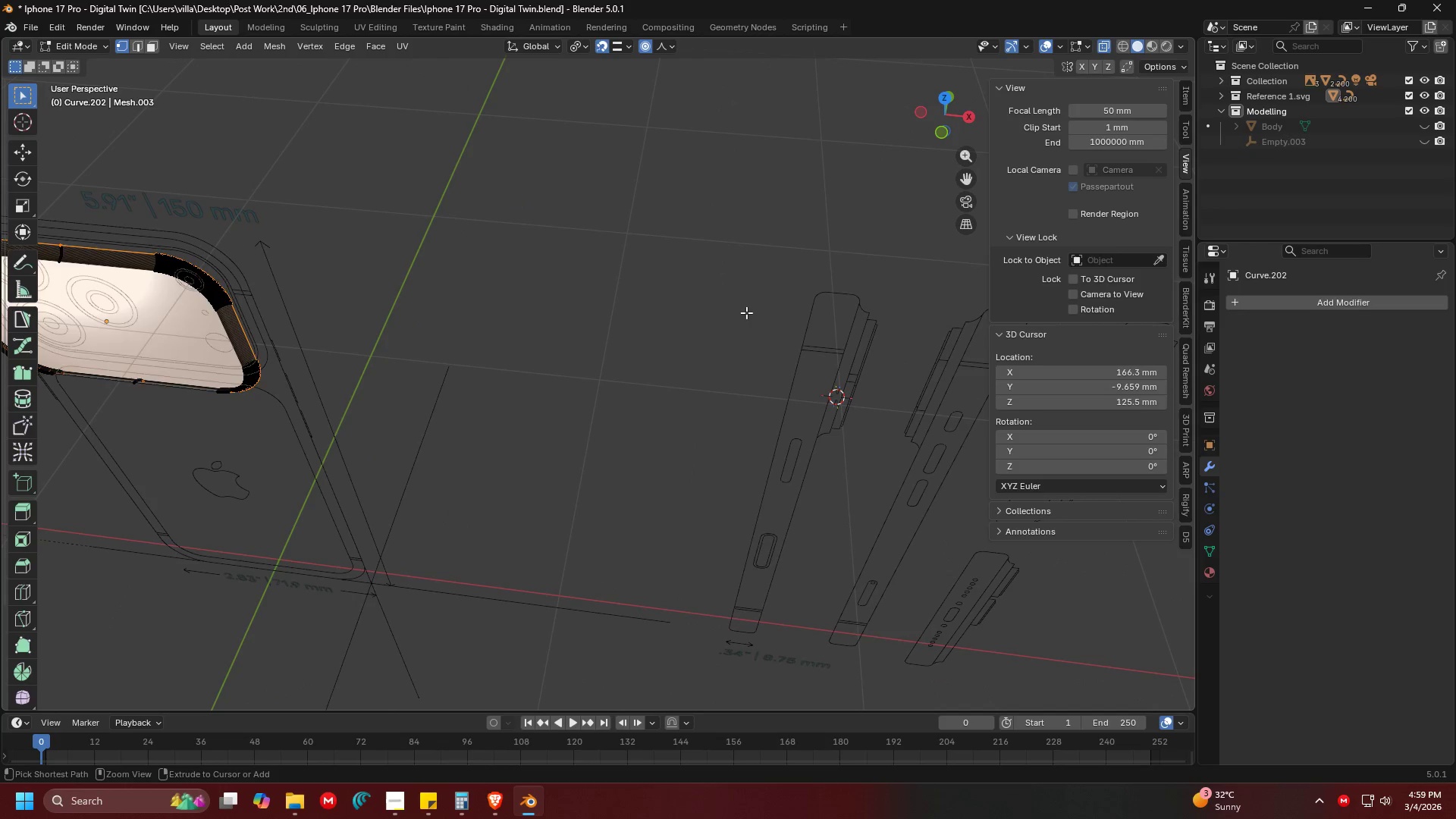 
key(Control+Z)
 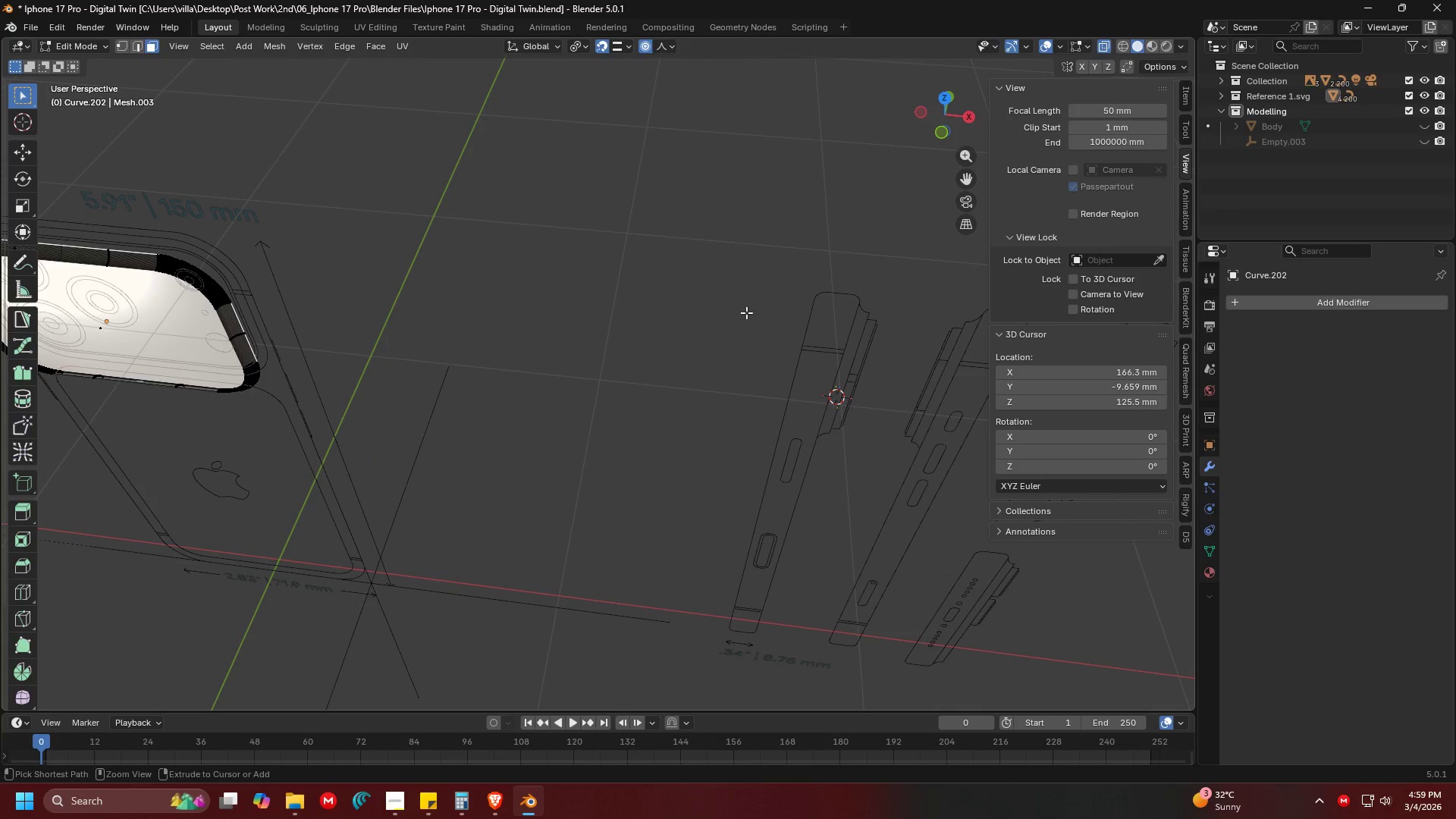 
key(Control+Z)
 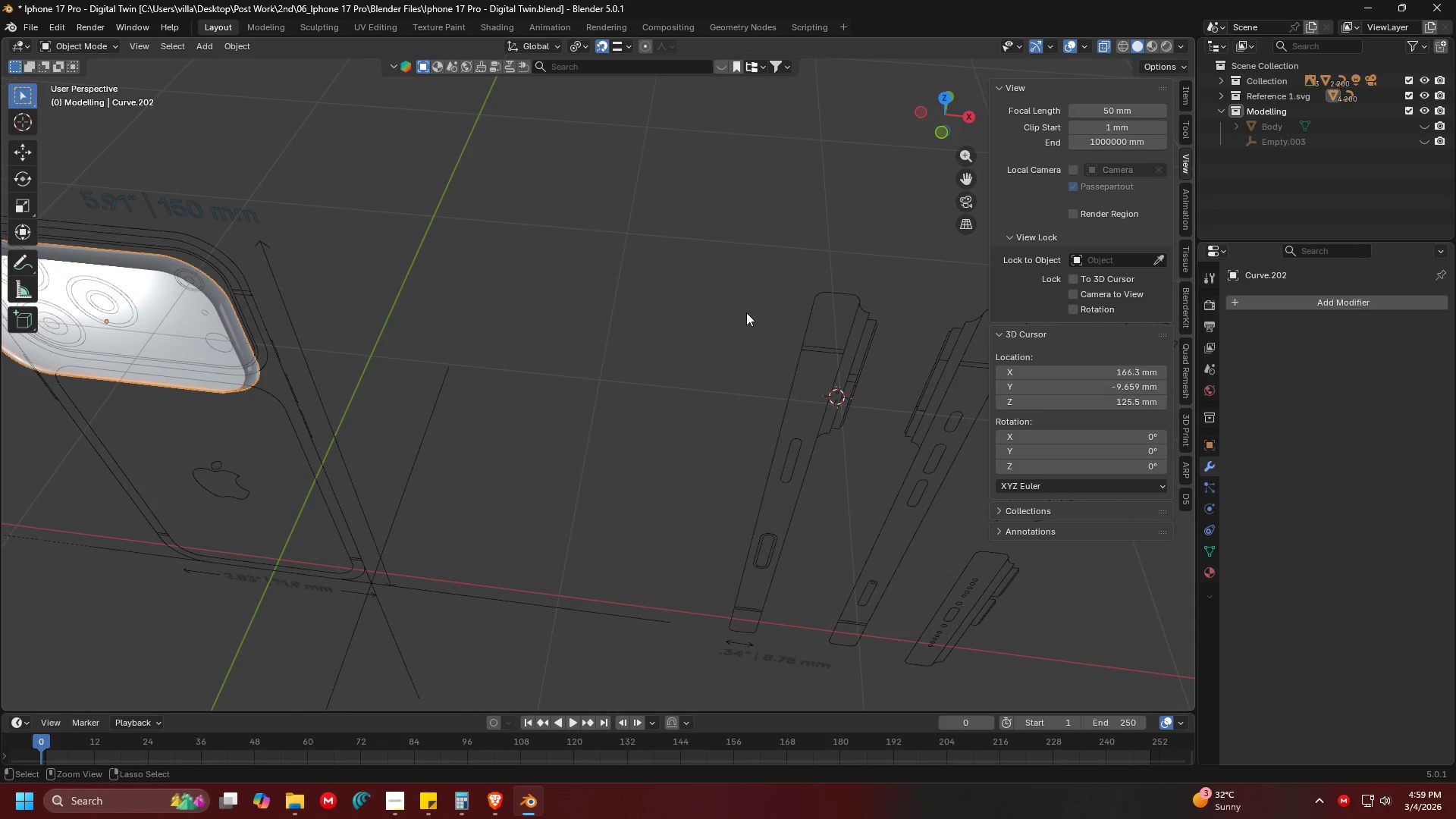 
key(Control+Z)
 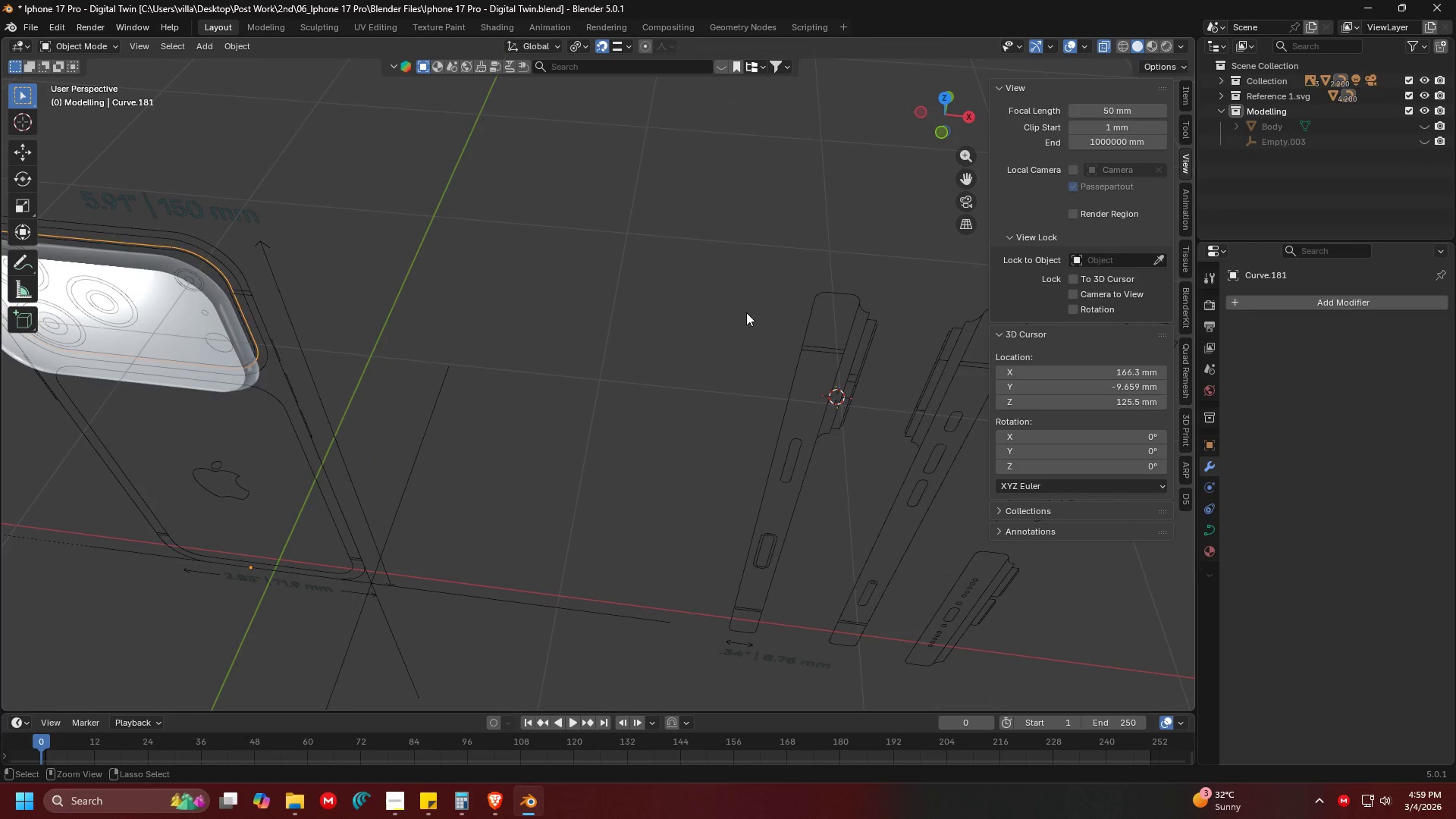 
key(Control+Z)
 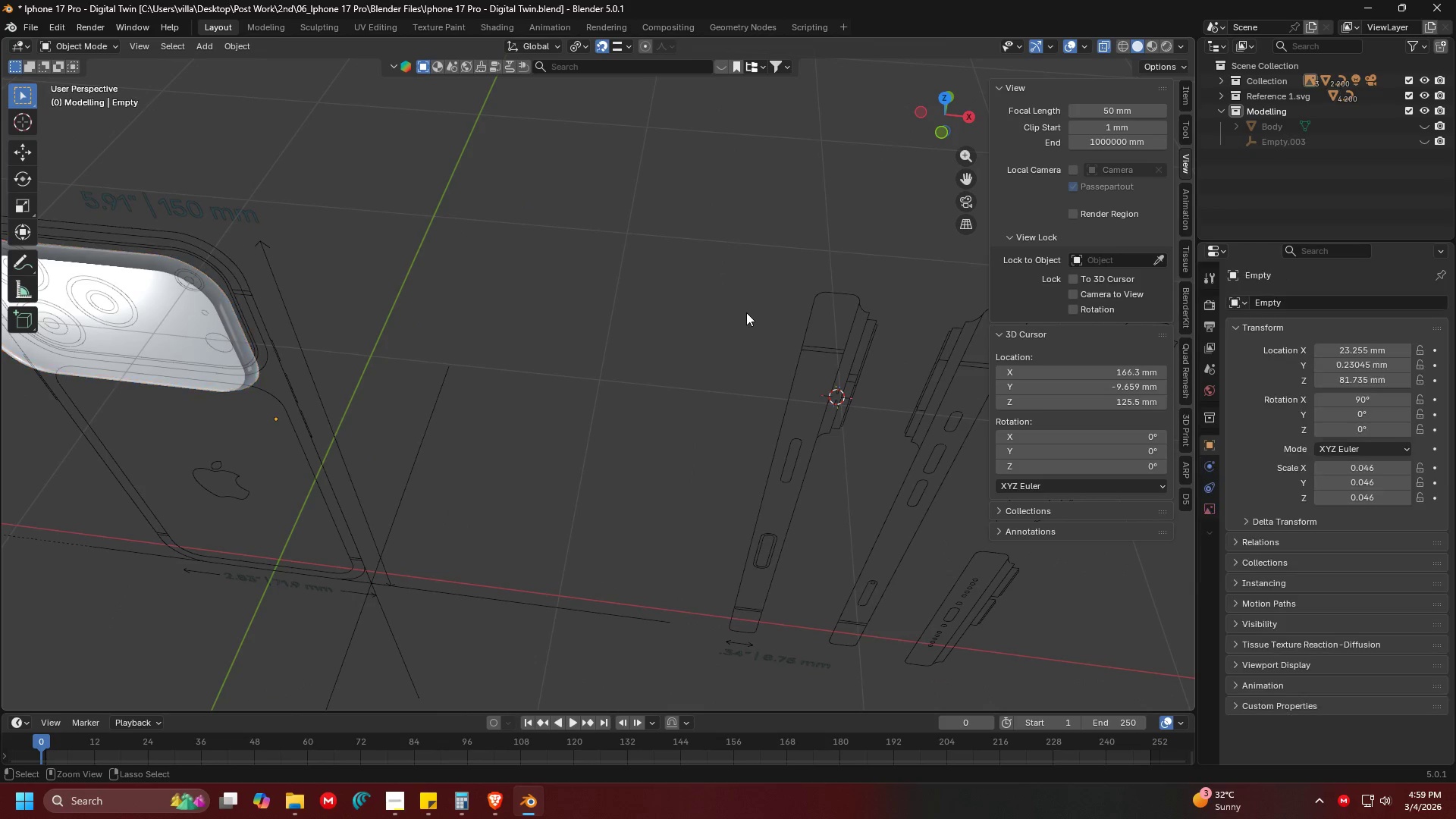 
key(Control+Z)
 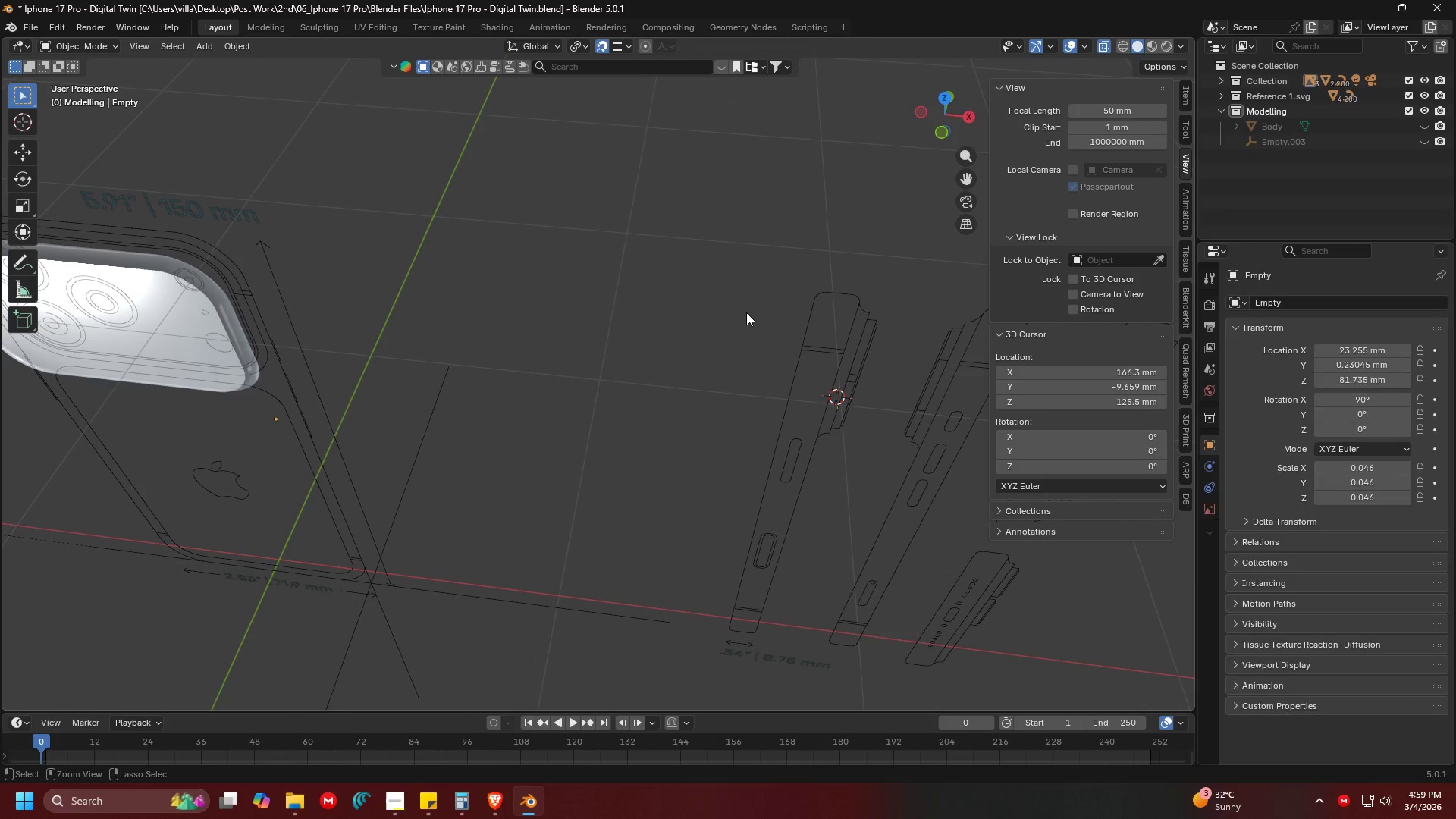 
key(Control+Z)
 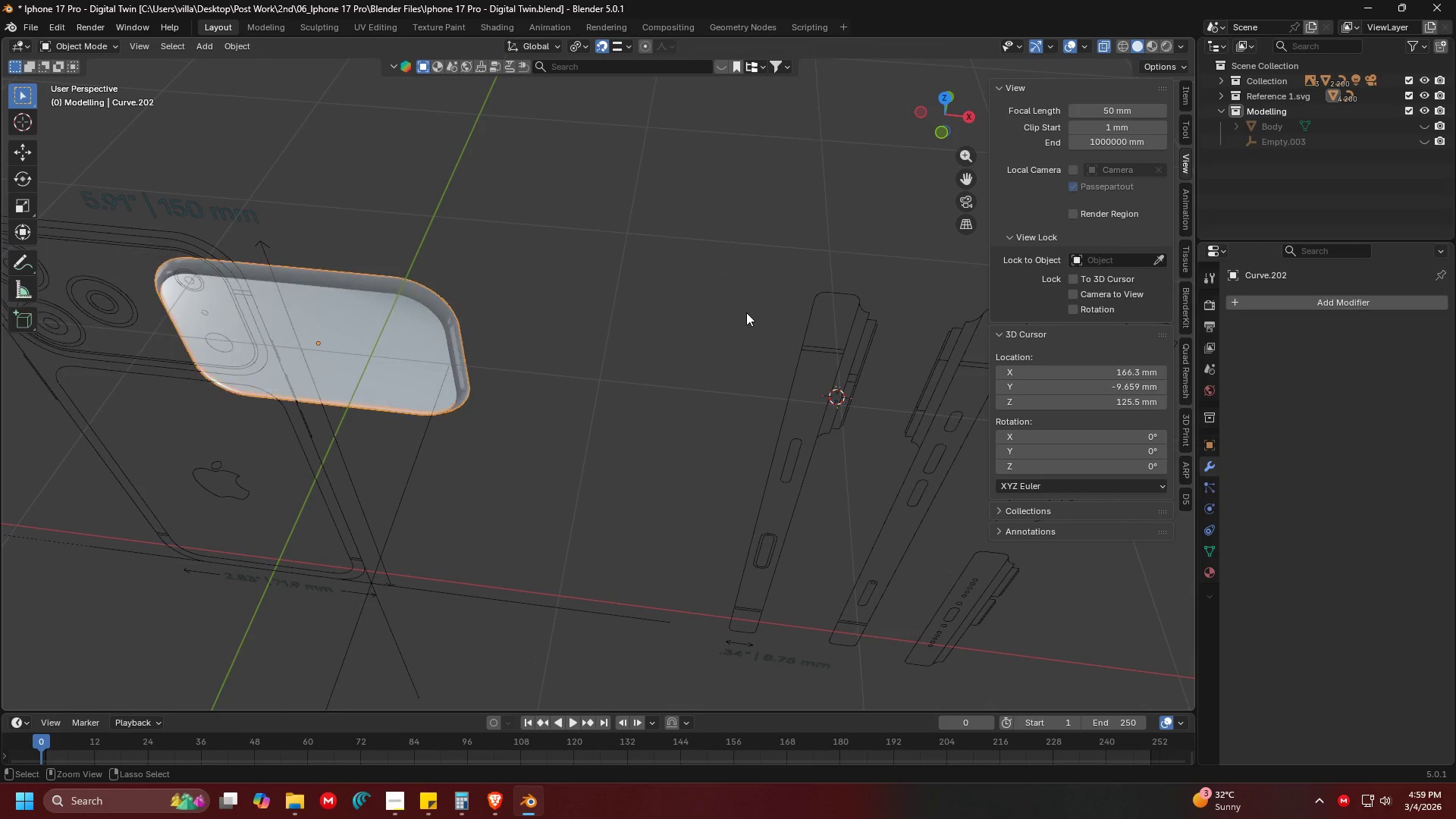 
key(Control+Z)
 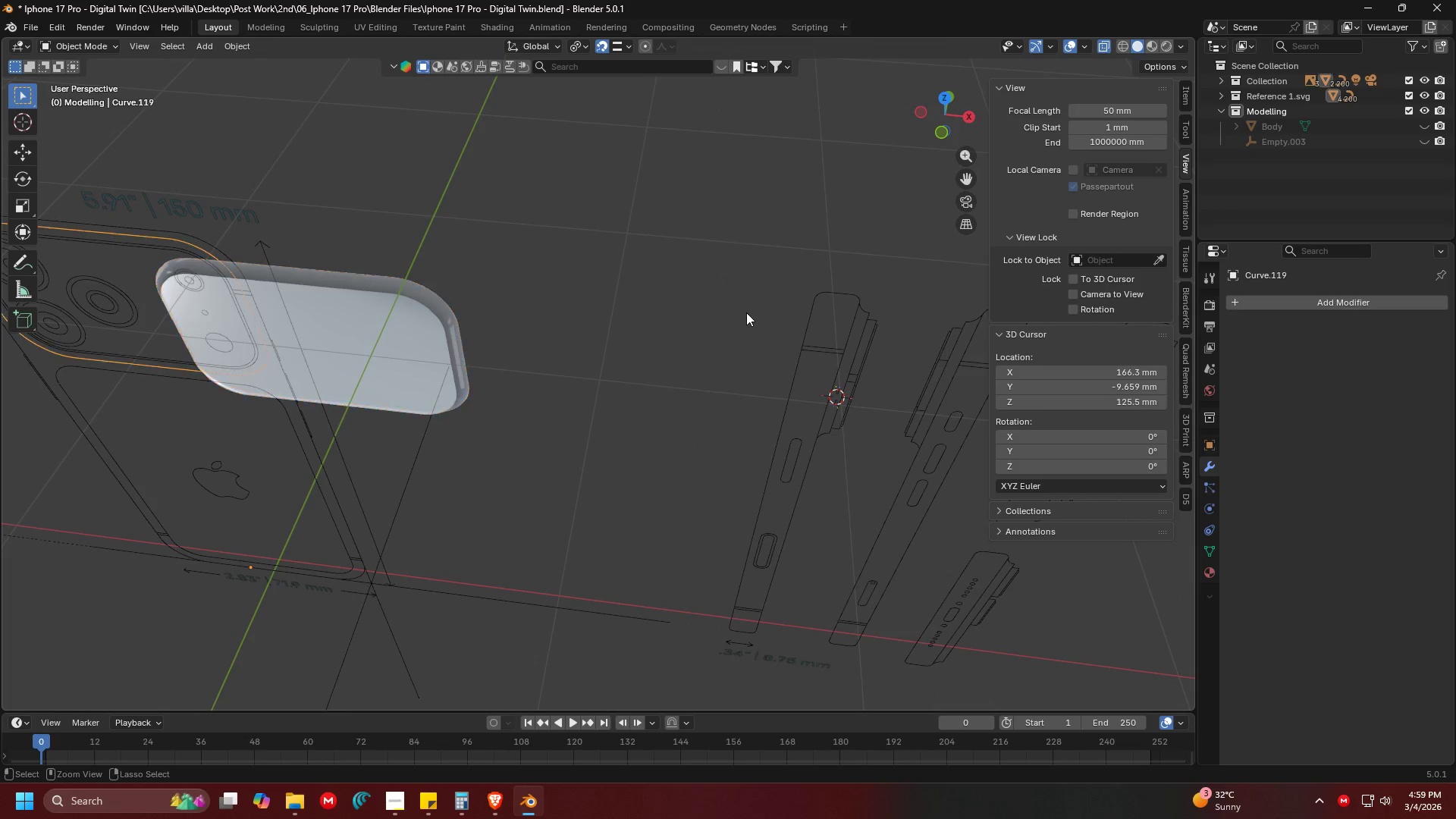 
key(Control+Z)
 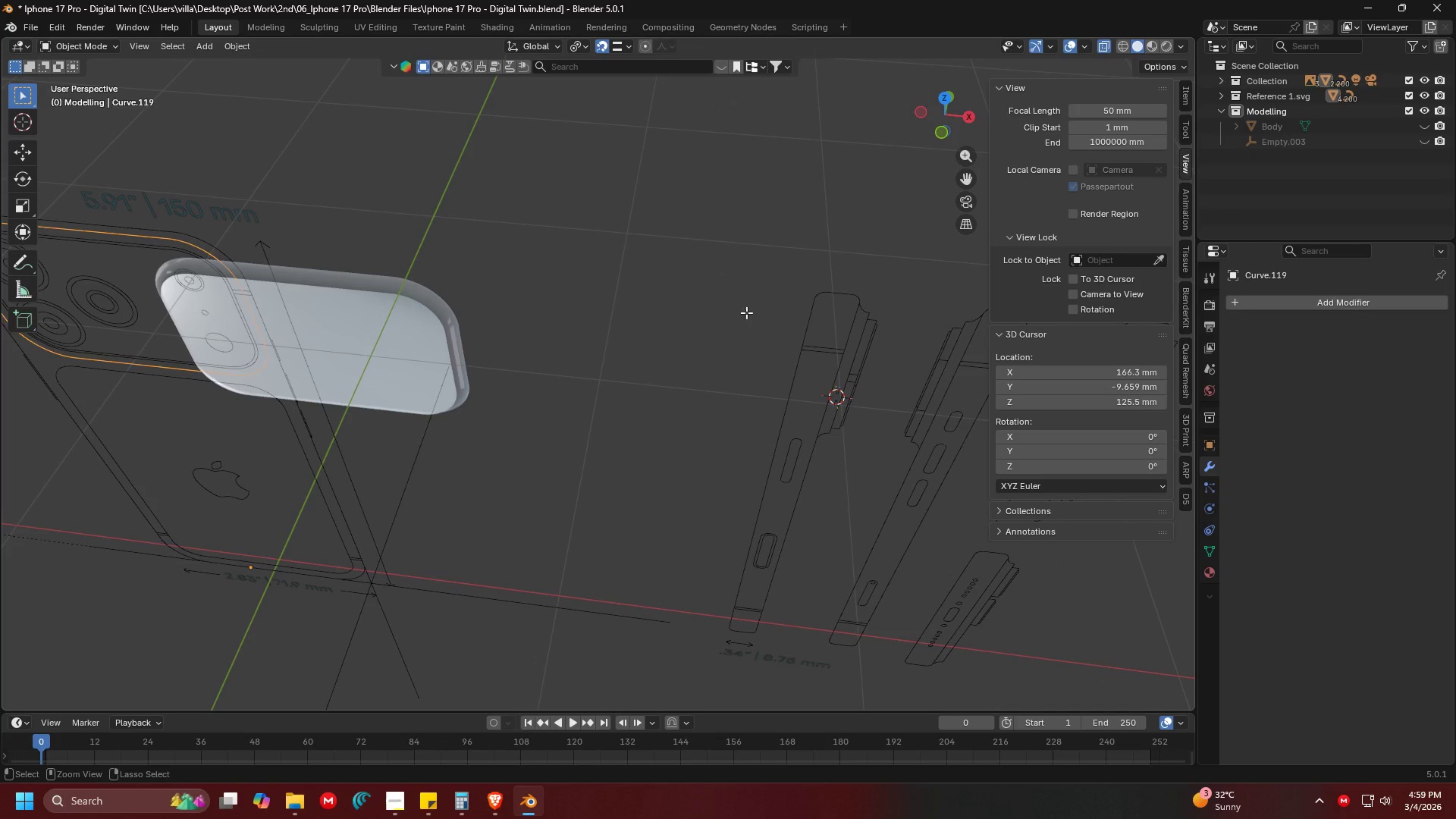 
key(Control+Z)
 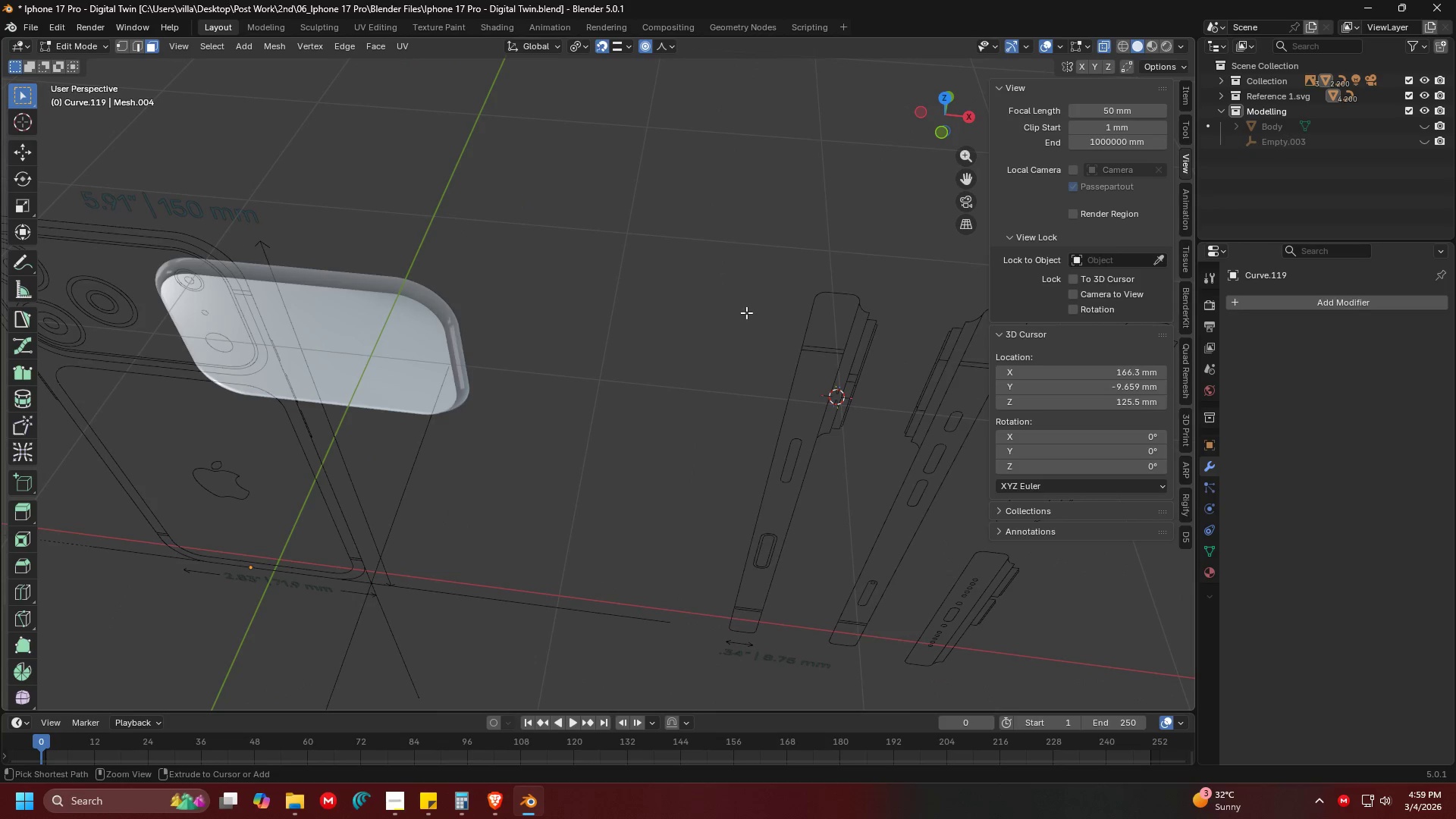 
key(Control+Z)
 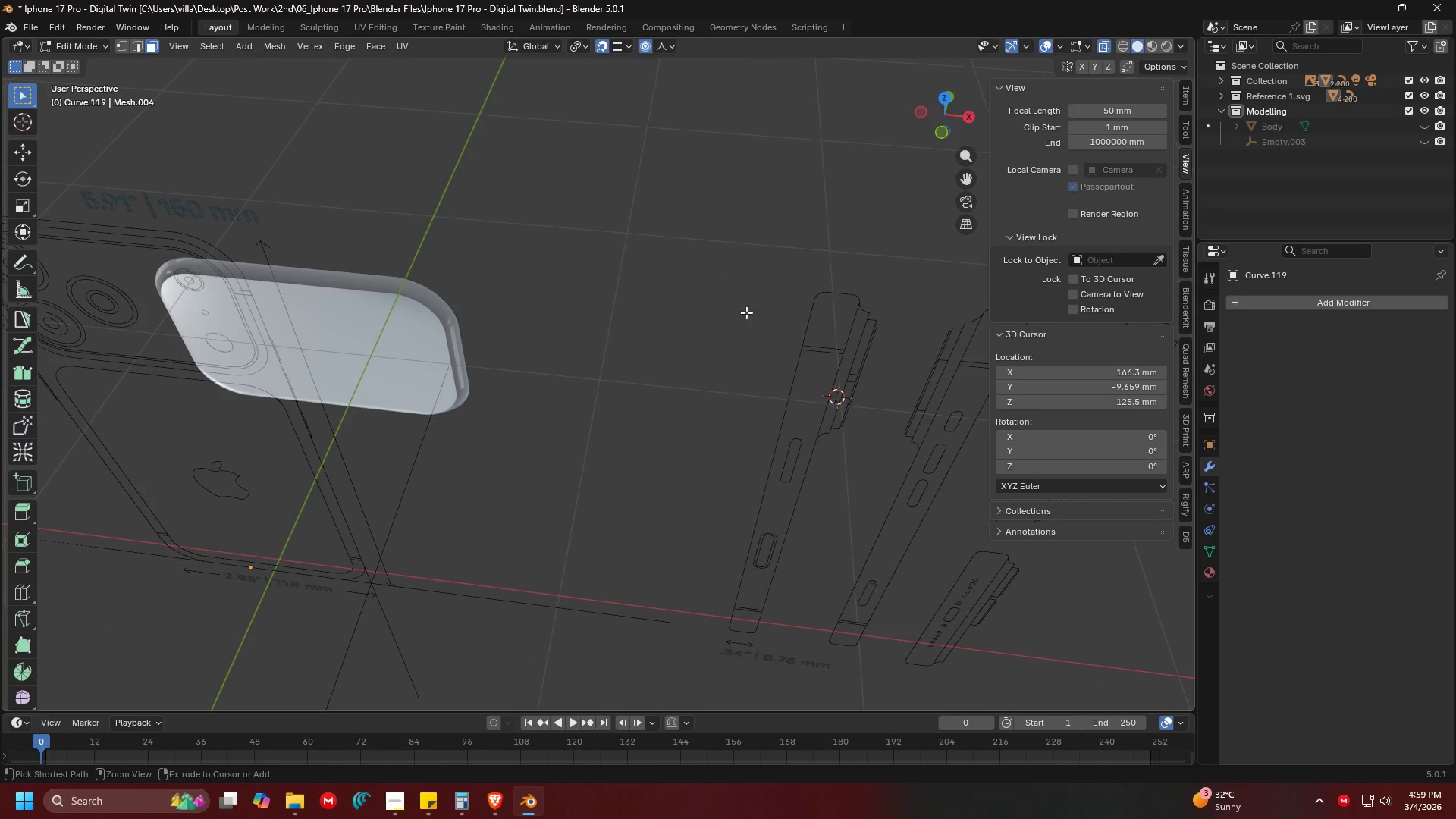 
key(Control+Z)
 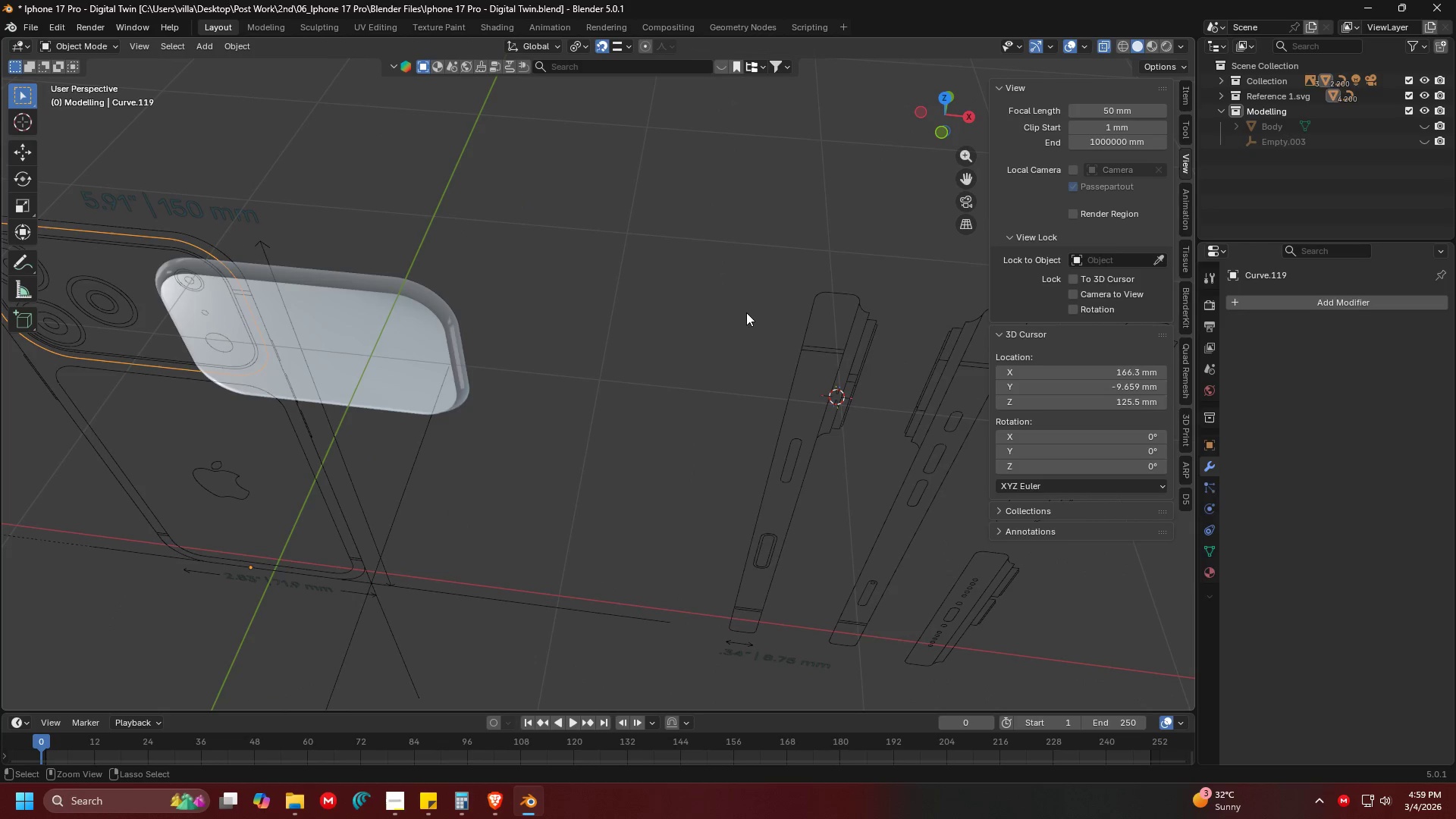 
key(Control+Z)
 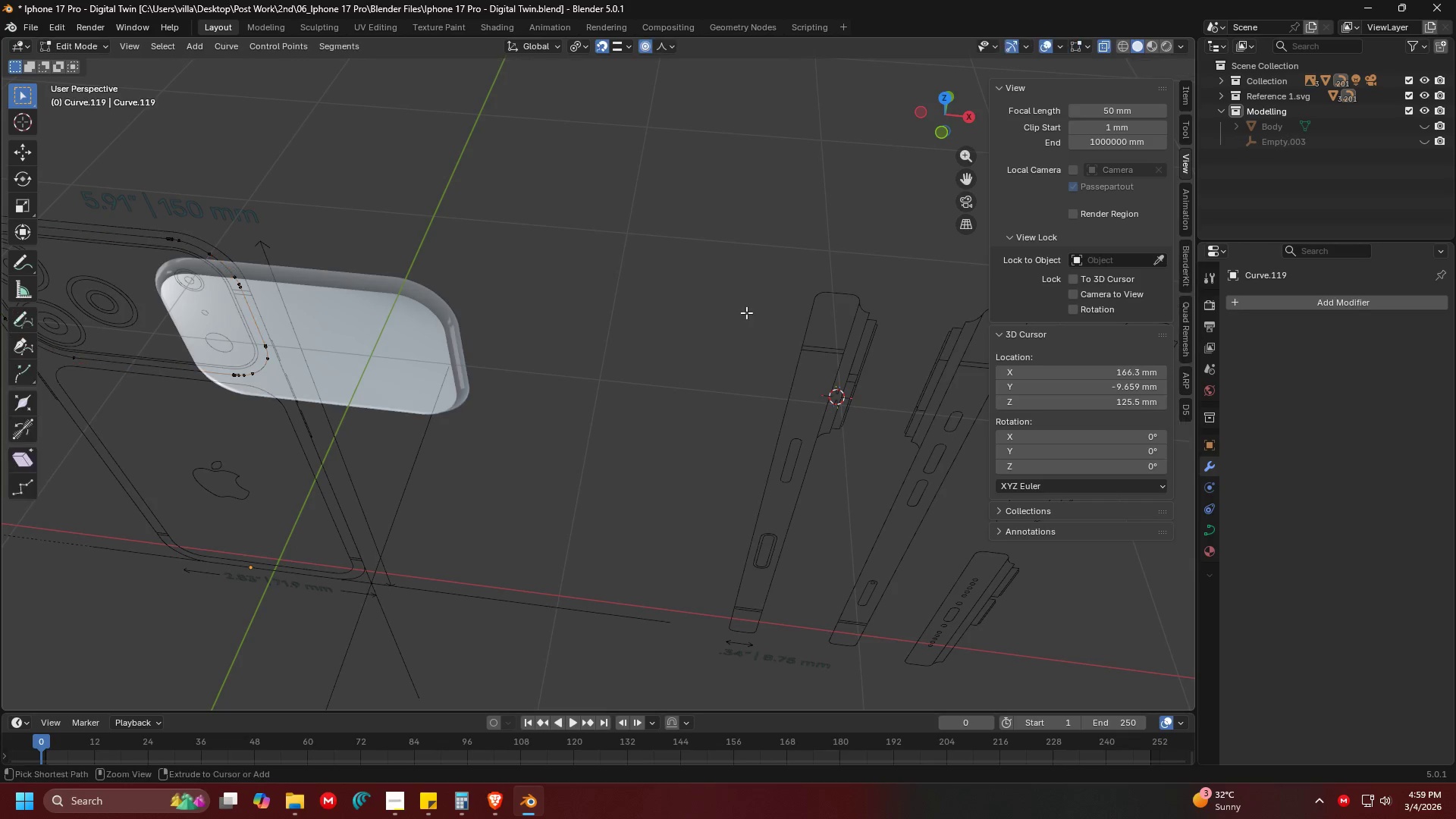 
key(Control+Z)
 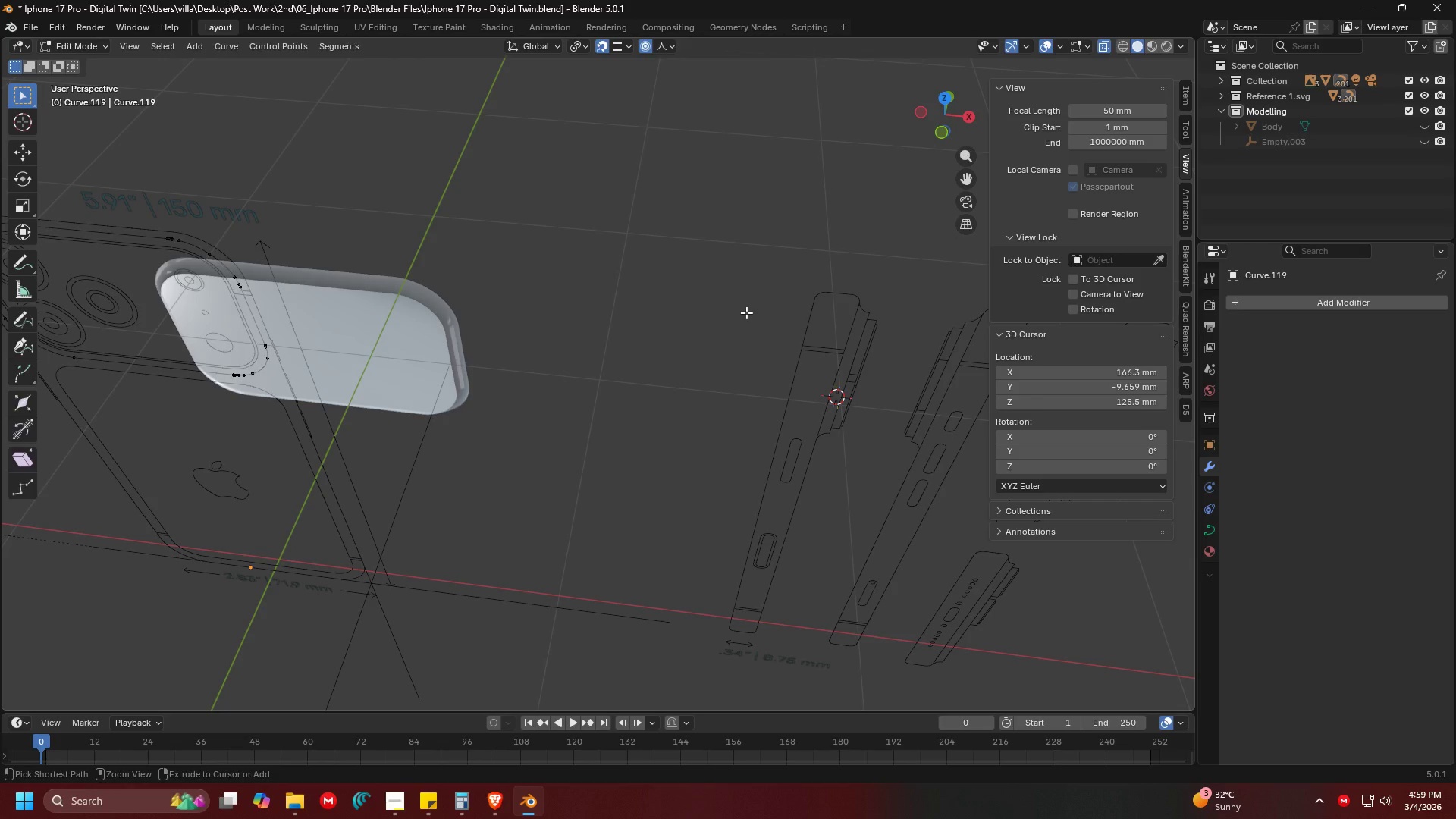 
key(Control+Z)
 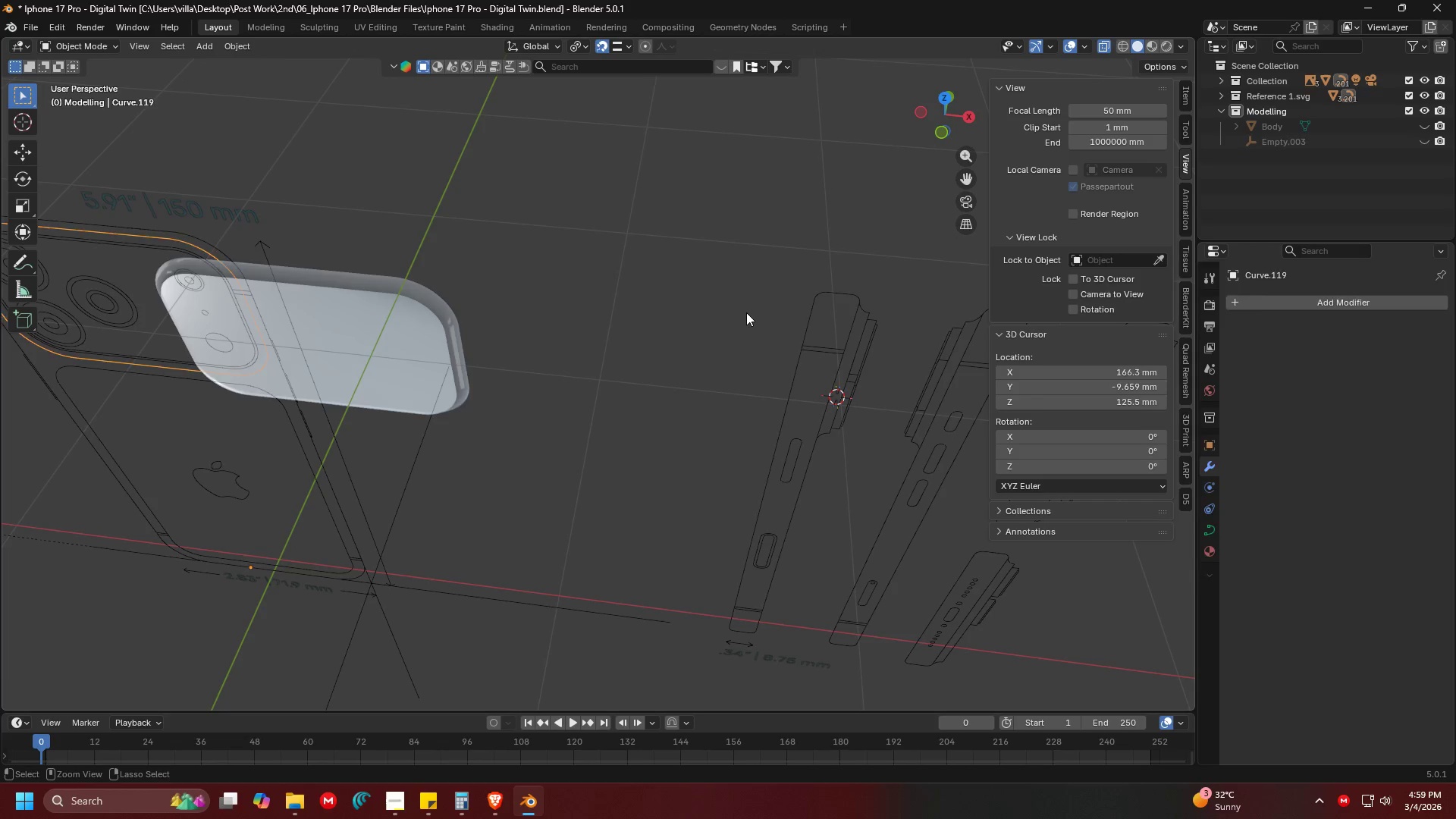 
key(Control+Z)
 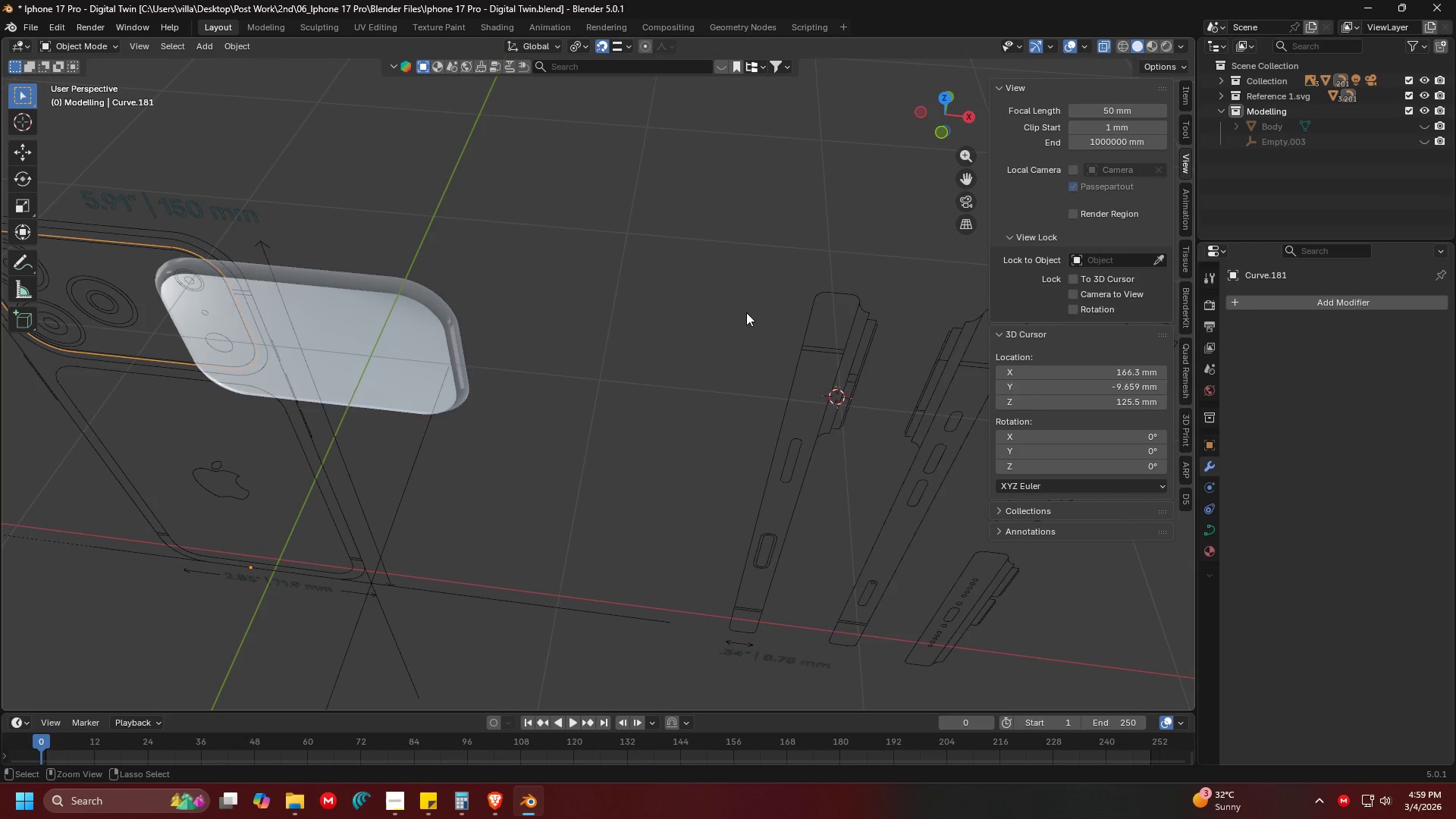 
key(Control+Z)
 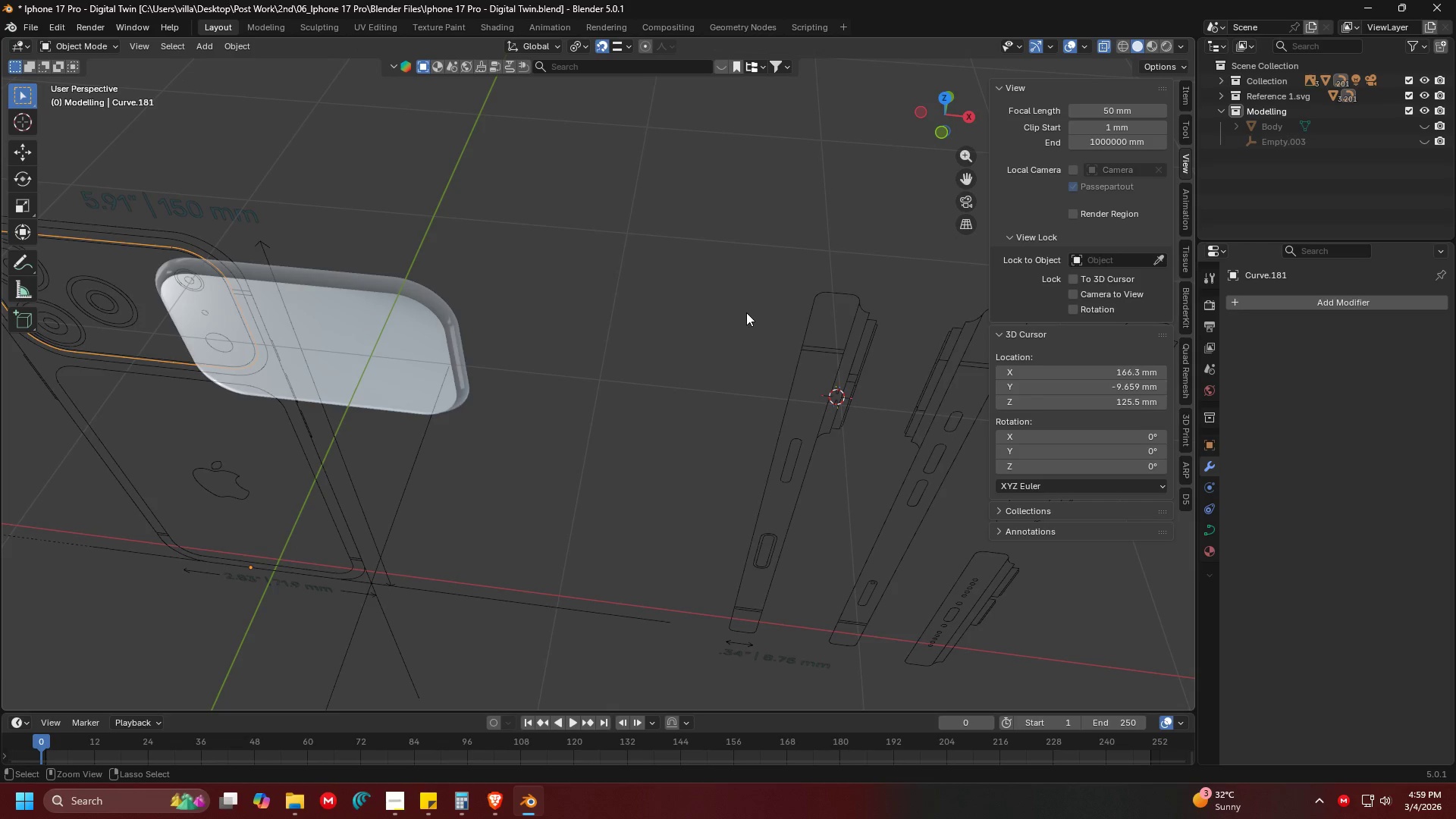 
key(Control+Z)
 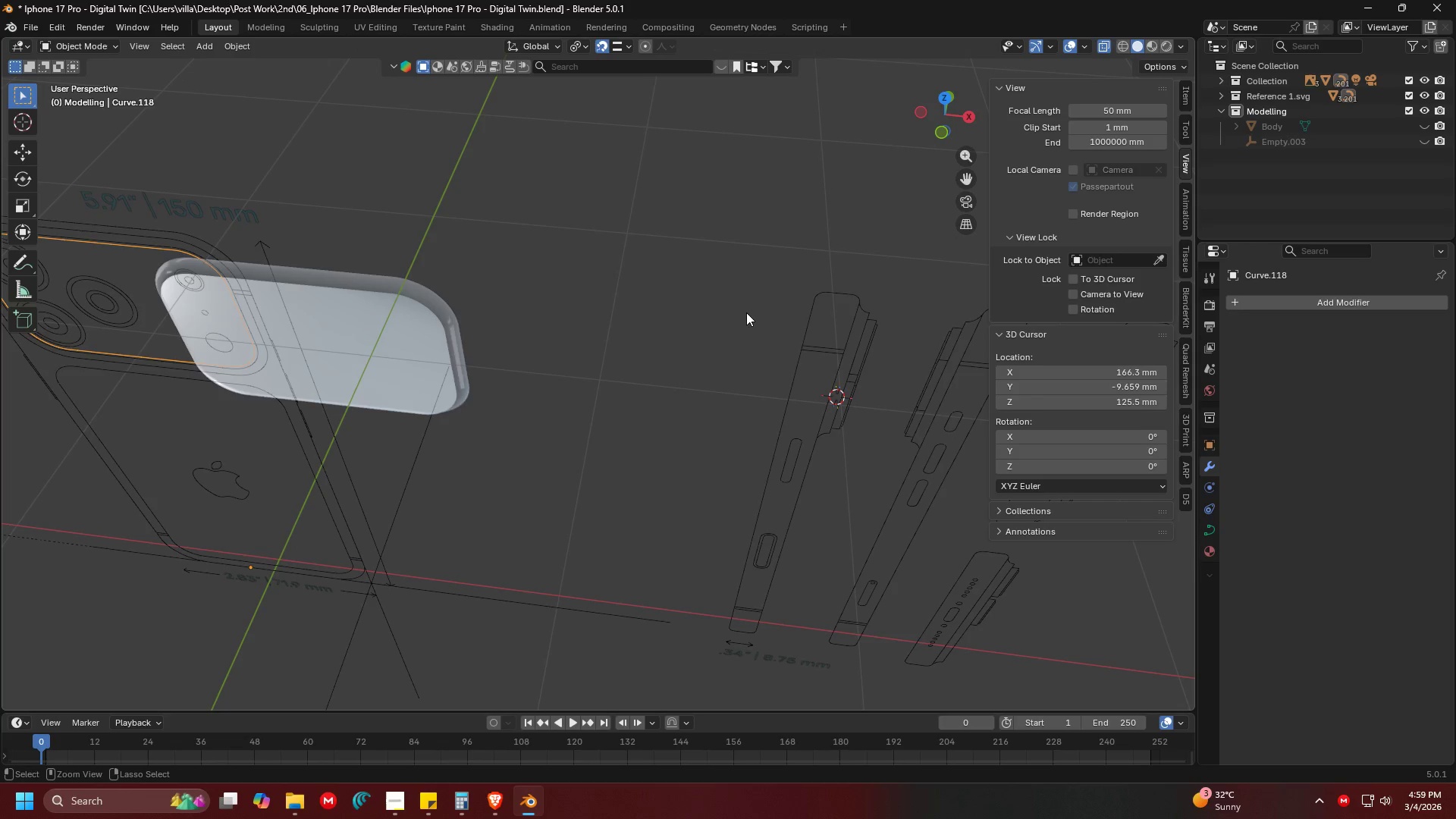 
key(Control+Z)
 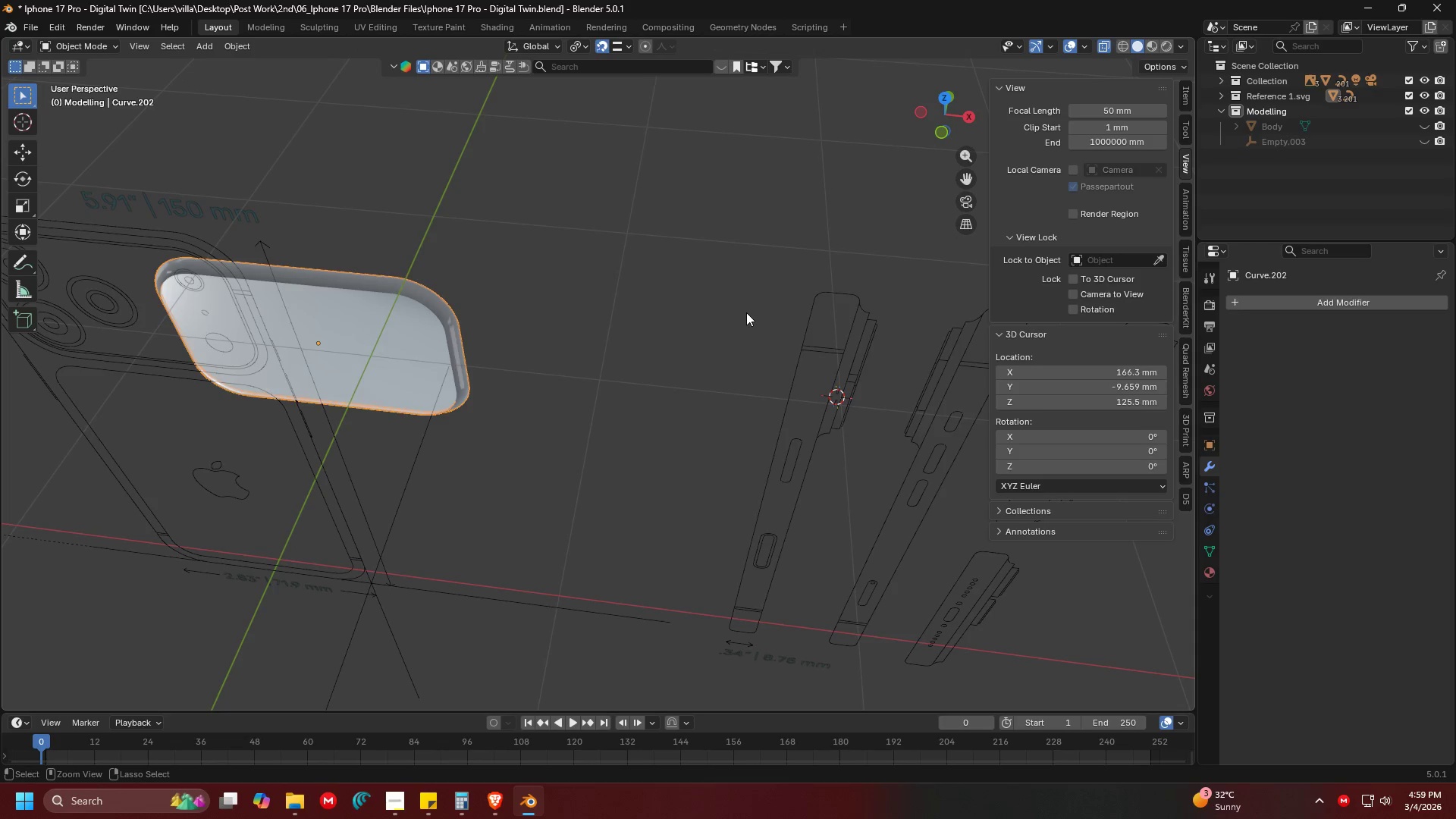 
key(Control+Z)
 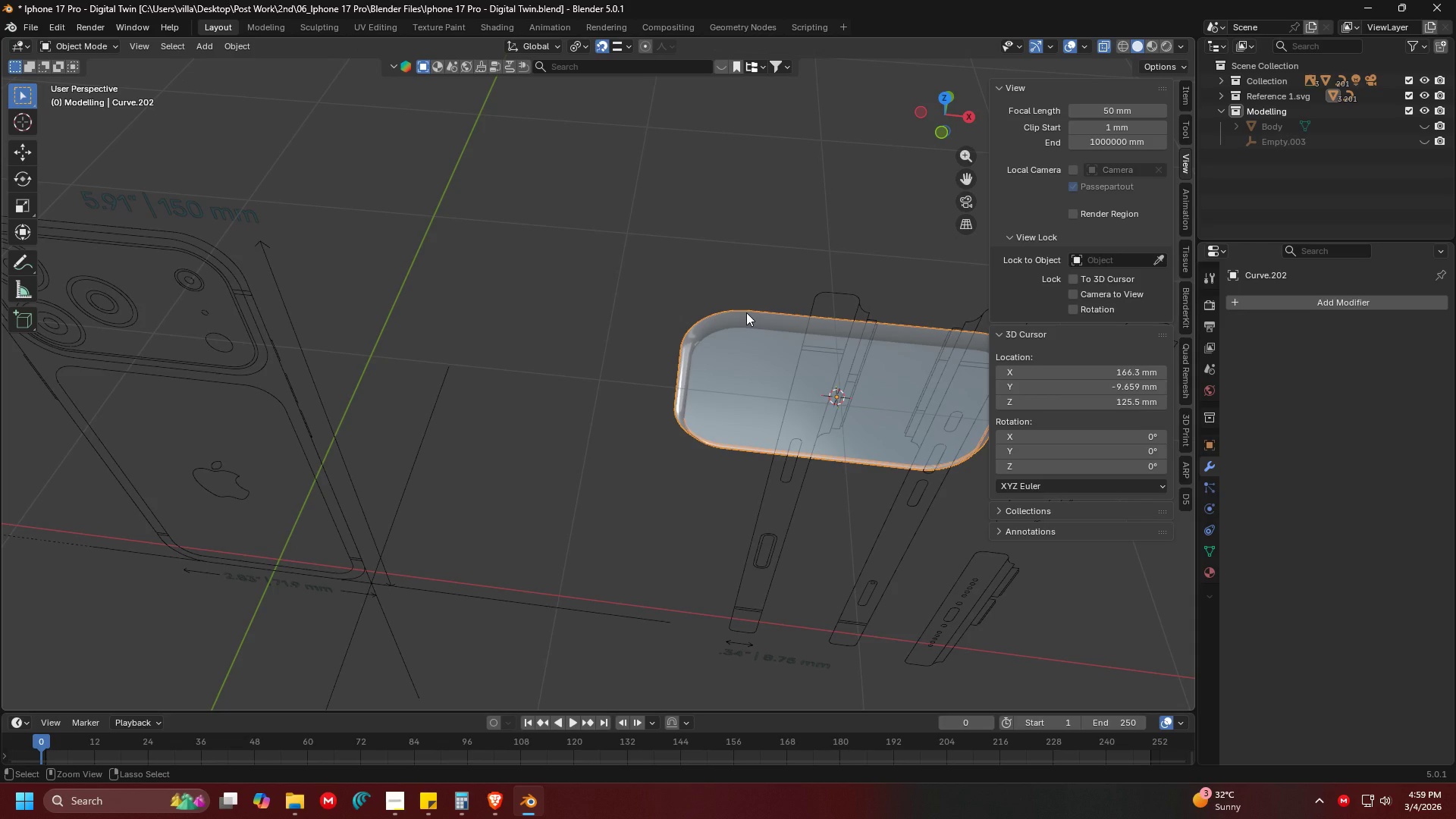 
key(Control+Z)
 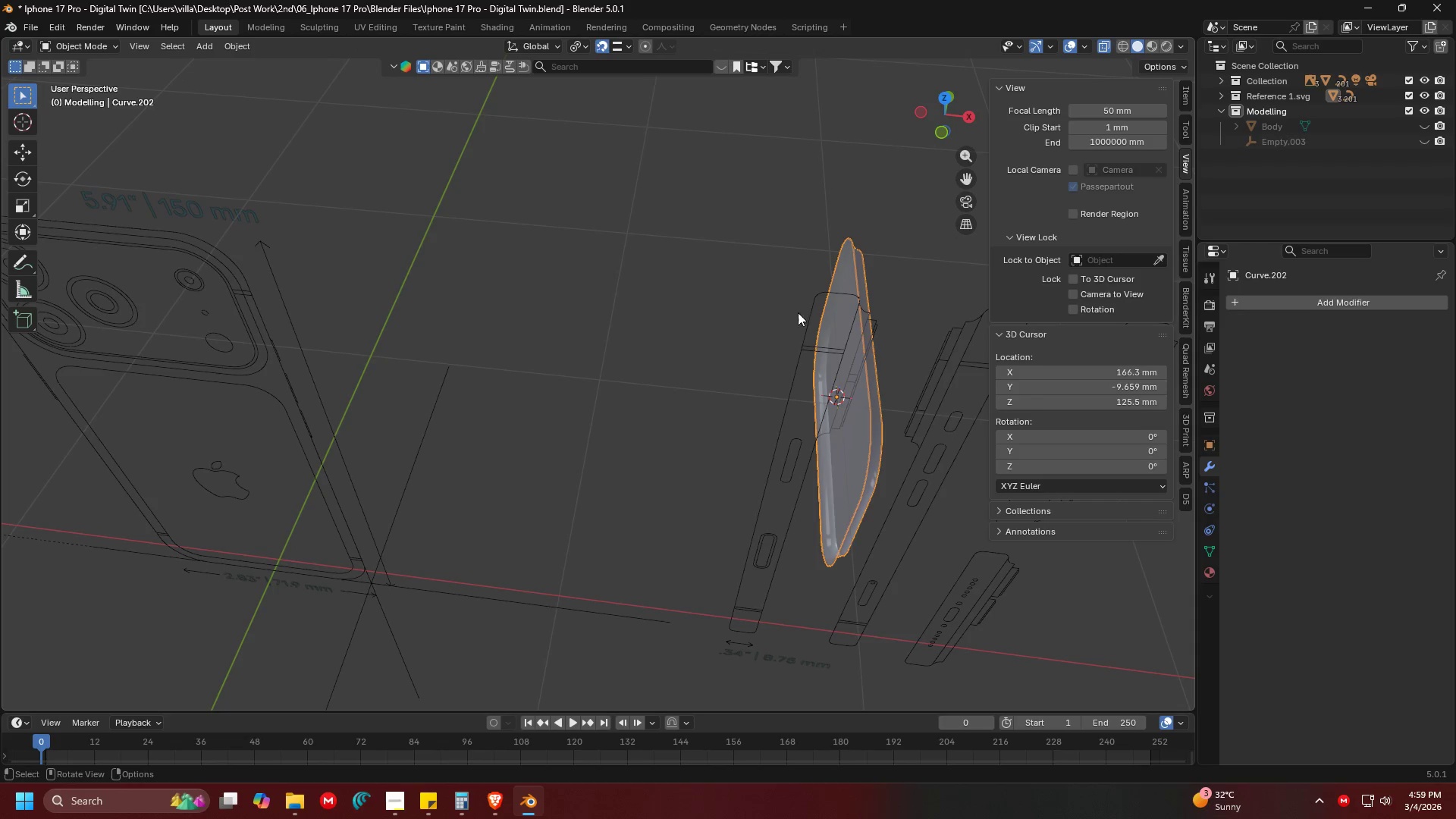 
key(Shift+ShiftLeft)
 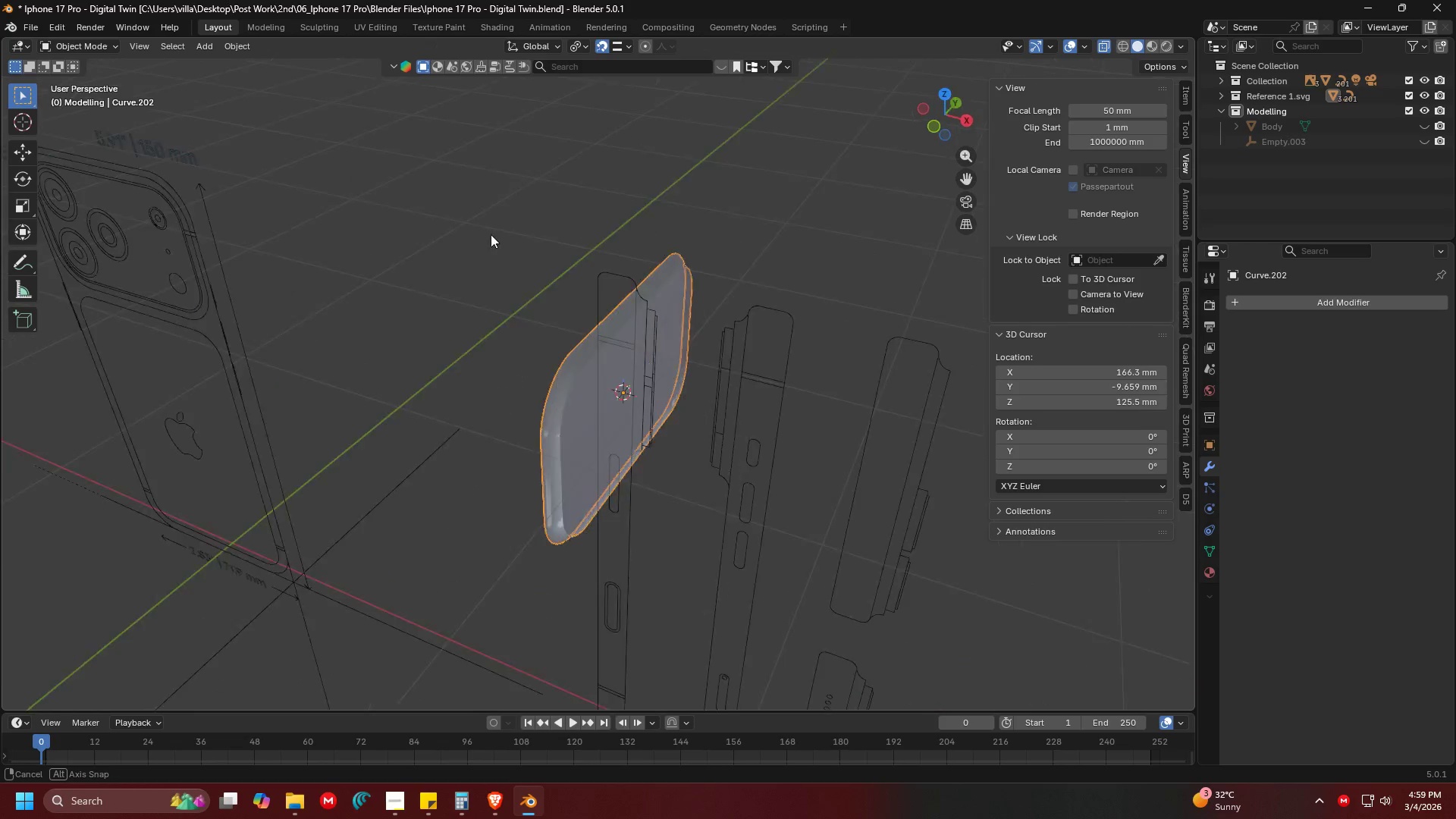 
key(Shift+ShiftLeft)
 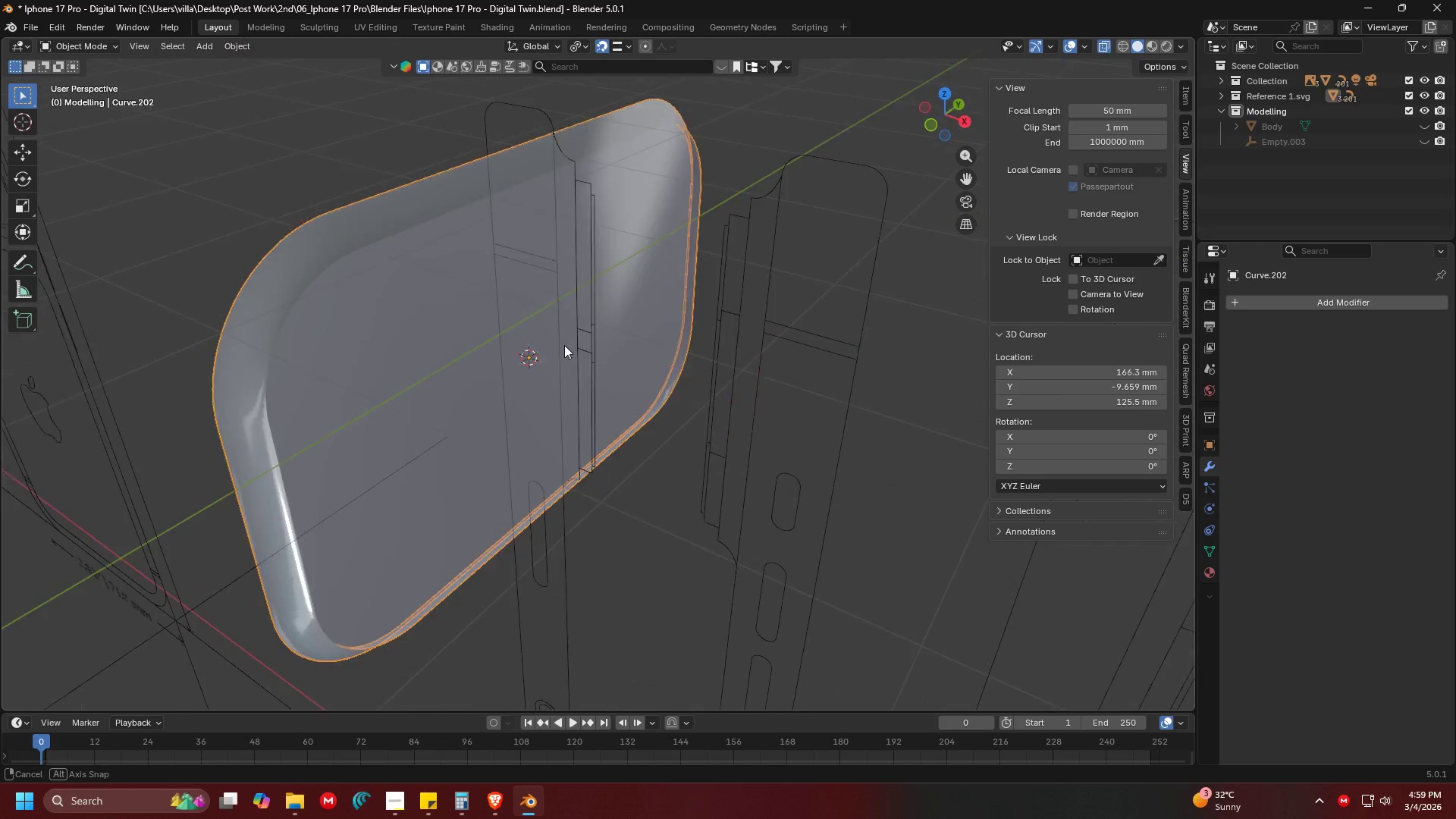 
scroll: coordinate [453, 196], scroll_direction: up, amount: 5.0
 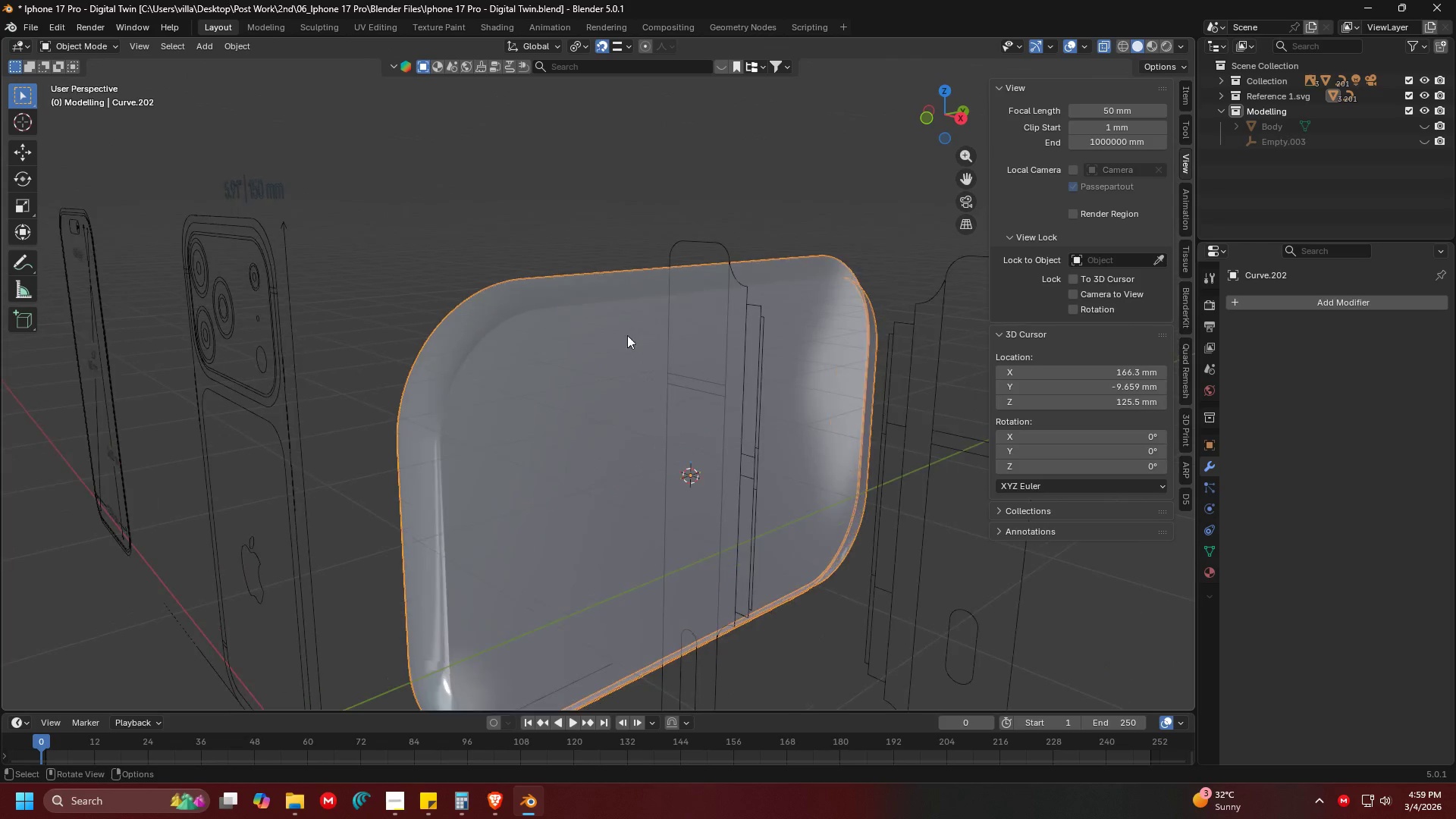 
key(1)
 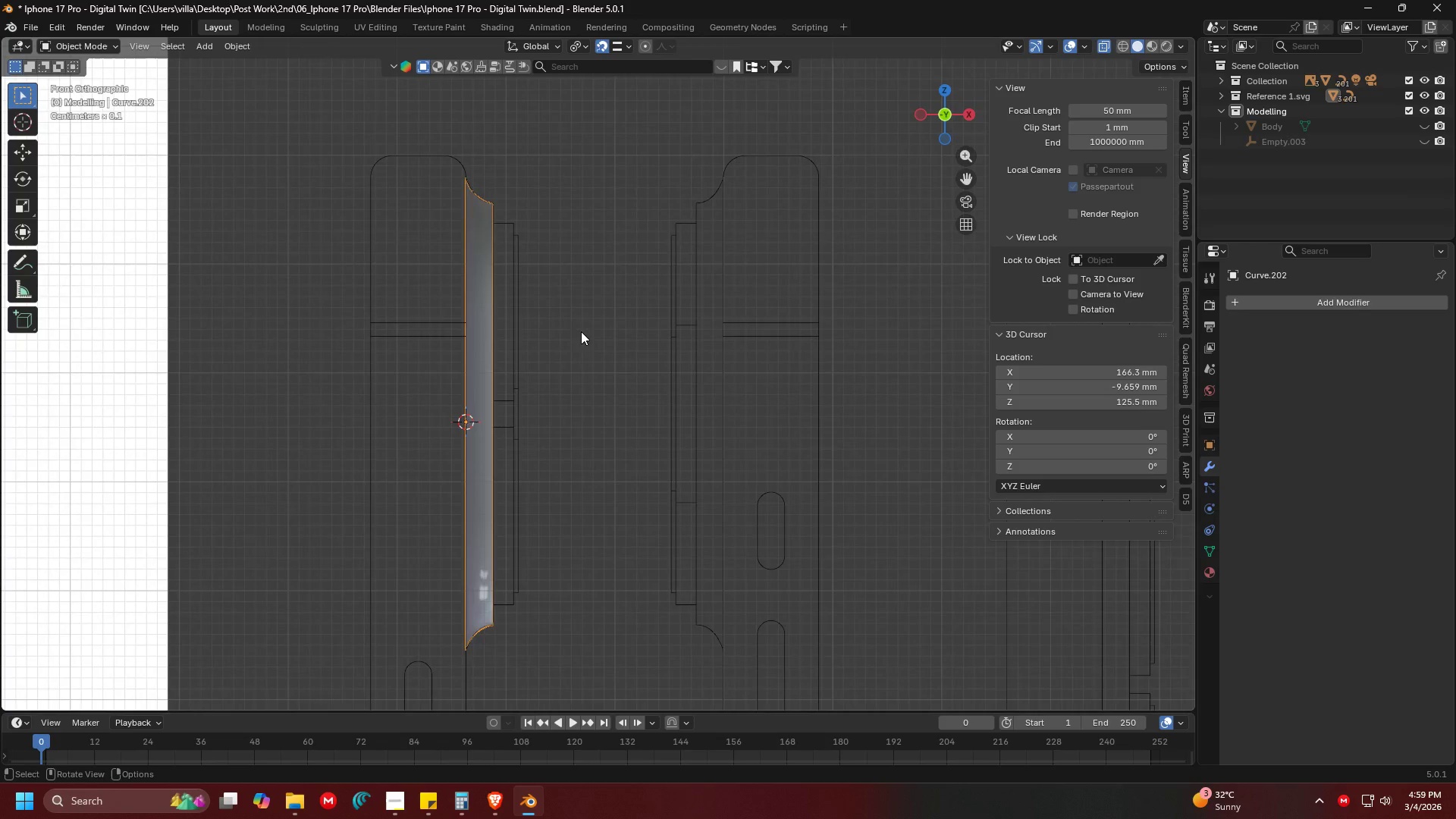 
hold_key(key=ShiftLeft, duration=0.52)
 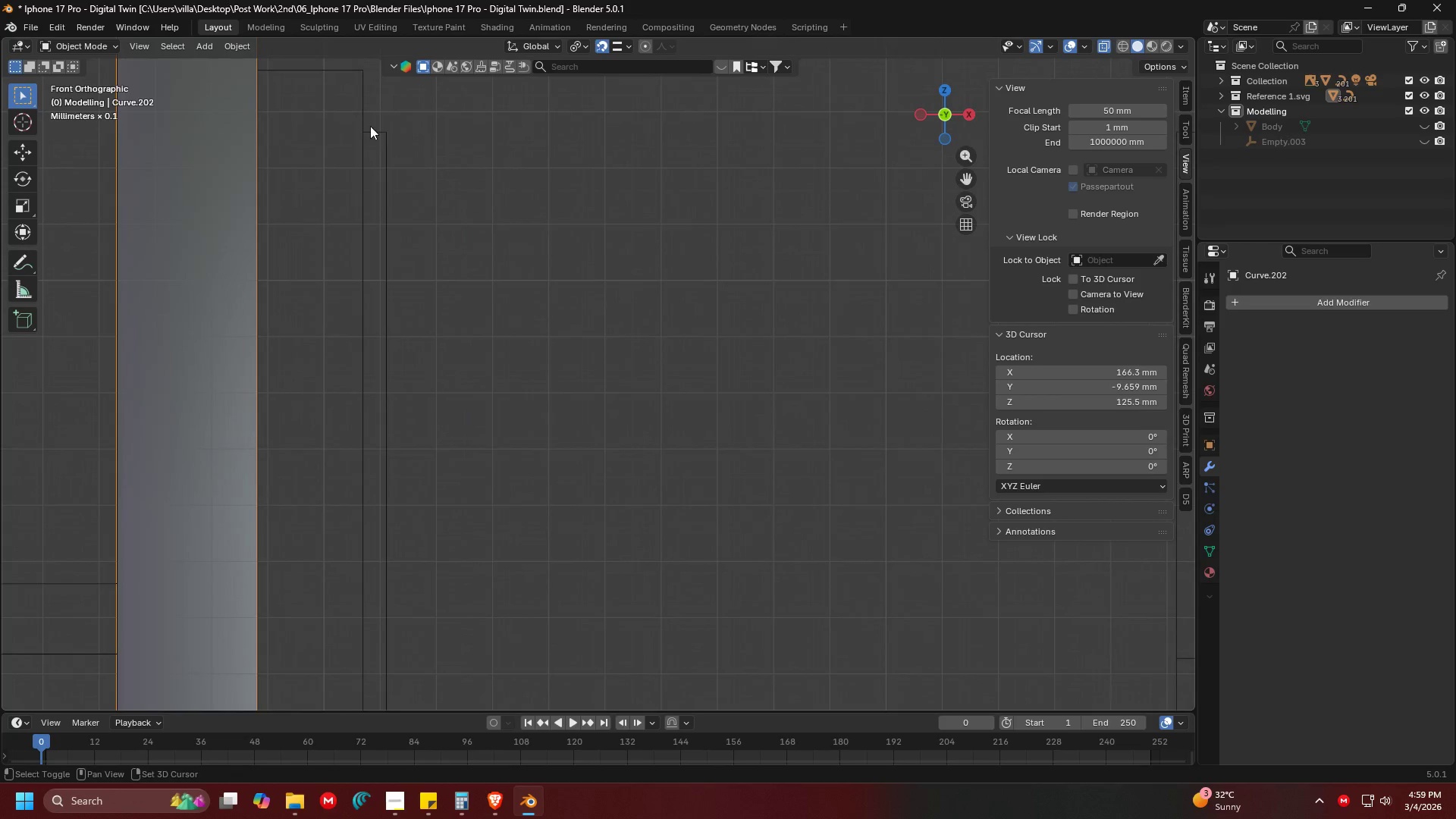 
scroll: coordinate [595, 334], scroll_direction: up, amount: 4.0
 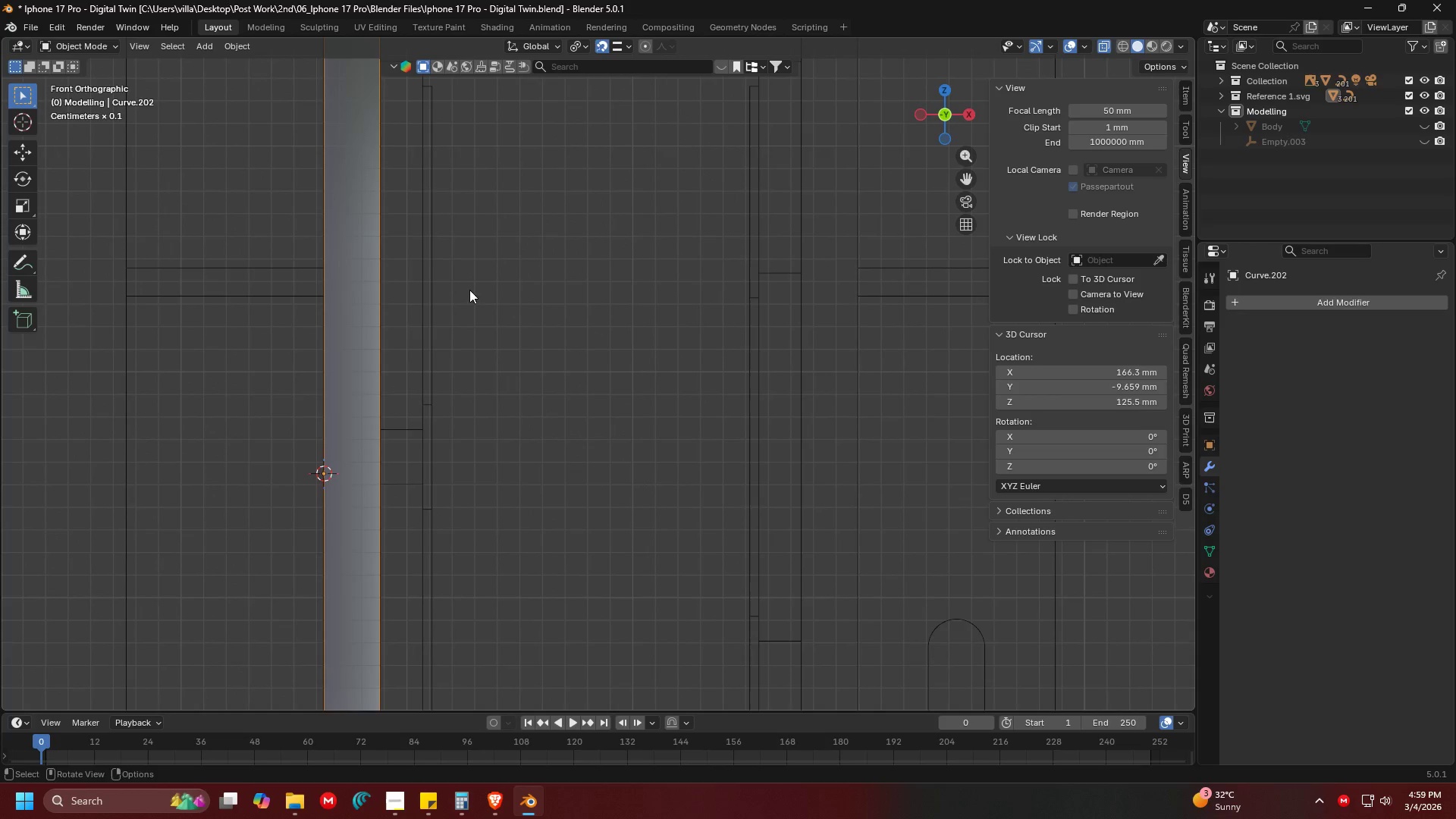 
hold_key(key=ShiftLeft, duration=0.84)
scroll: coordinate [551, 307], scroll_direction: up, amount: 11.0
 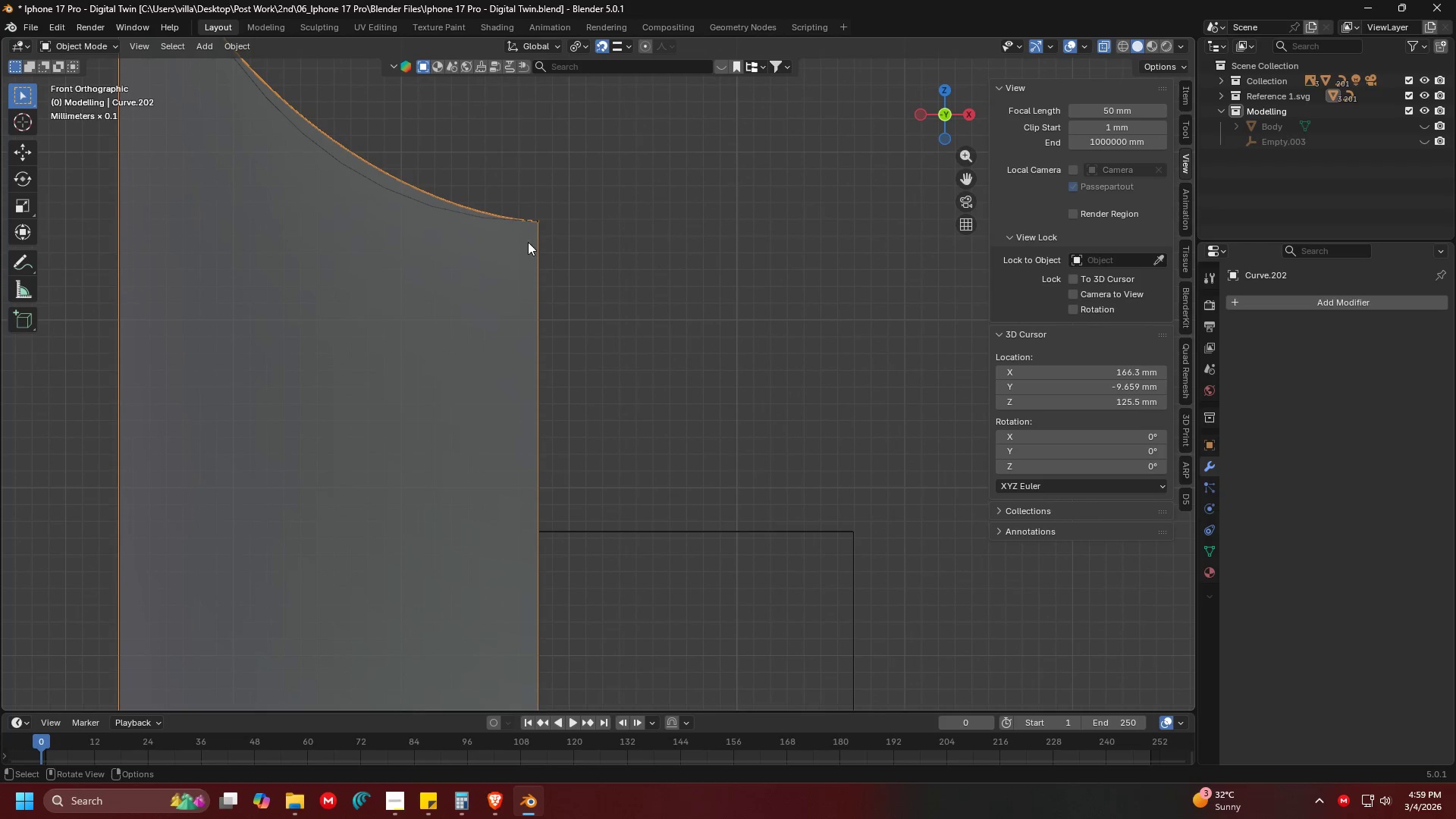 
key(Shift+ShiftLeft)
 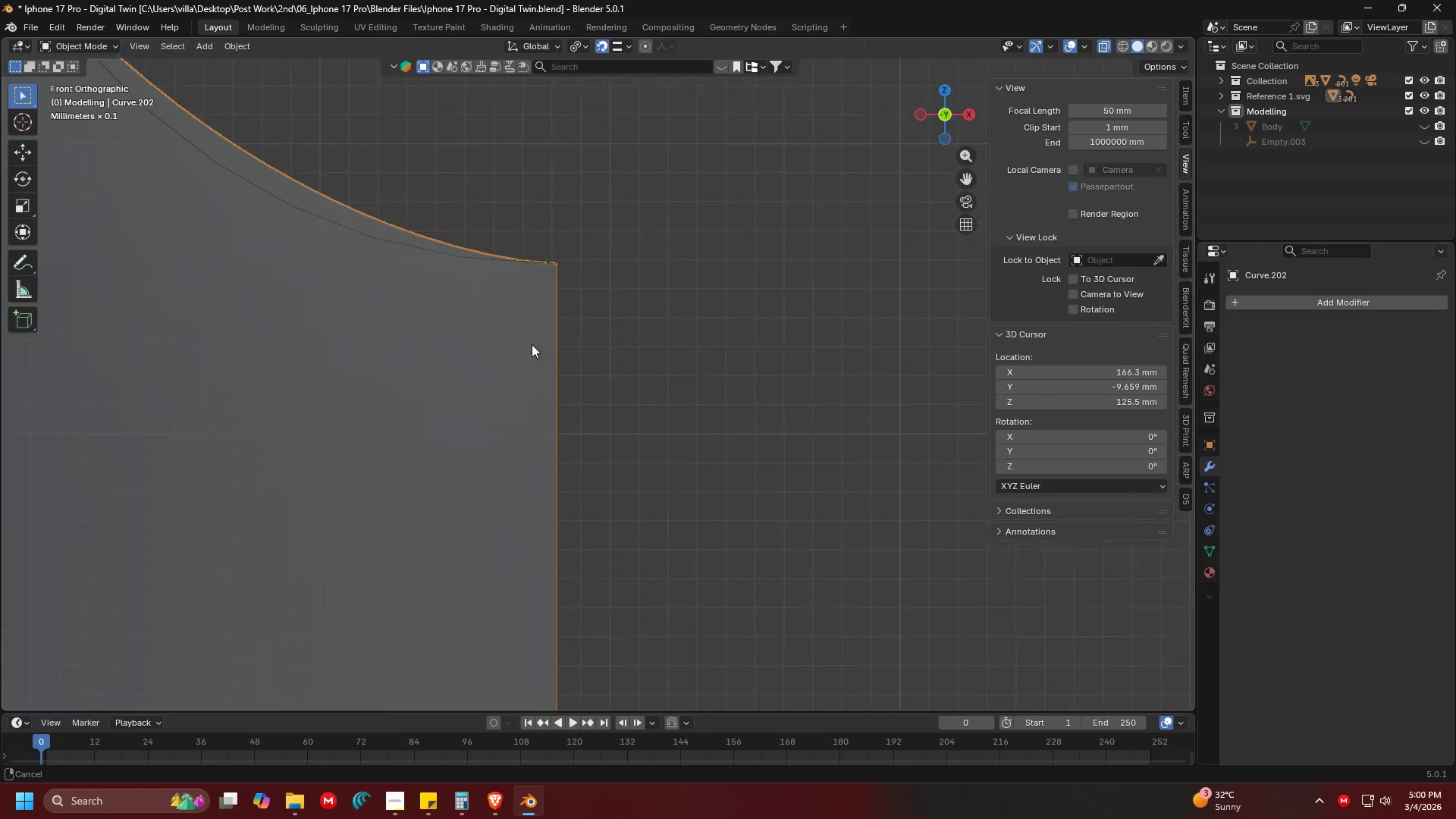 
scroll: coordinate [521, 215], scroll_direction: up, amount: 3.0
 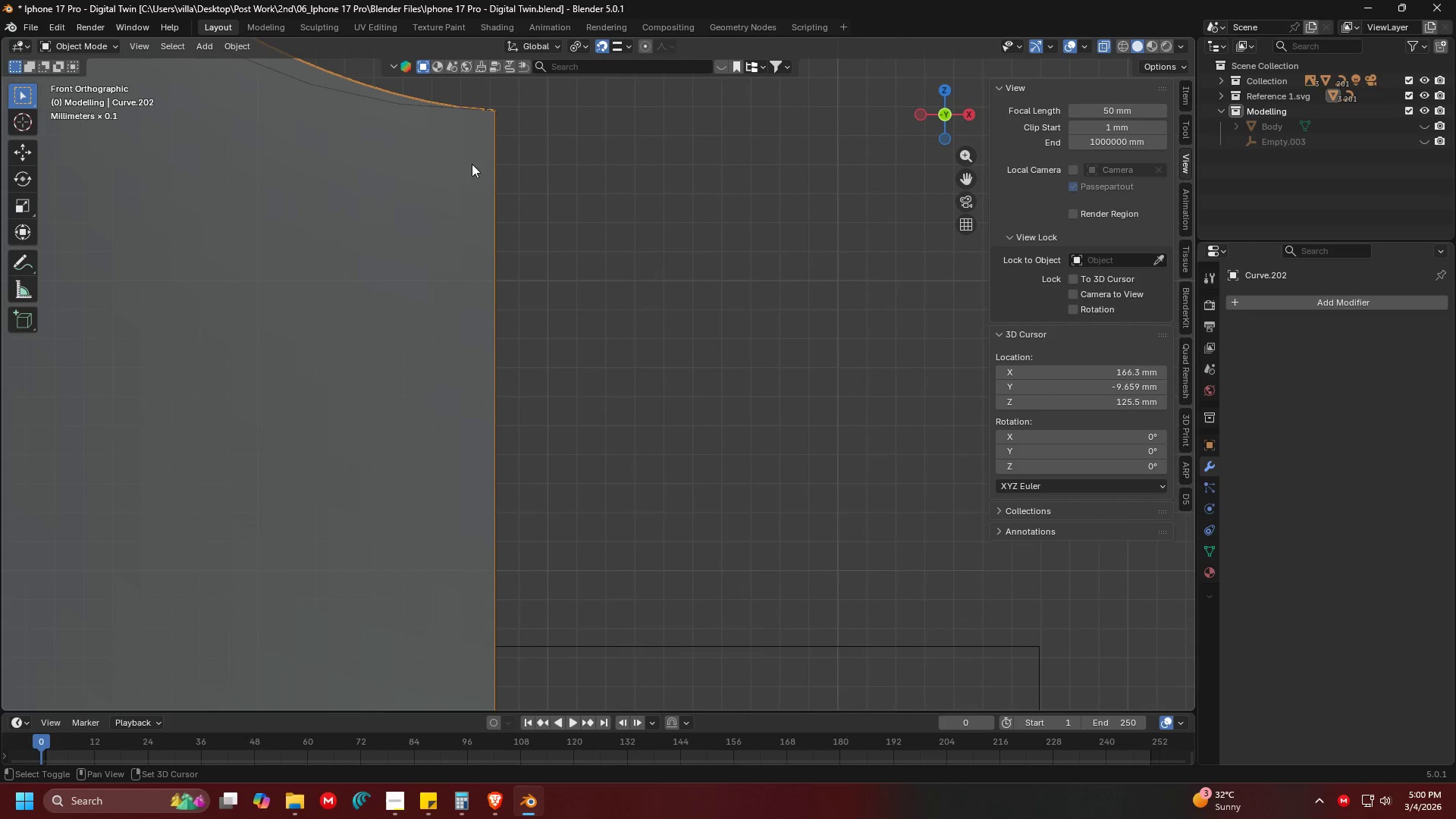 
key(Shift+ShiftLeft)
 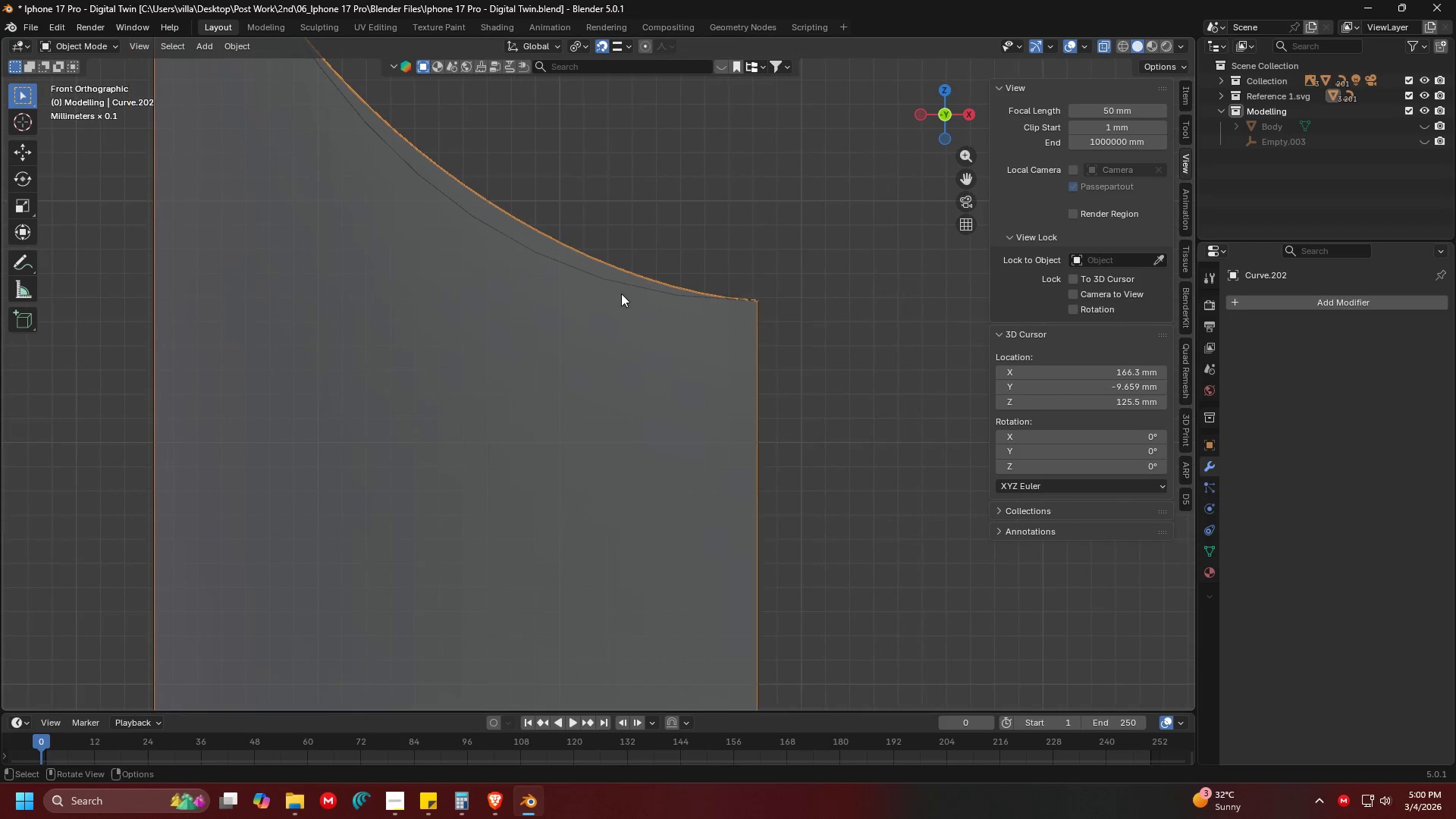 
scroll: coordinate [519, 238], scroll_direction: down, amount: 1.0
 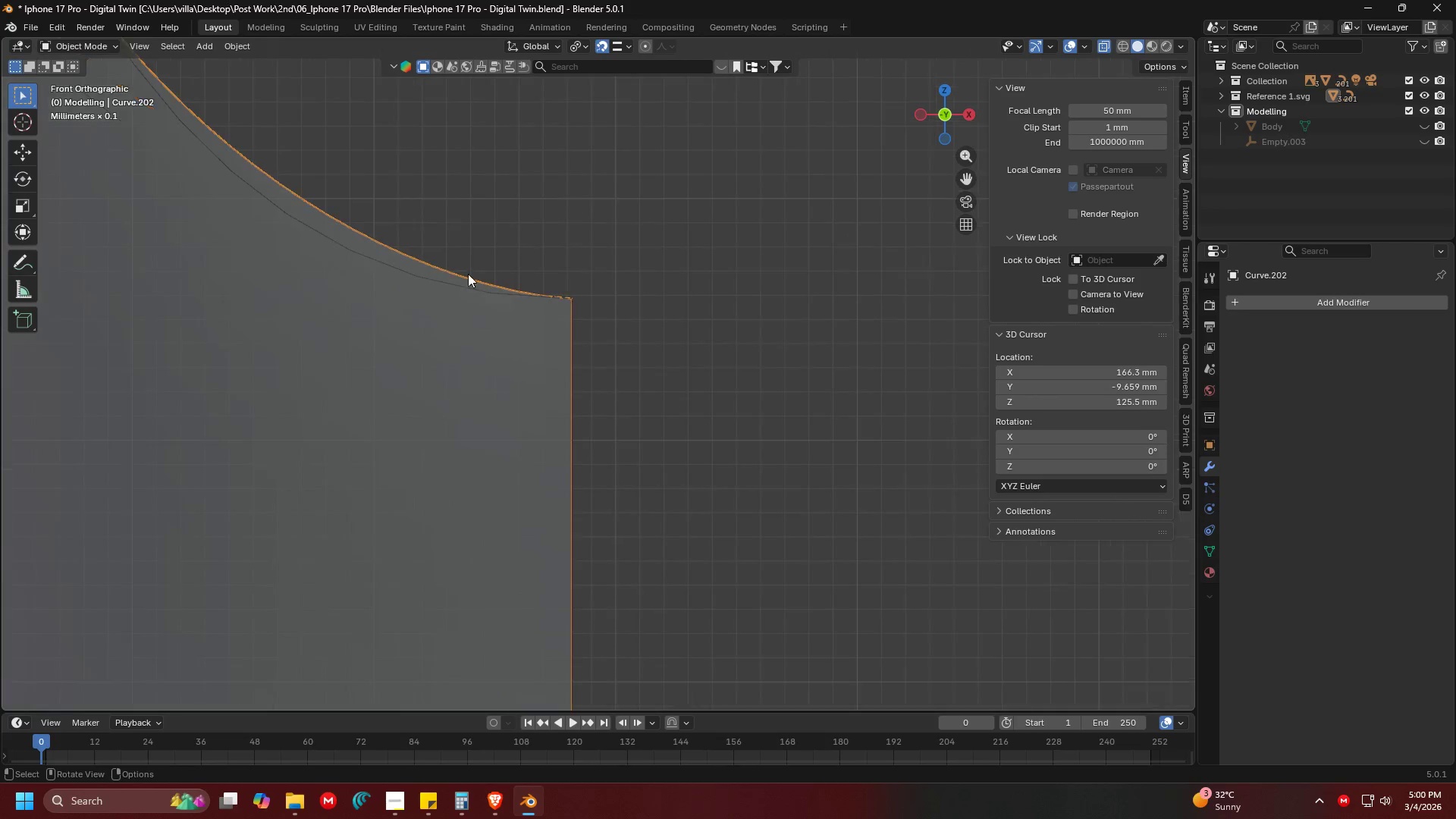 
hold_key(key=ShiftLeft, duration=0.31)
 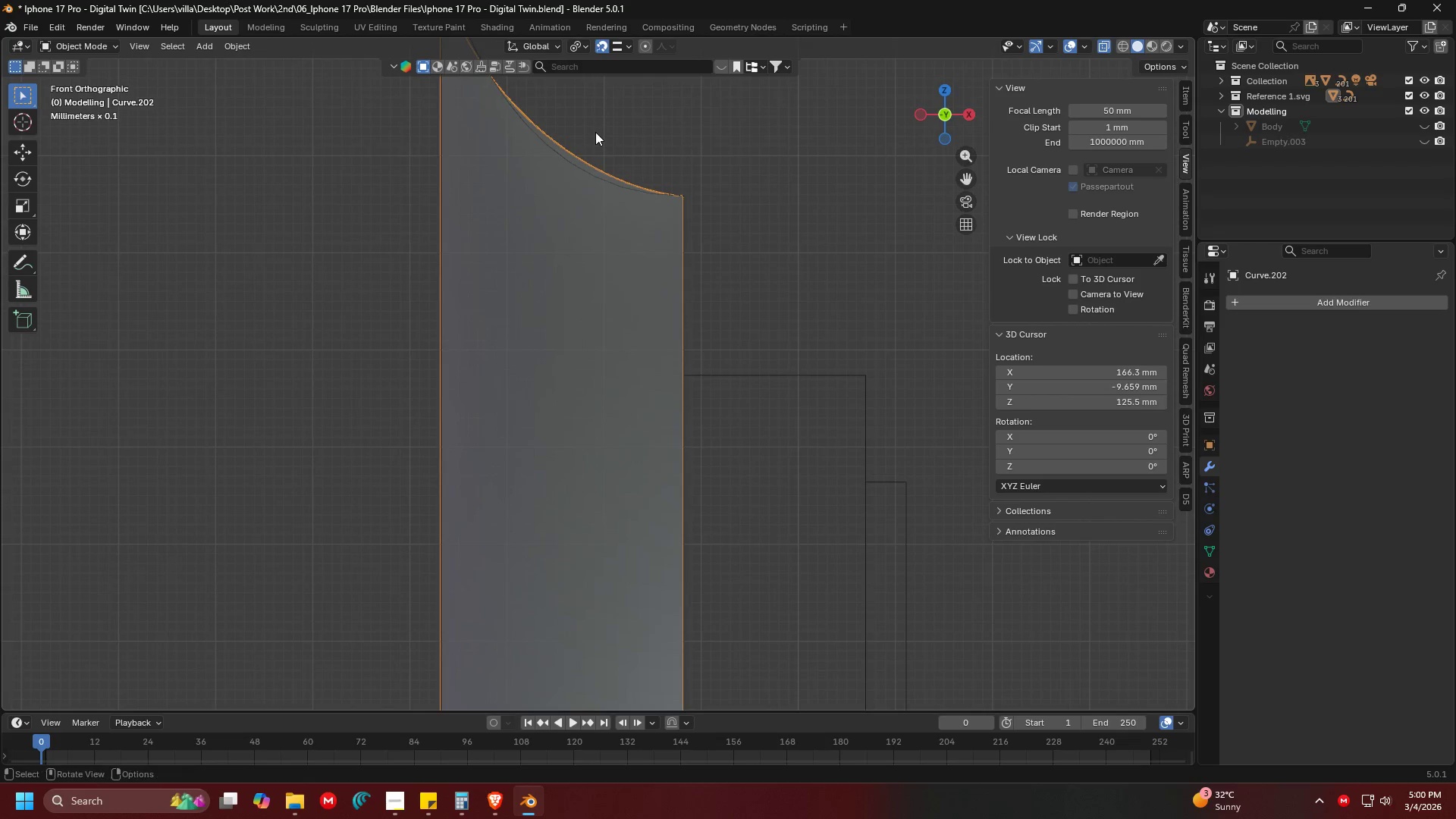 
scroll: coordinate [579, 245], scroll_direction: down, amount: 11.0
 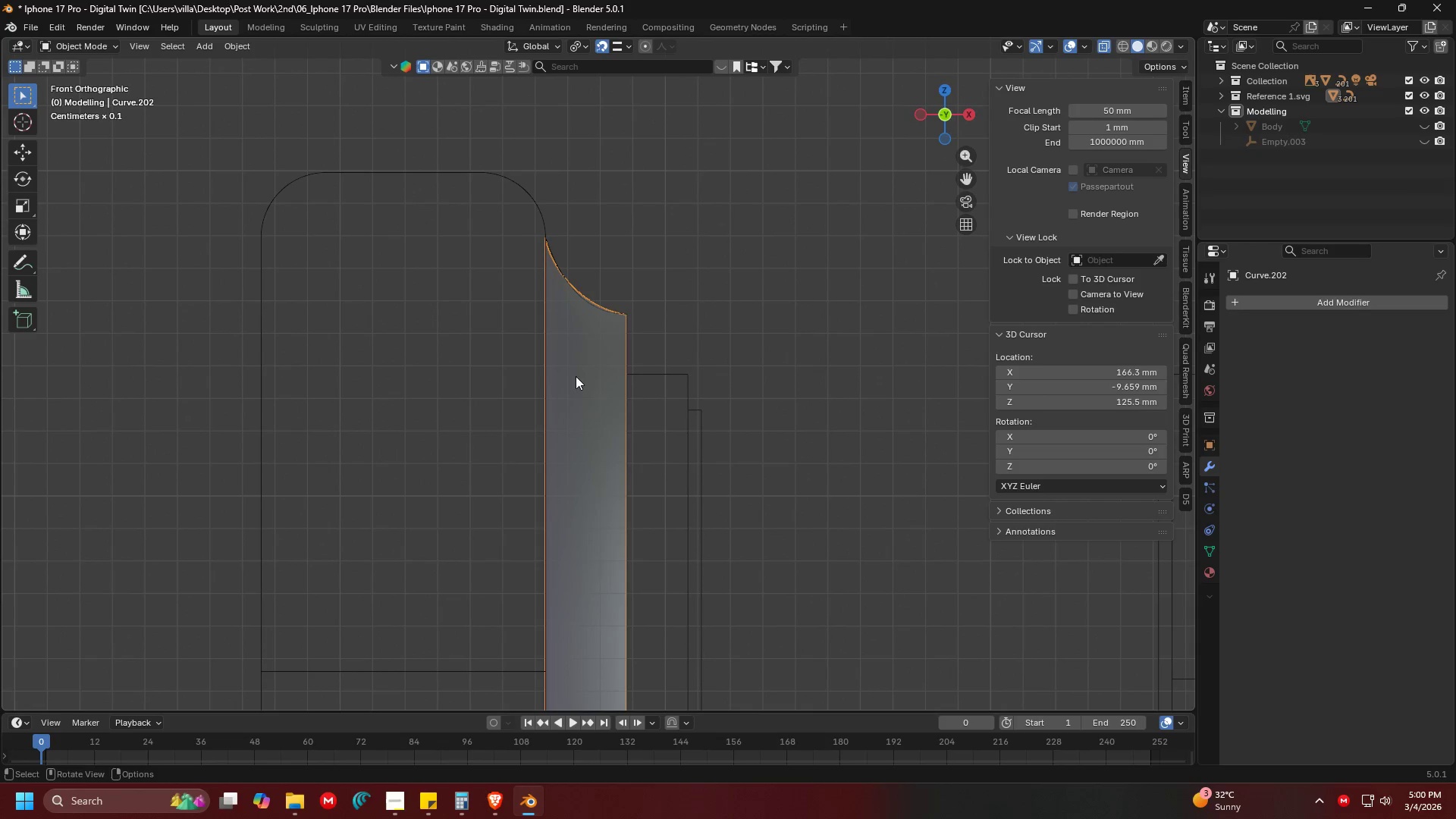 
key(Shift+ShiftLeft)
 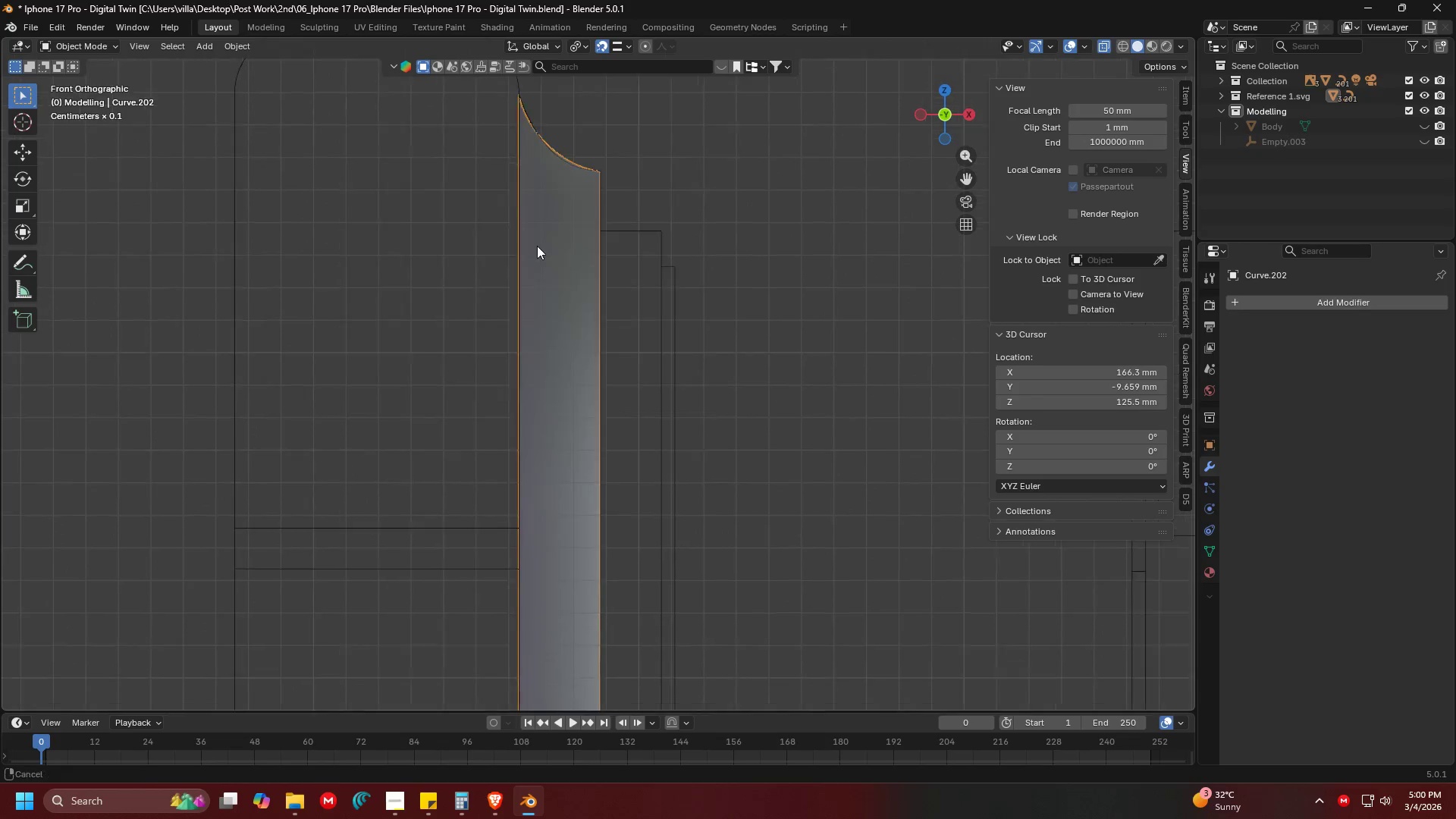 
scroll: coordinate [522, 204], scroll_direction: down, amount: 2.0
 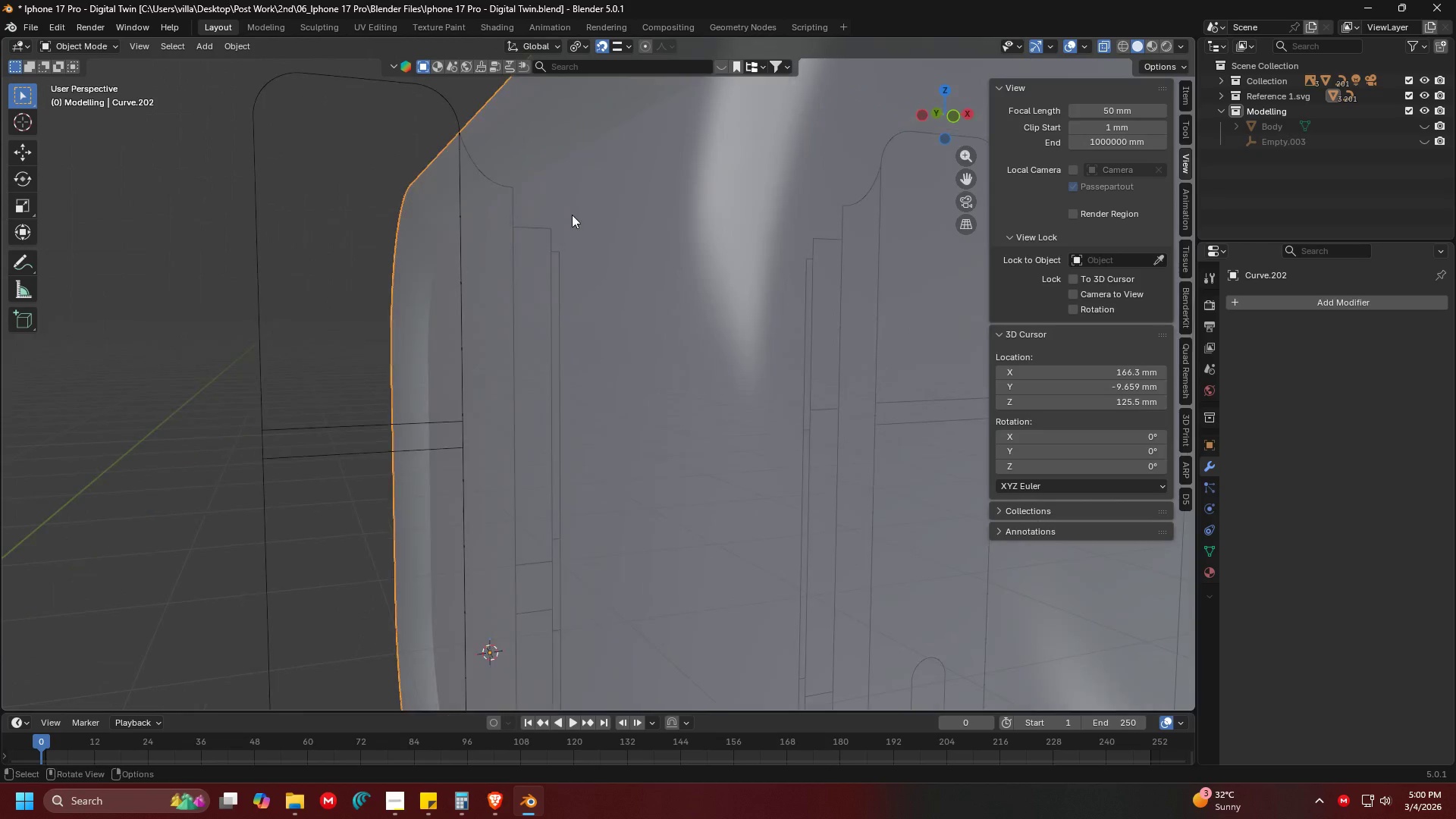 
key(Shift+ShiftLeft)
 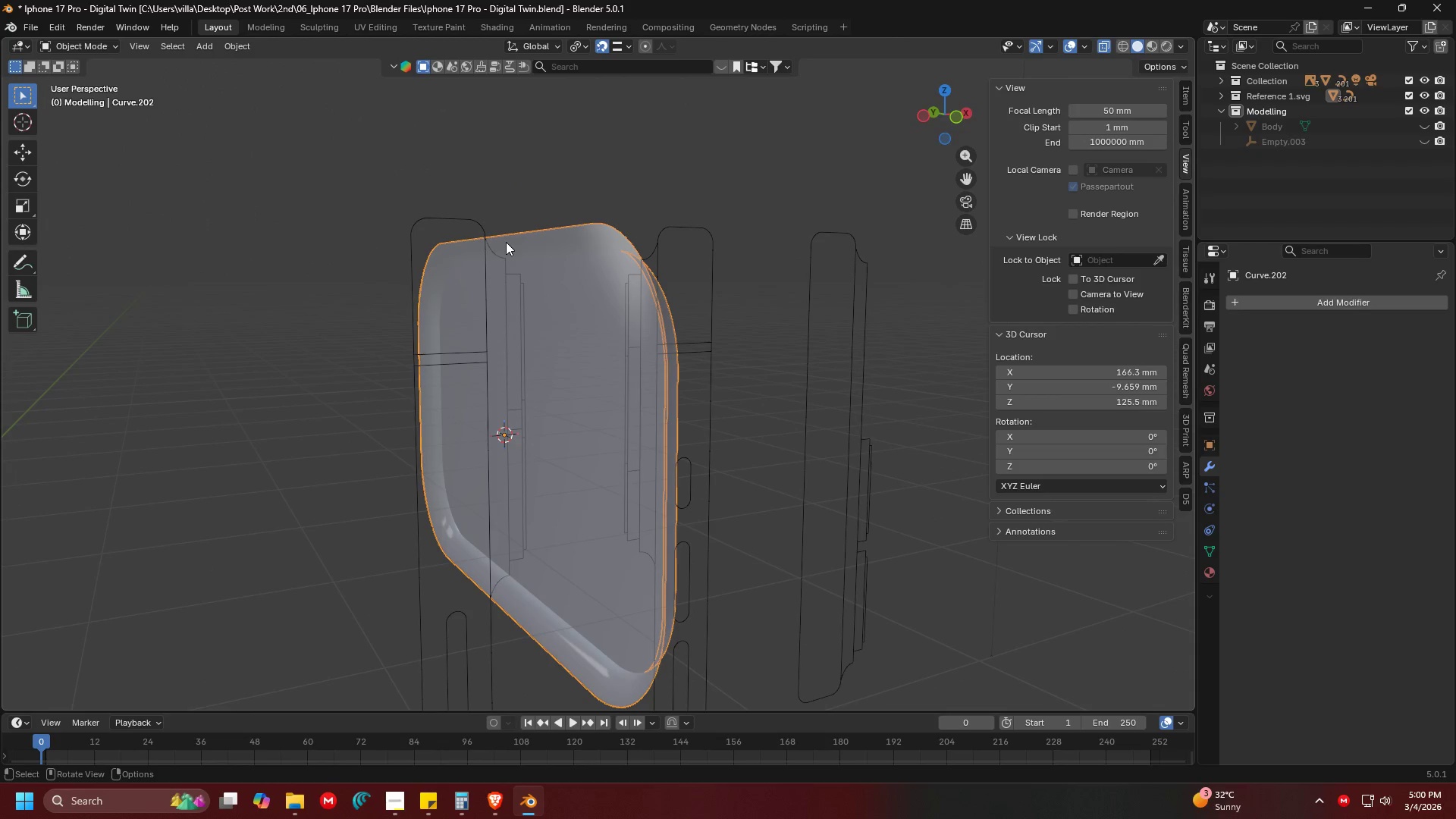 
scroll: coordinate [571, 231], scroll_direction: down, amount: 6.0
 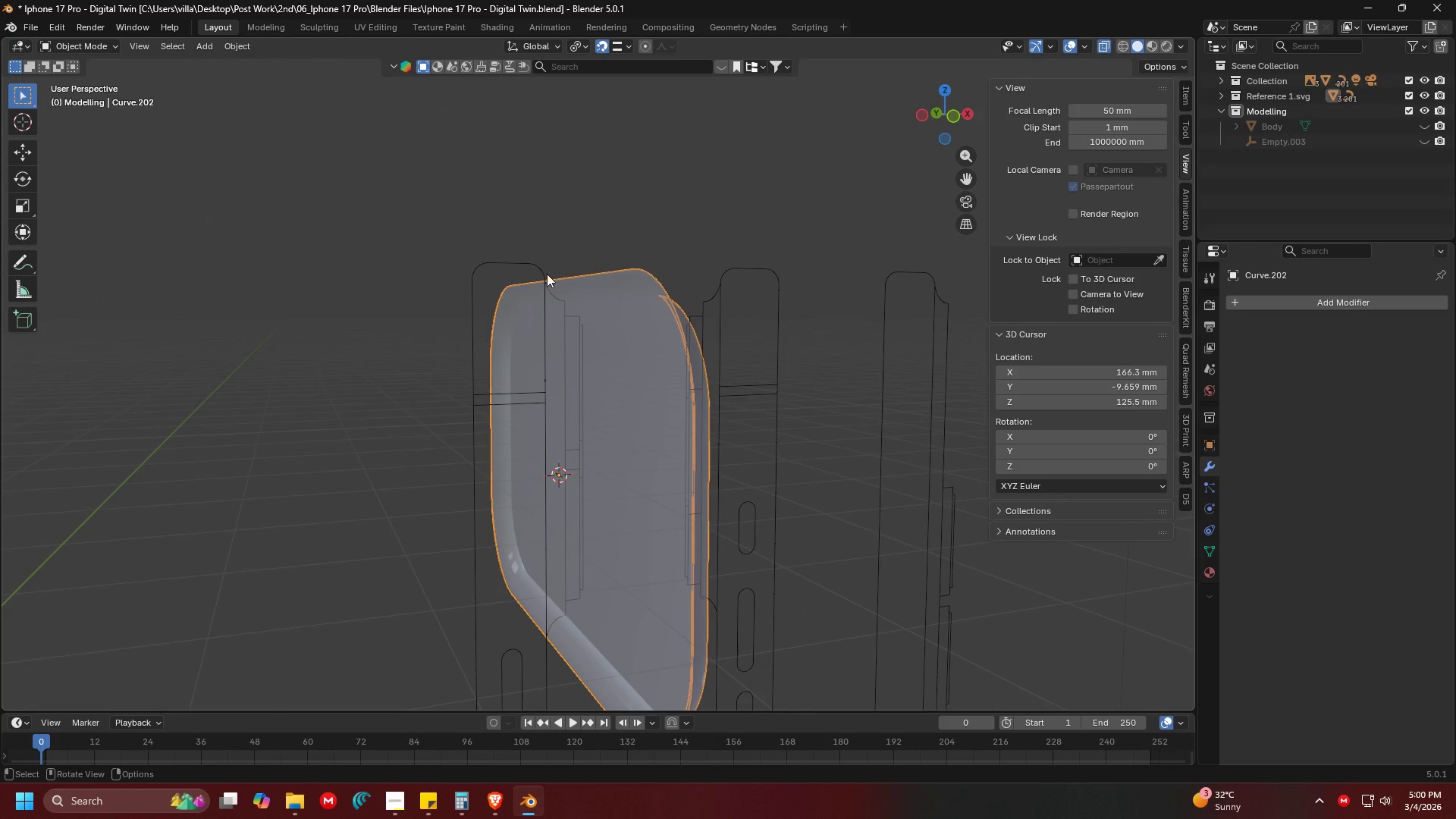 
key(1)
 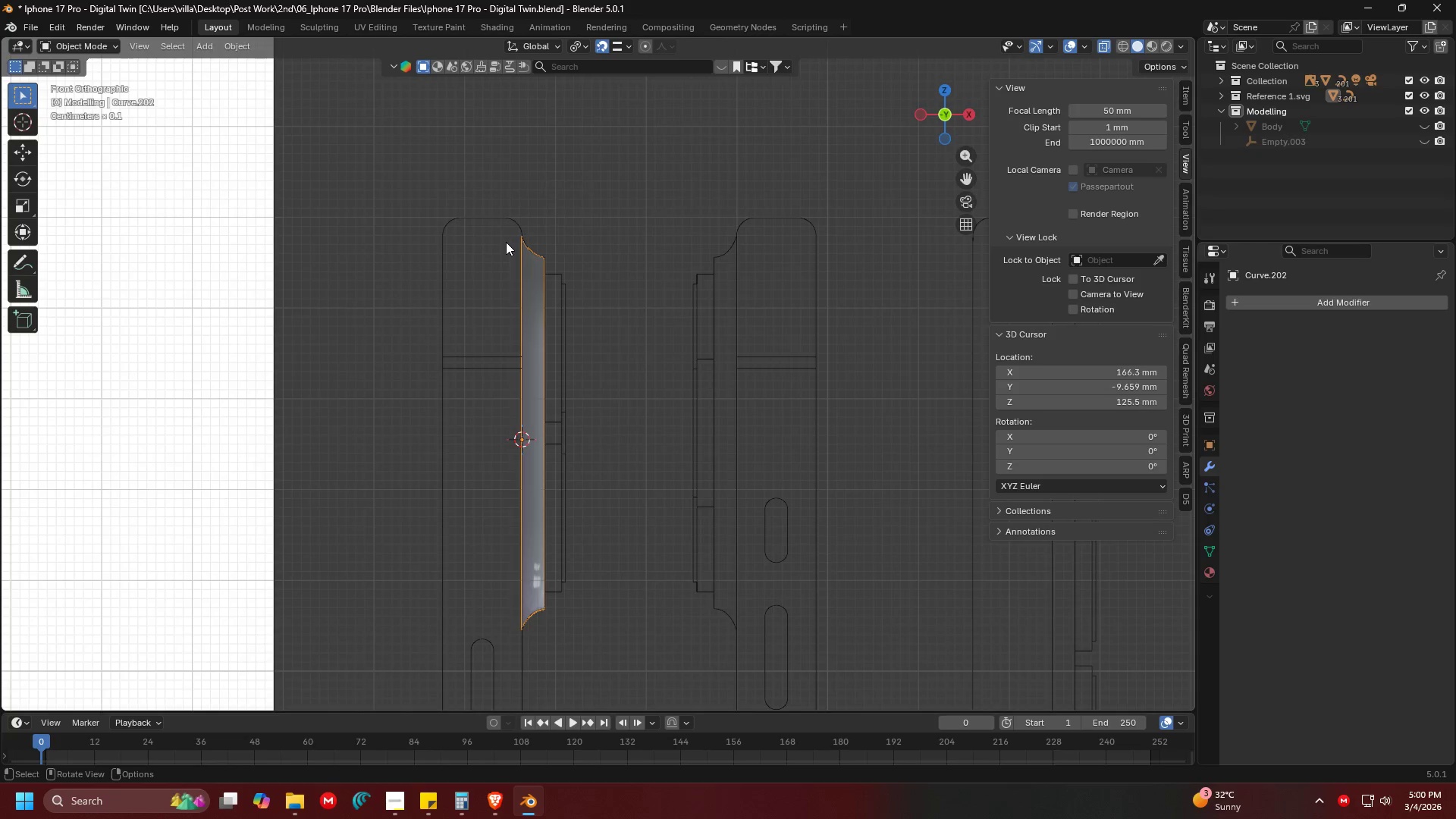 
key(Shift+ShiftLeft)
 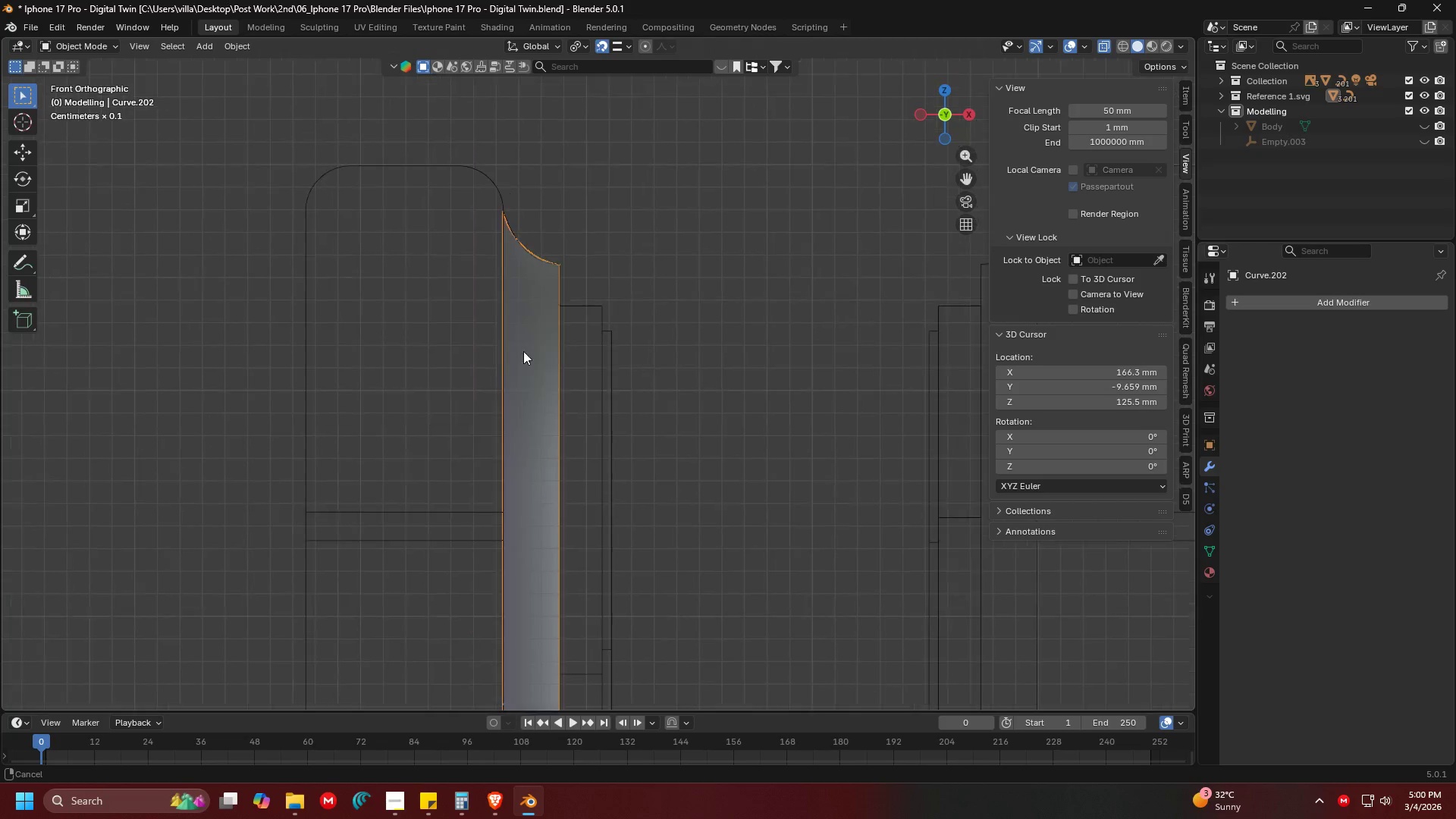 
scroll: coordinate [506, 243], scroll_direction: up, amount: 5.0
 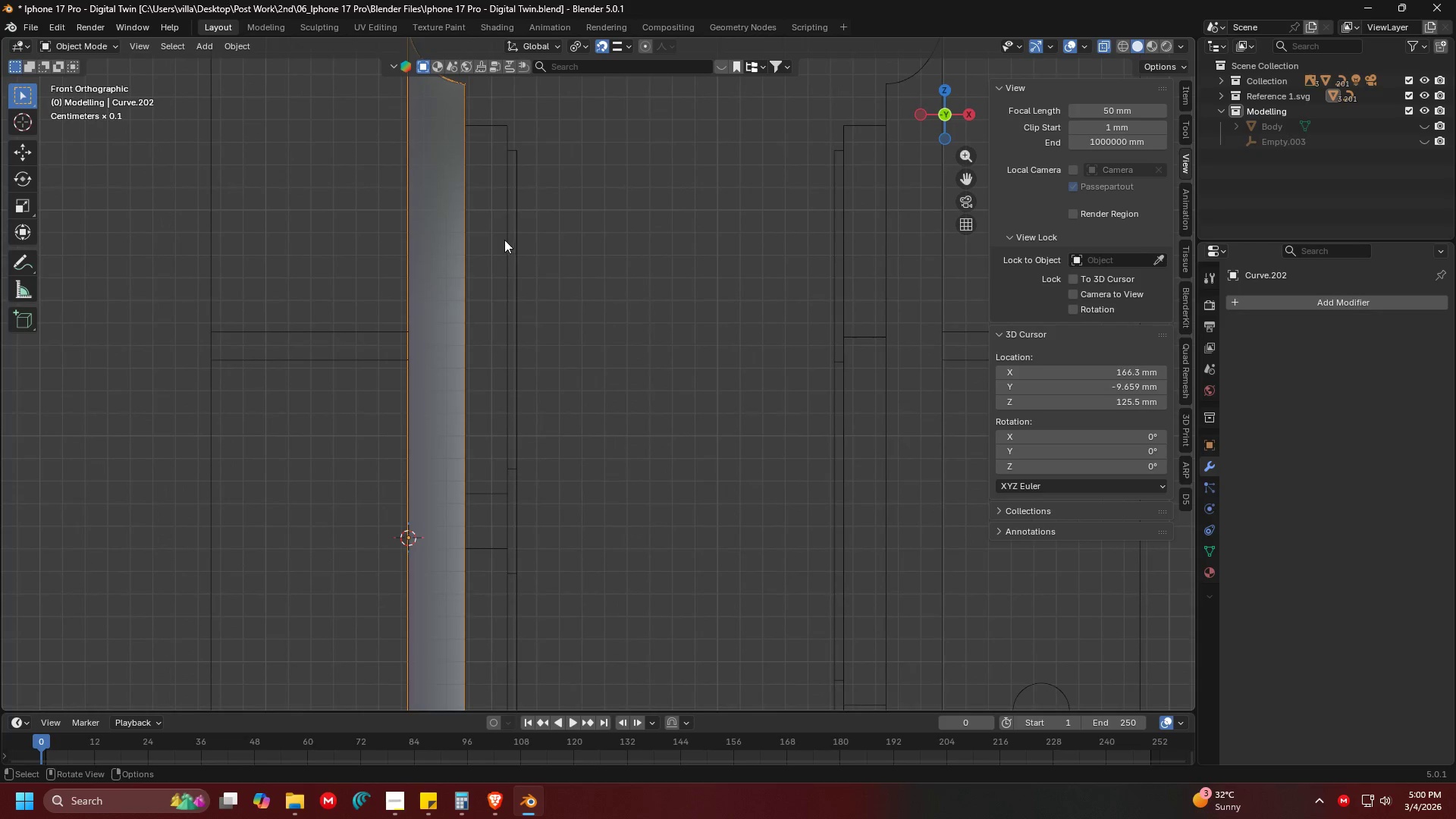 
key(Shift+ShiftLeft)
 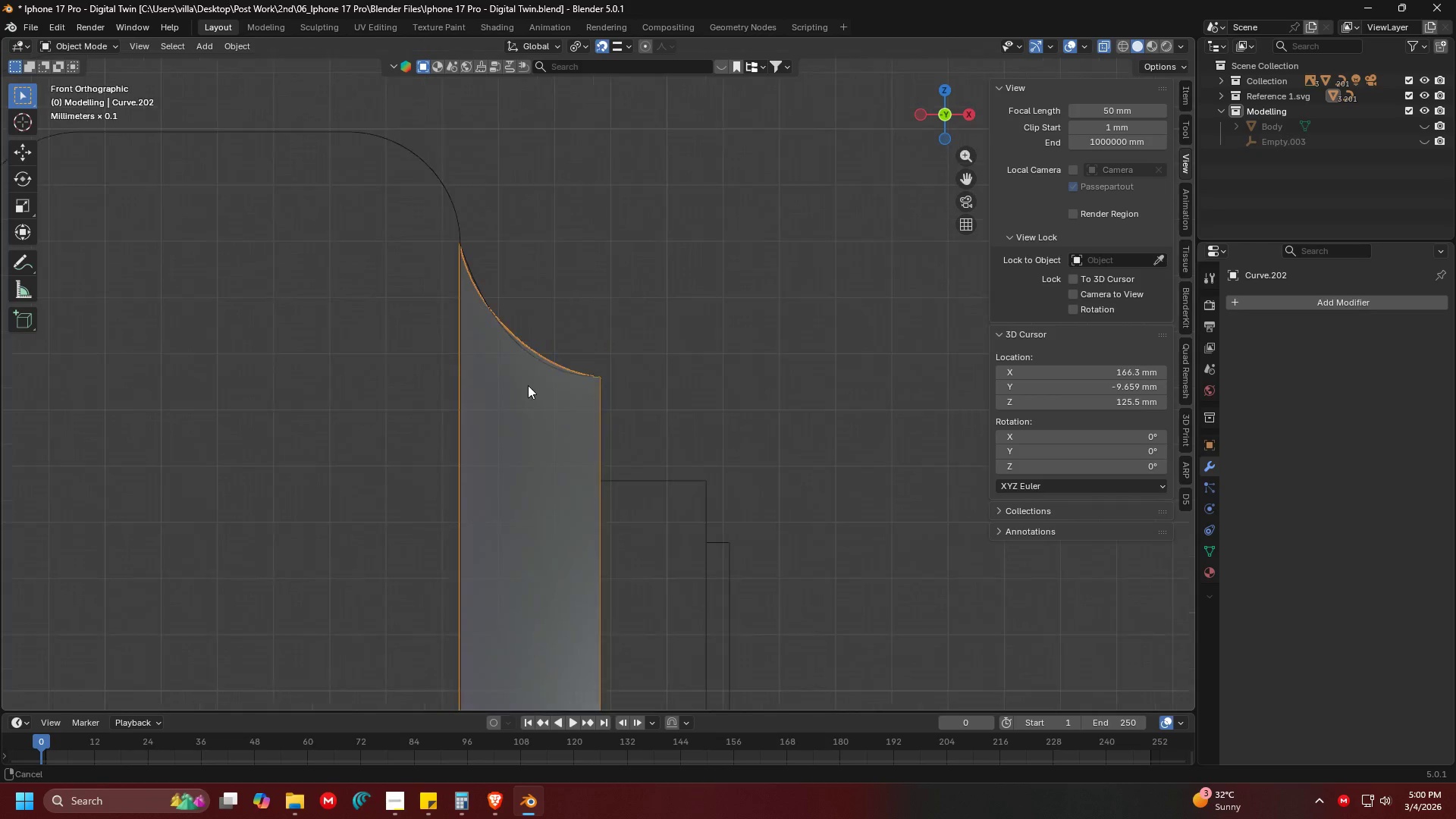 
scroll: coordinate [547, 379], scroll_direction: up, amount: 5.0
 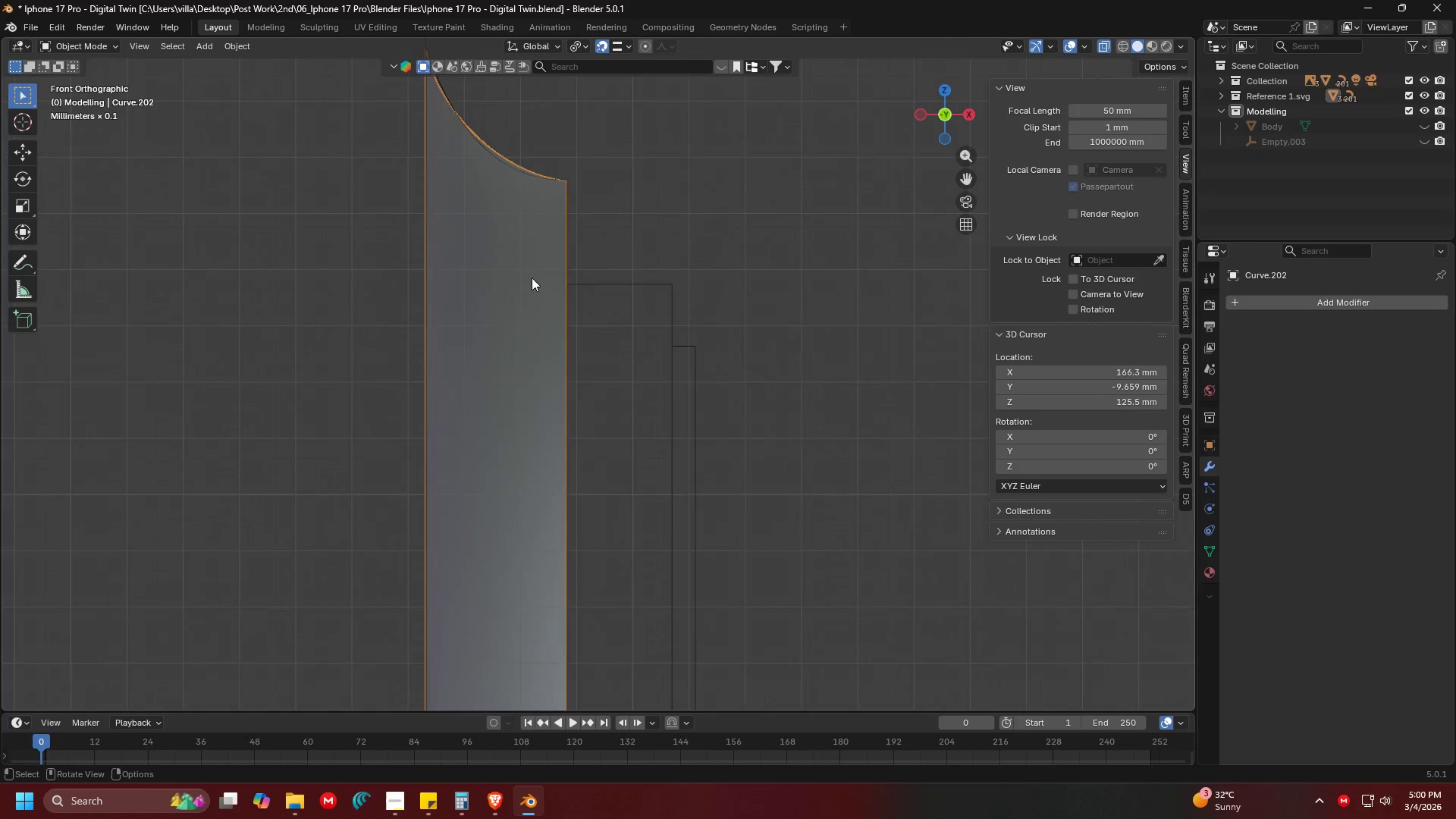 
key(Shift+ShiftLeft)
 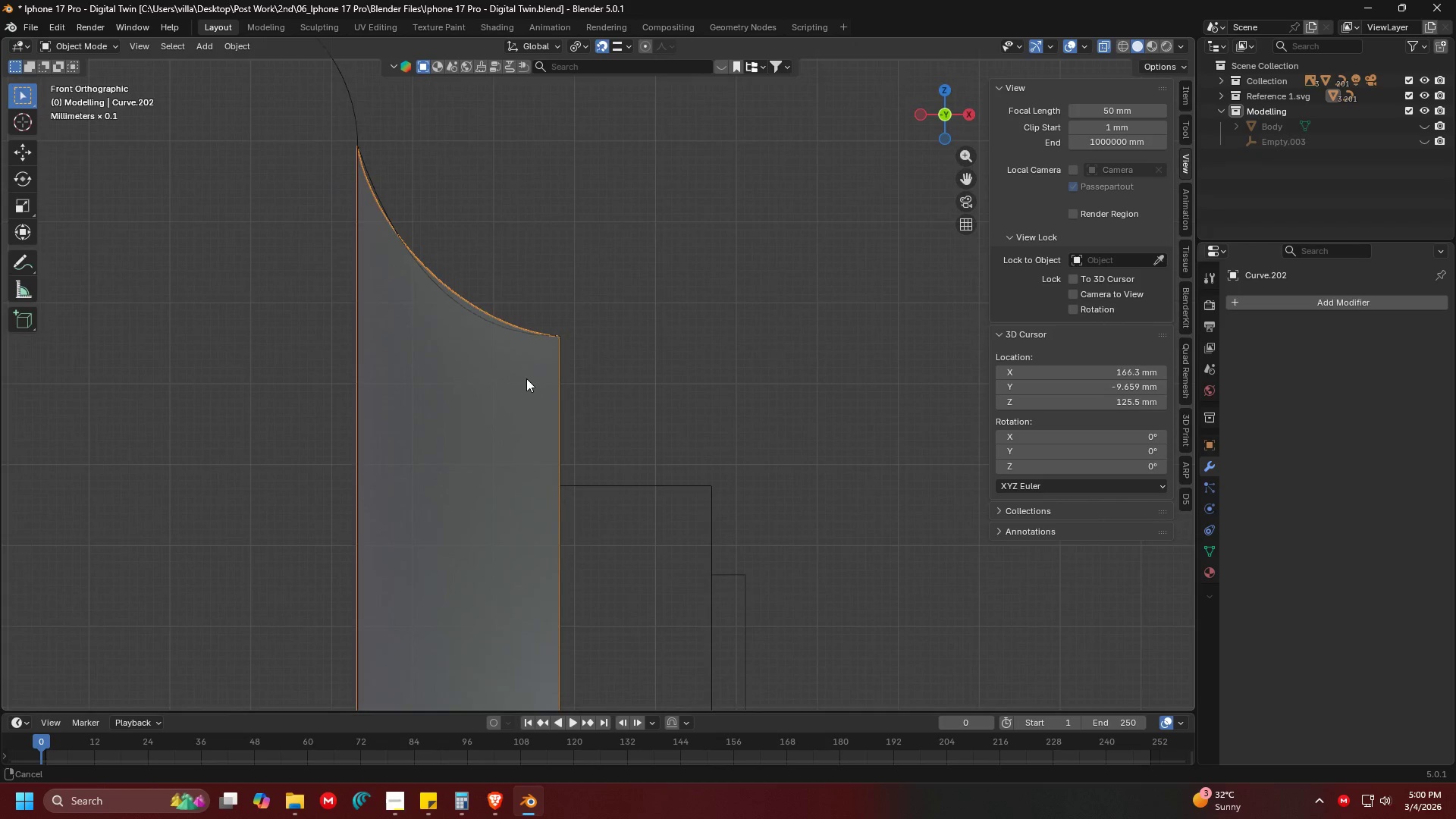 
scroll: coordinate [529, 390], scroll_direction: up, amount: 2.0
 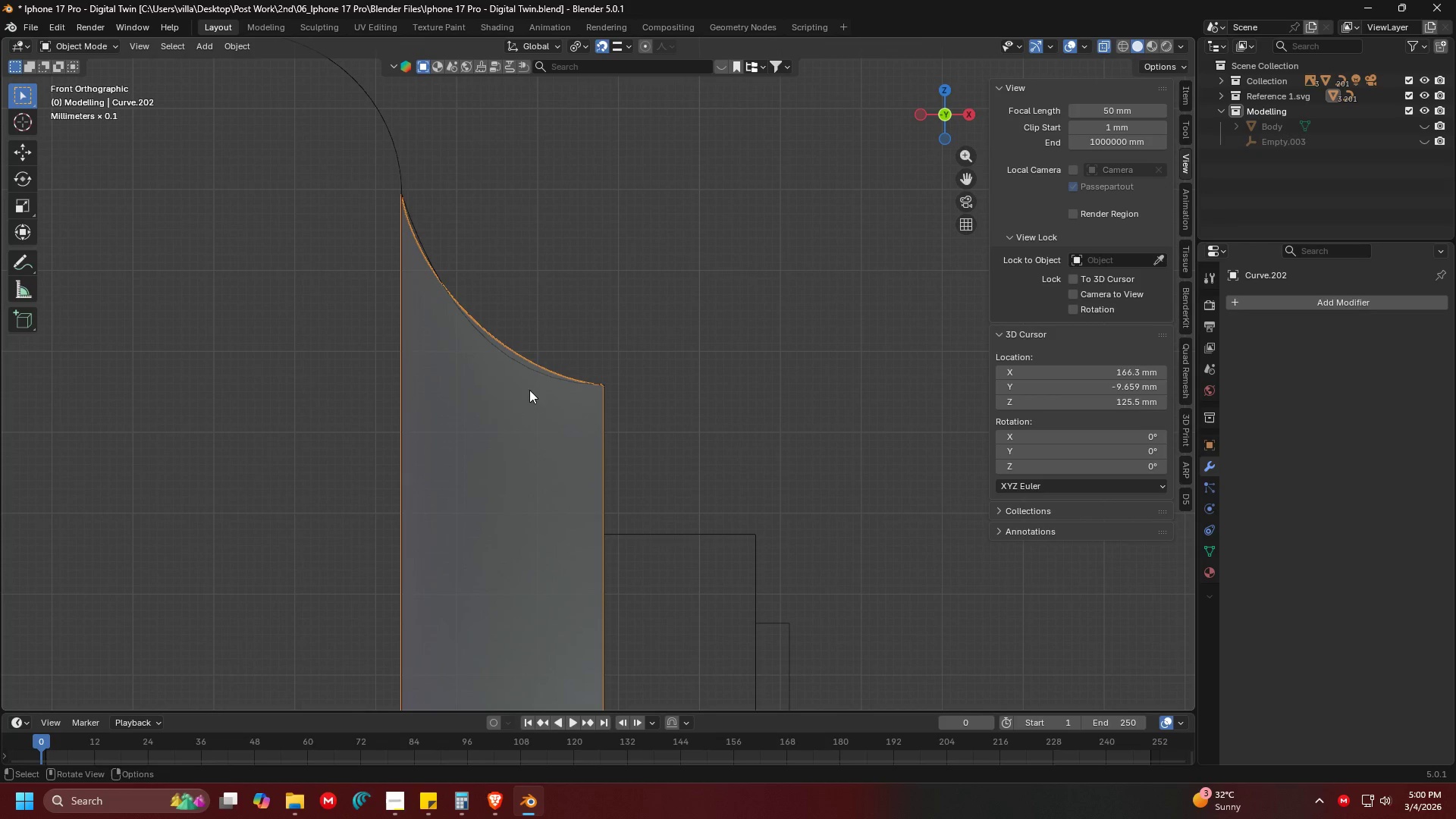 
hold_key(key=ShiftLeft, duration=0.34)
 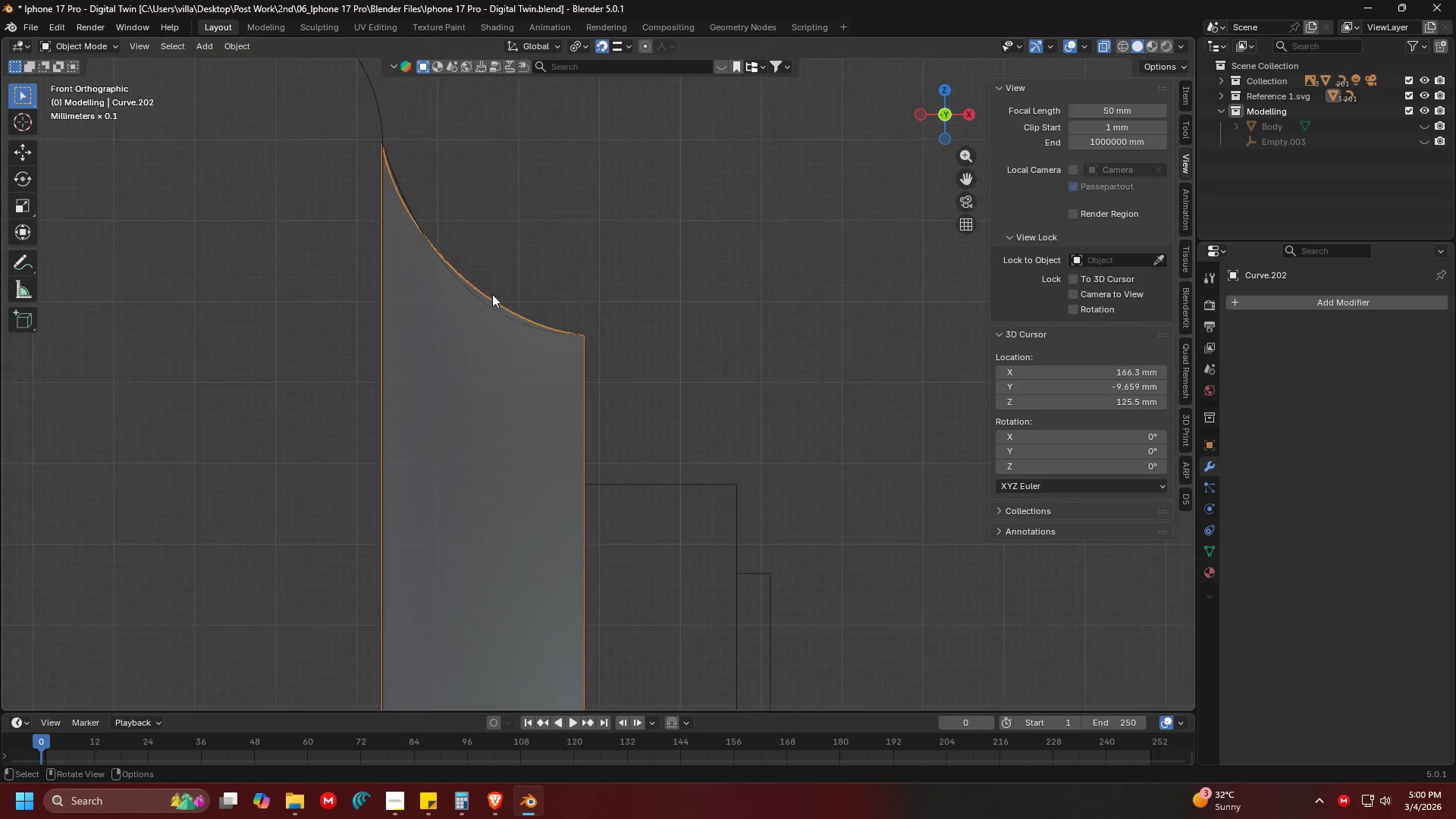 
scroll: coordinate [510, 329], scroll_direction: up, amount: 7.0
 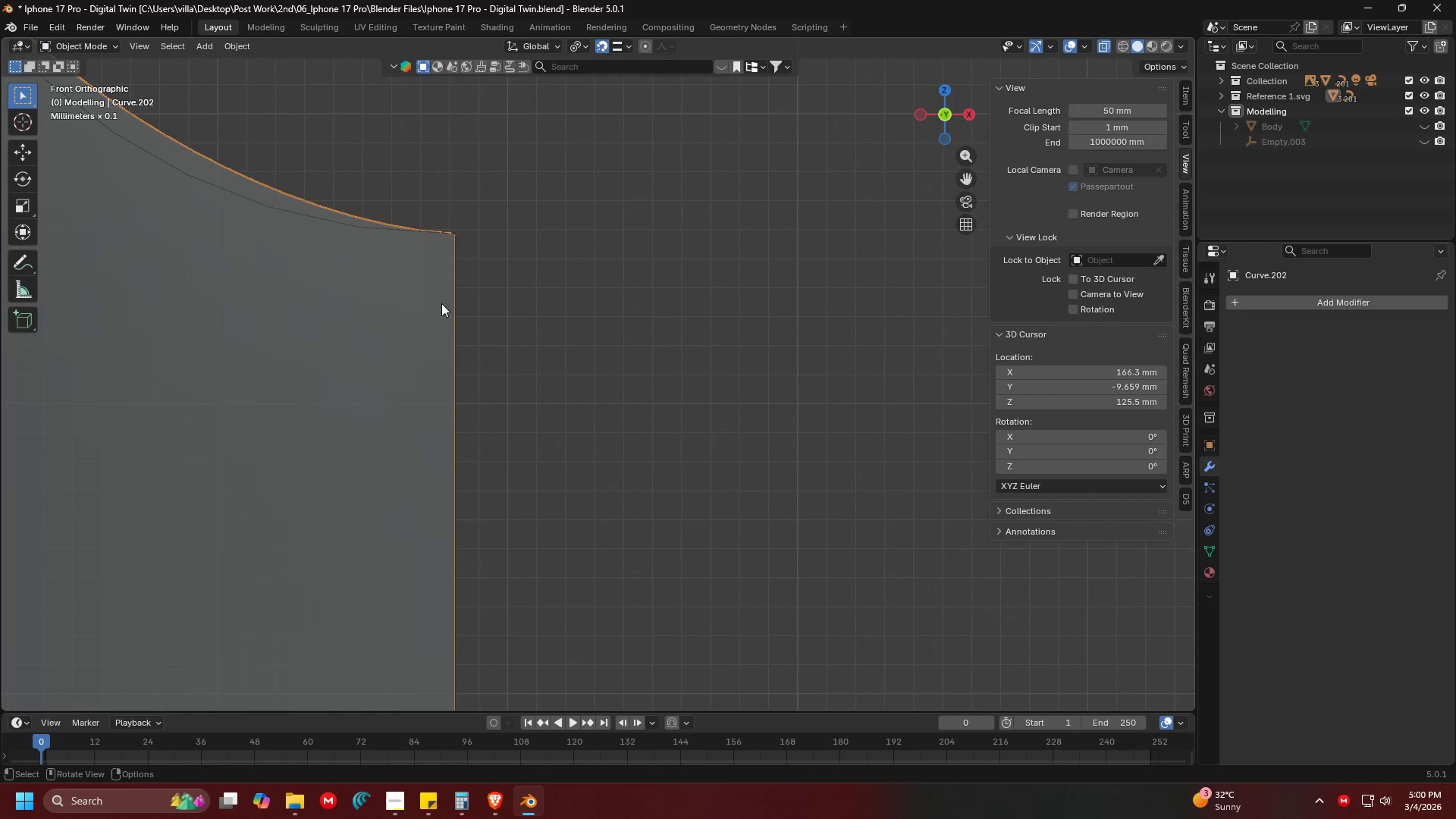 
hold_key(key=ShiftLeft, duration=0.72)
scroll: coordinate [380, 289], scroll_direction: down, amount: 16.0
 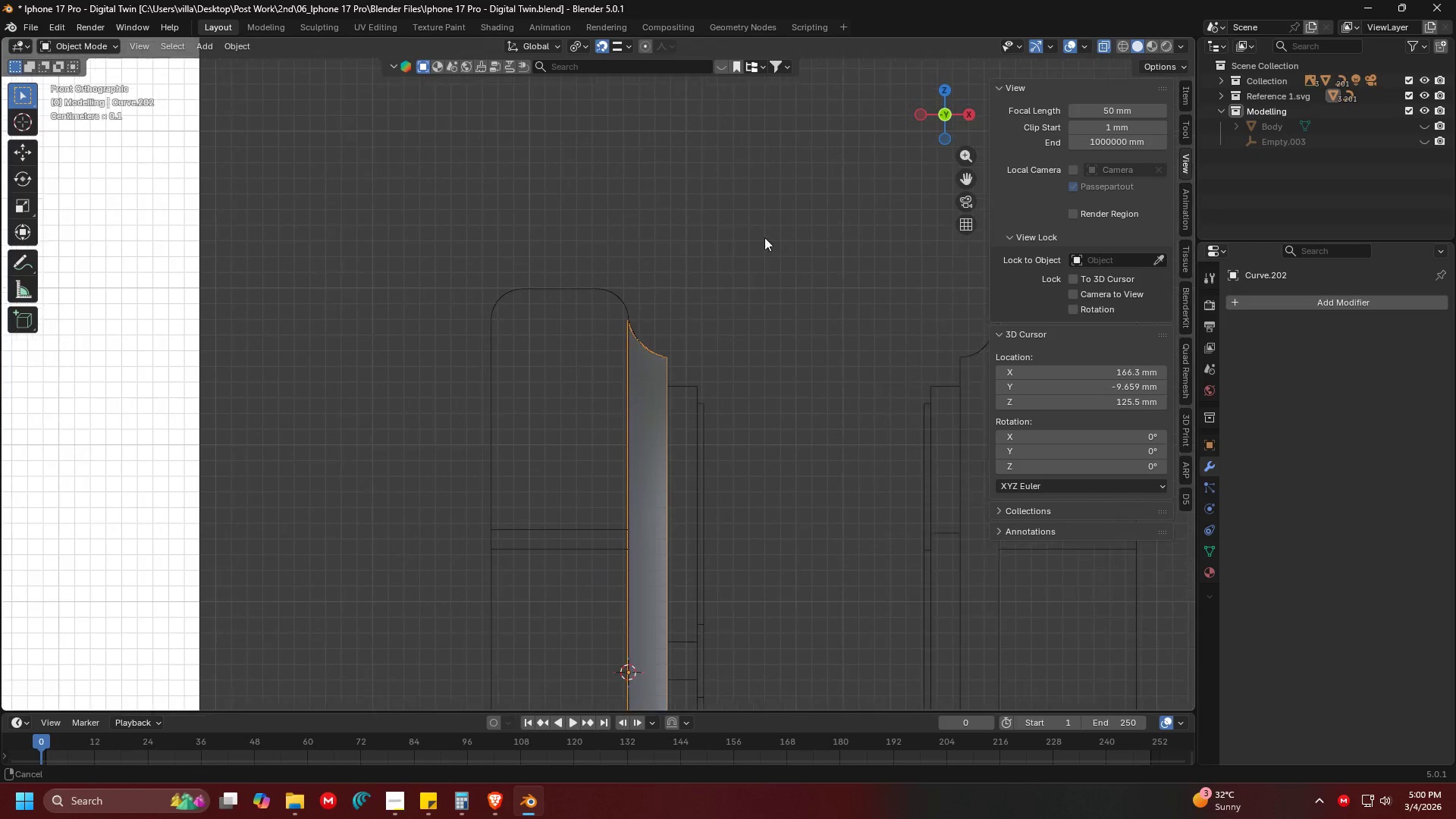 
key(Shift+ShiftLeft)
 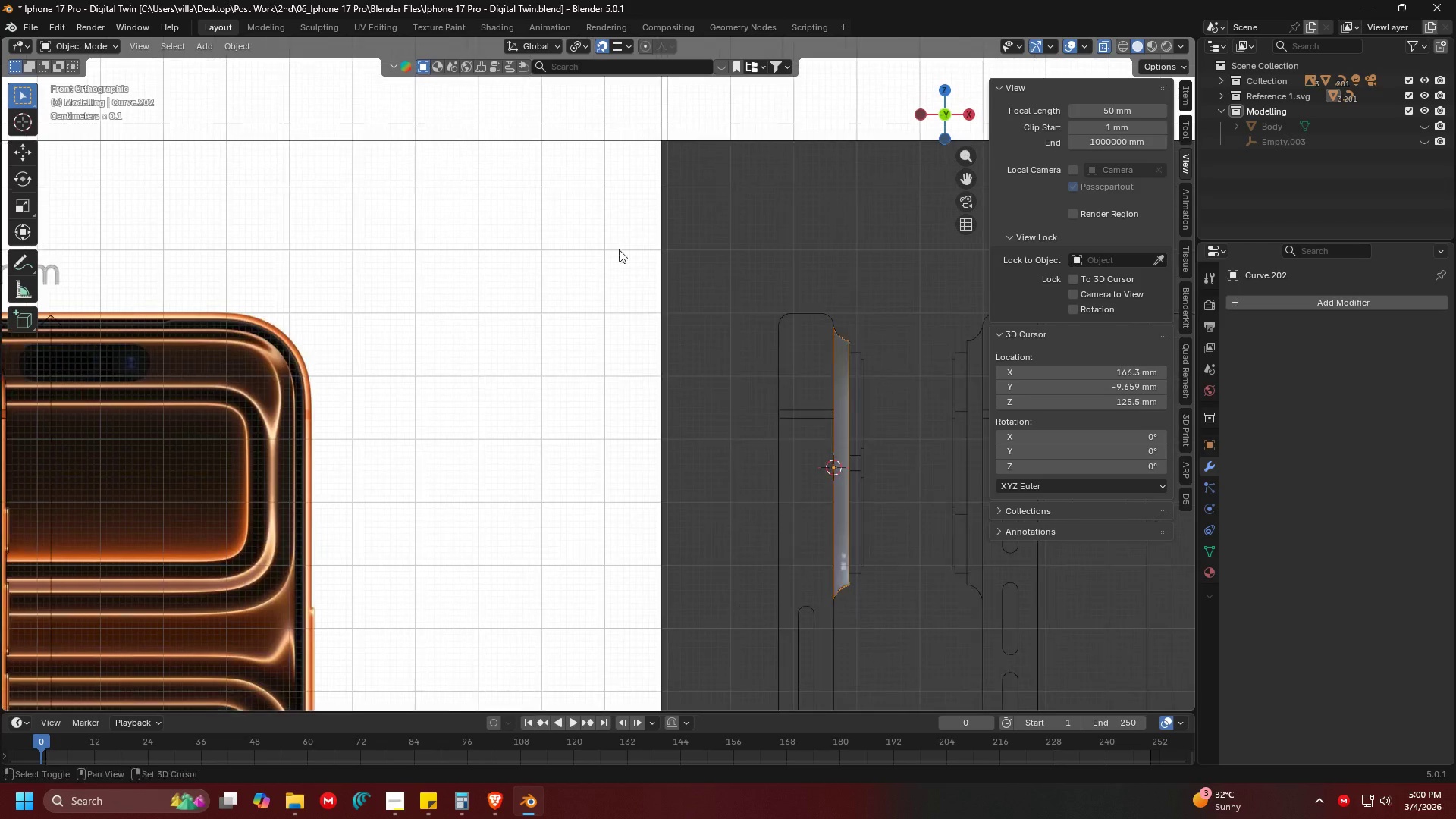 
scroll: coordinate [456, 268], scroll_direction: down, amount: 5.0
 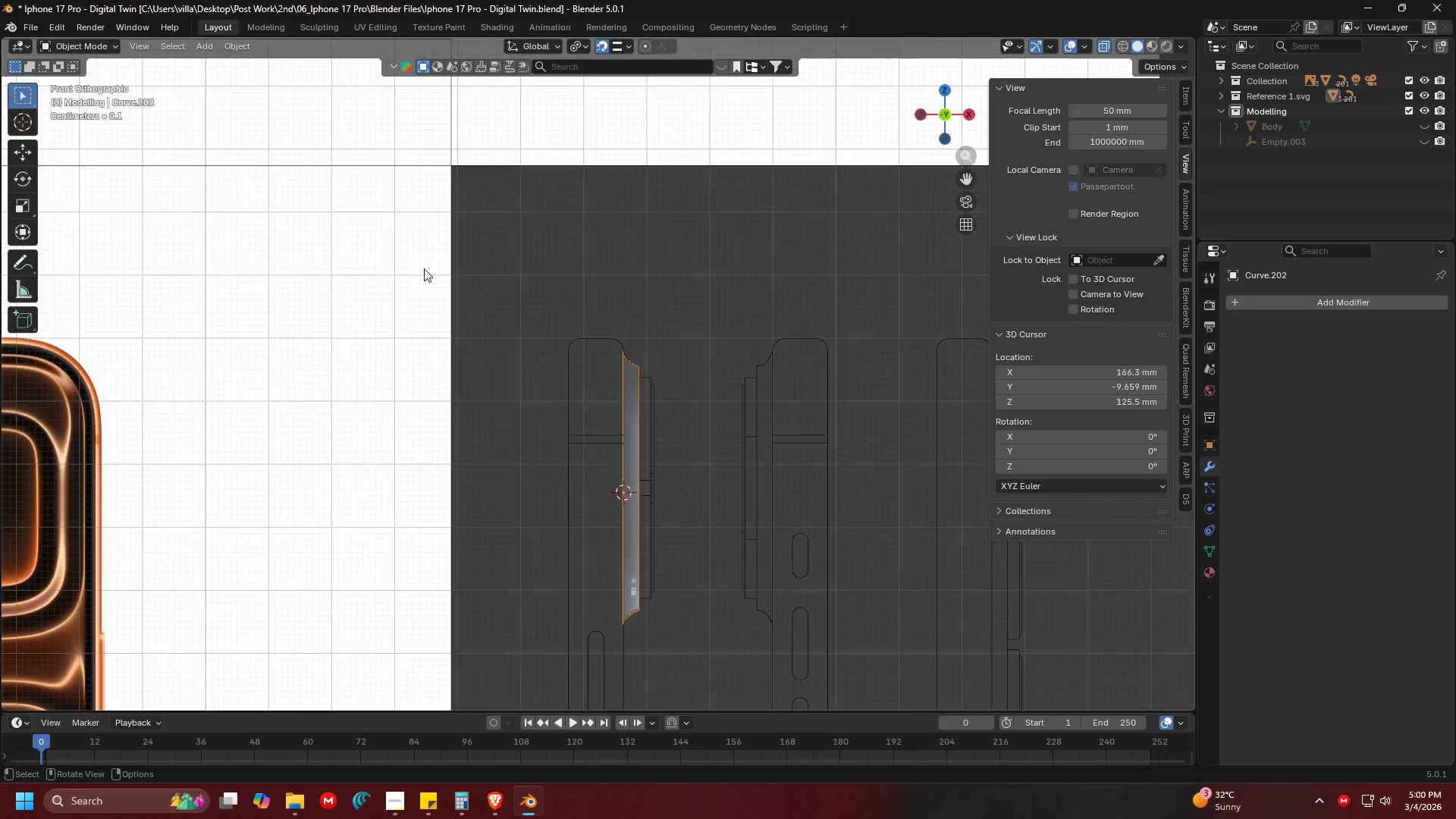 
key(Shift+ShiftLeft)
 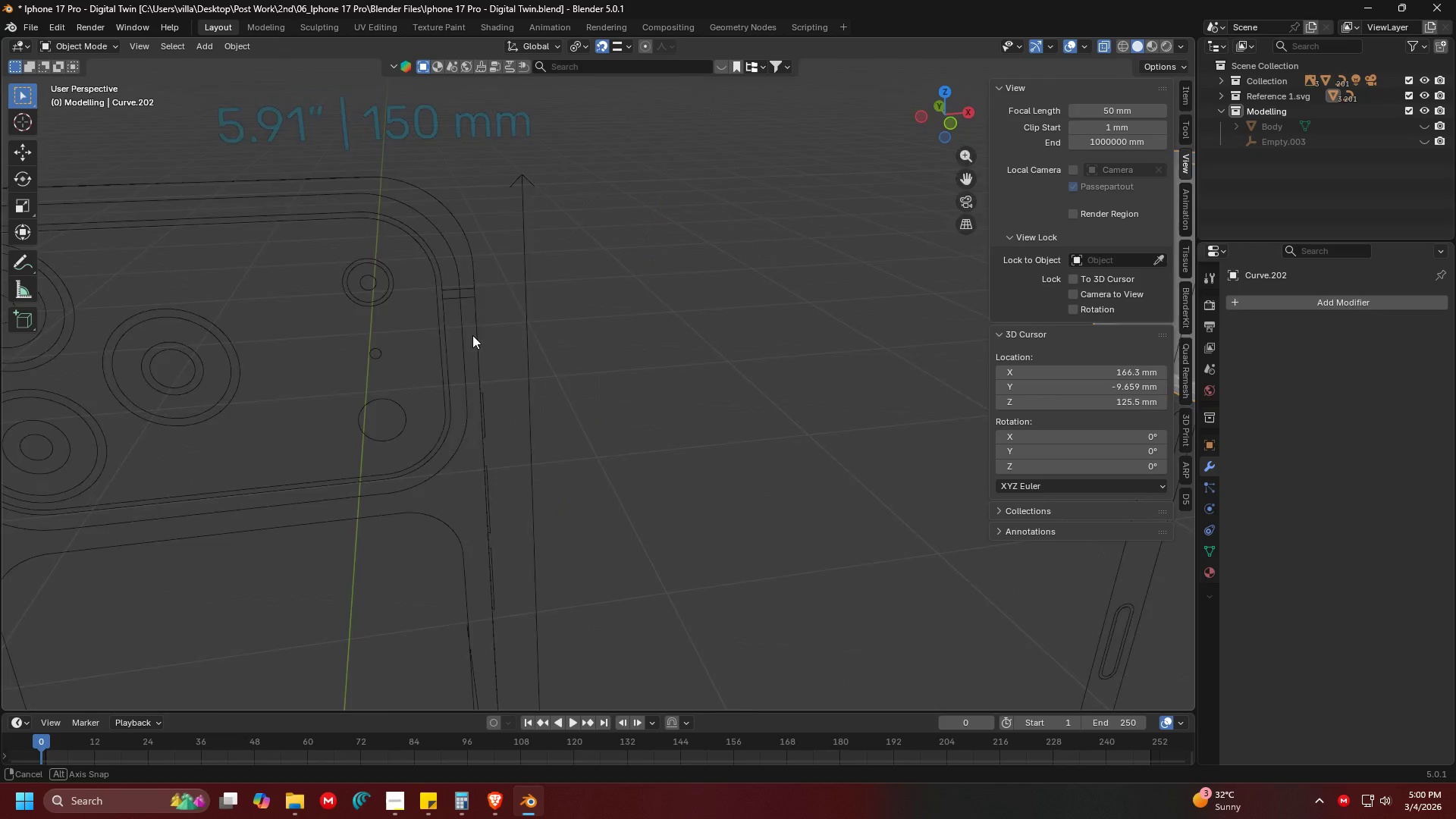 
scroll: coordinate [693, 309], scroll_direction: up, amount: 2.0
 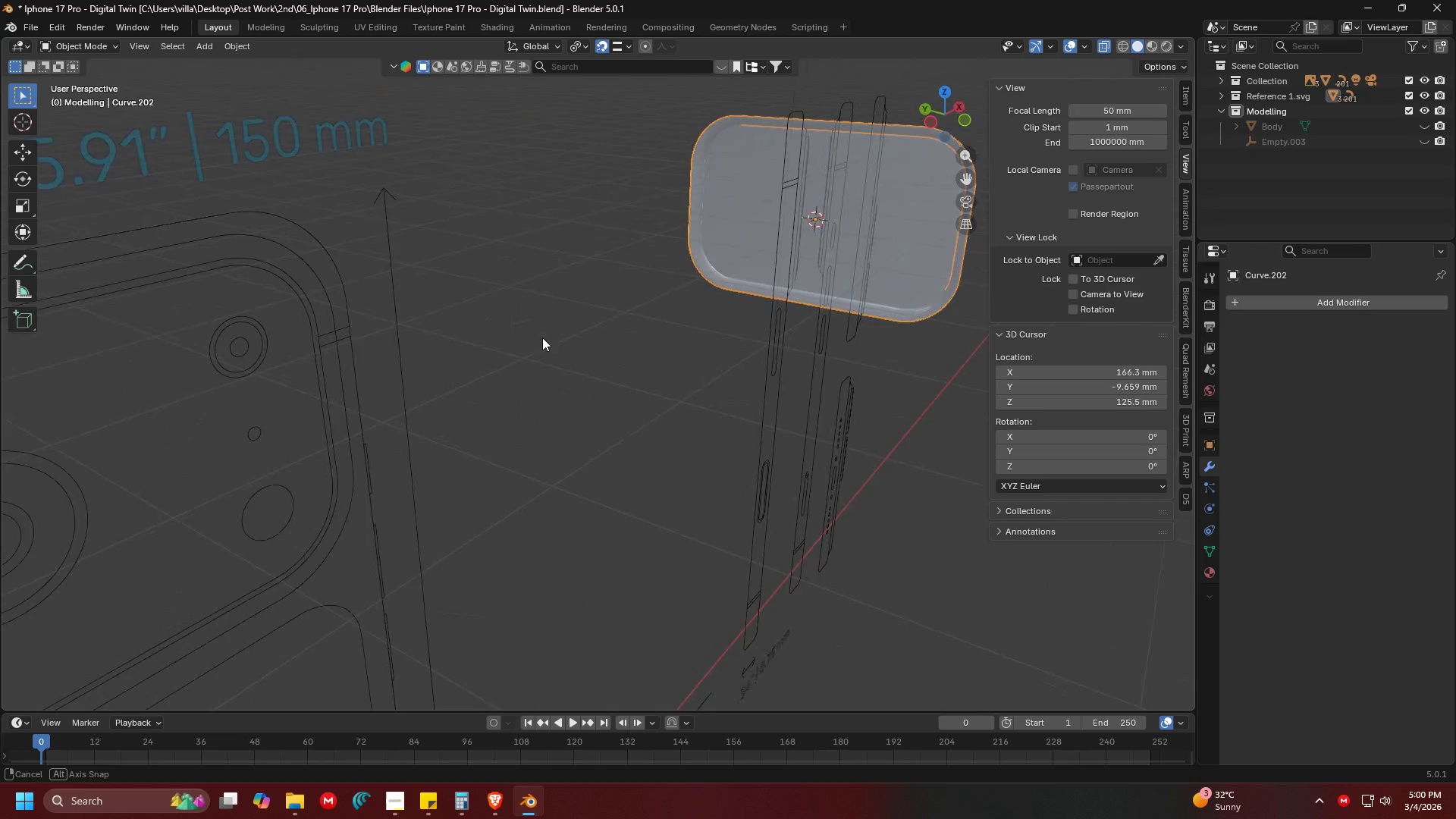 
key(Shift+ShiftLeft)
 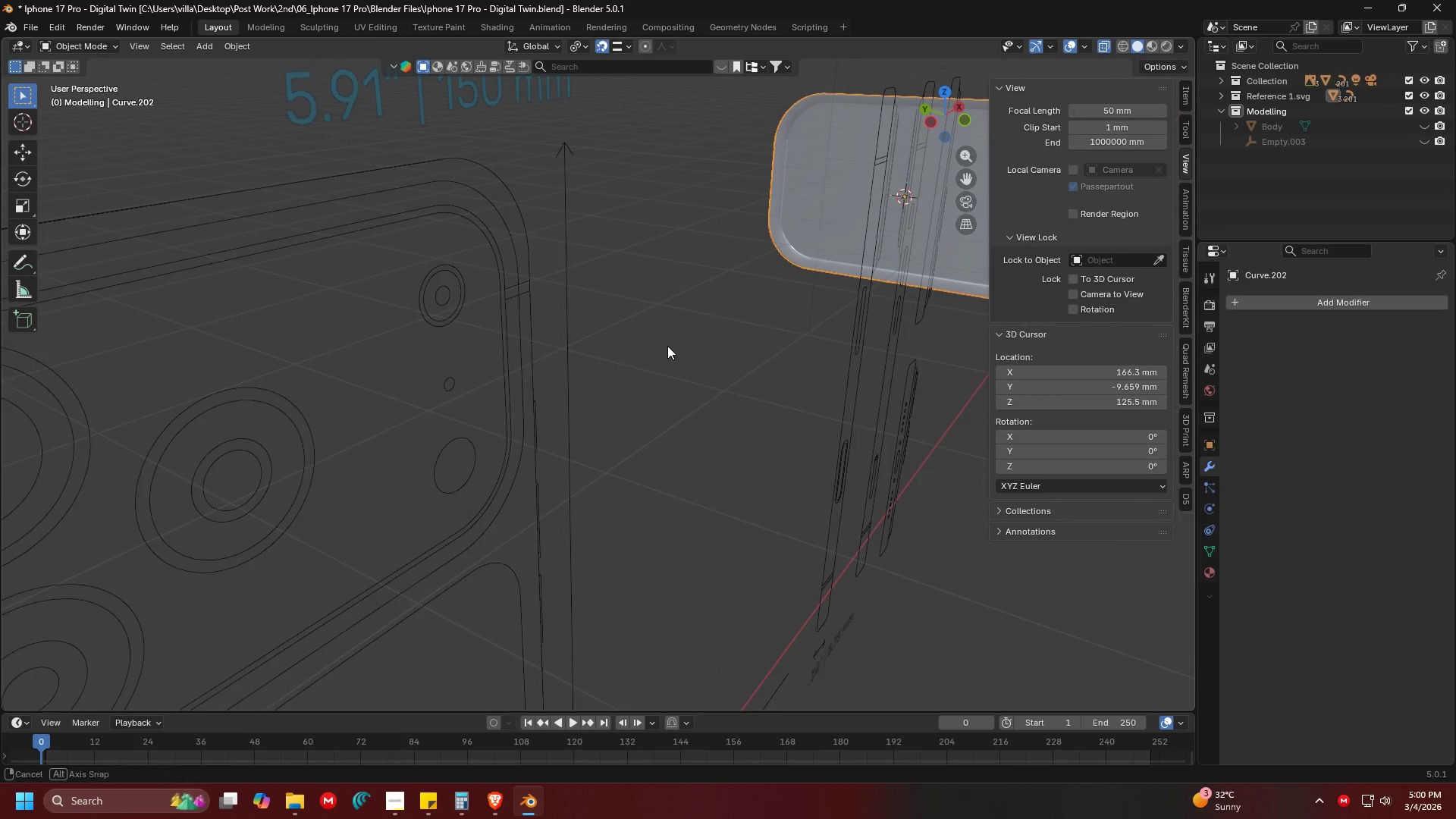 
key(Shift+ShiftLeft)
 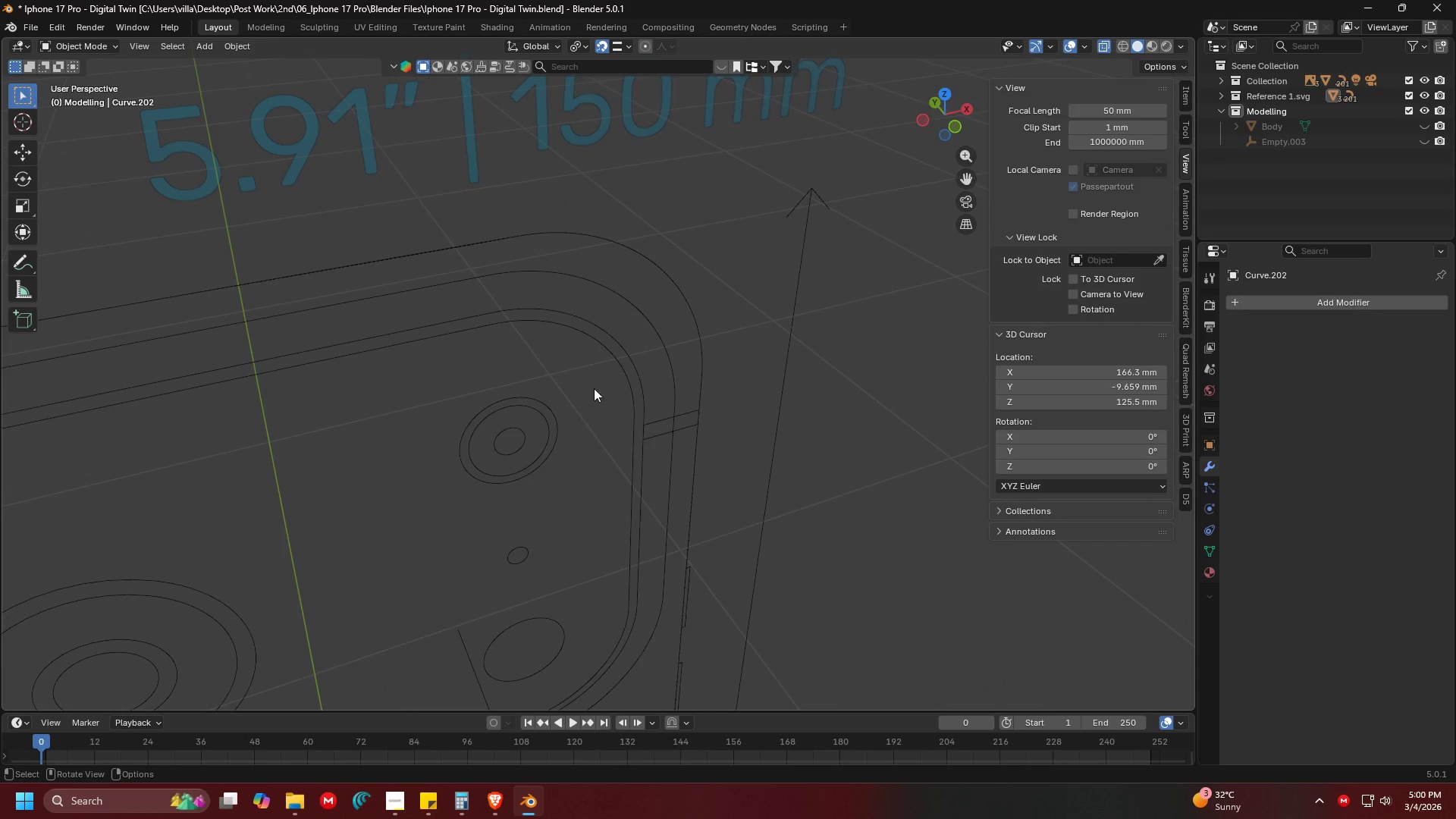 
scroll: coordinate [614, 358], scroll_direction: up, amount: 4.0
 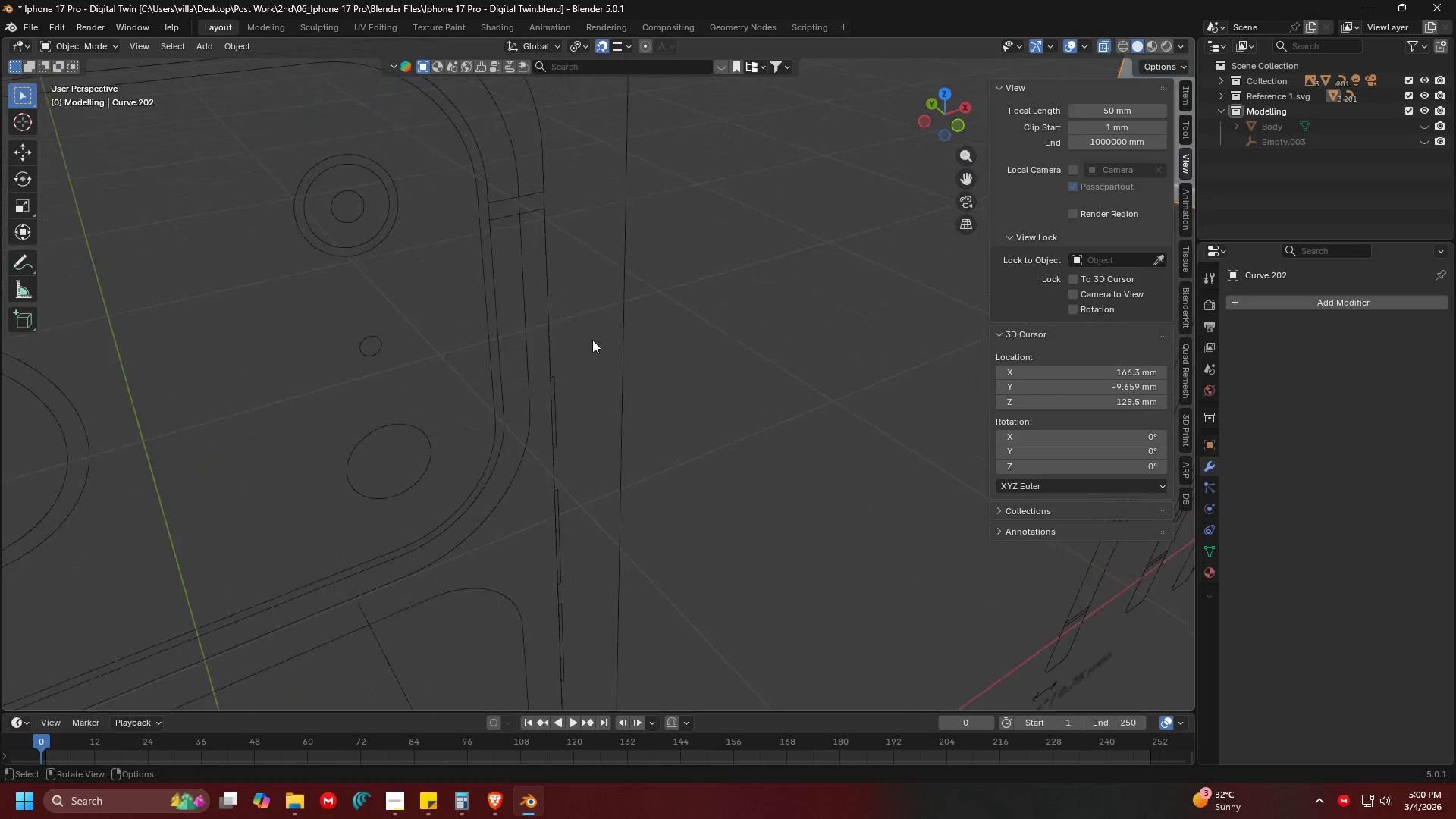 
left_click([618, 345])
 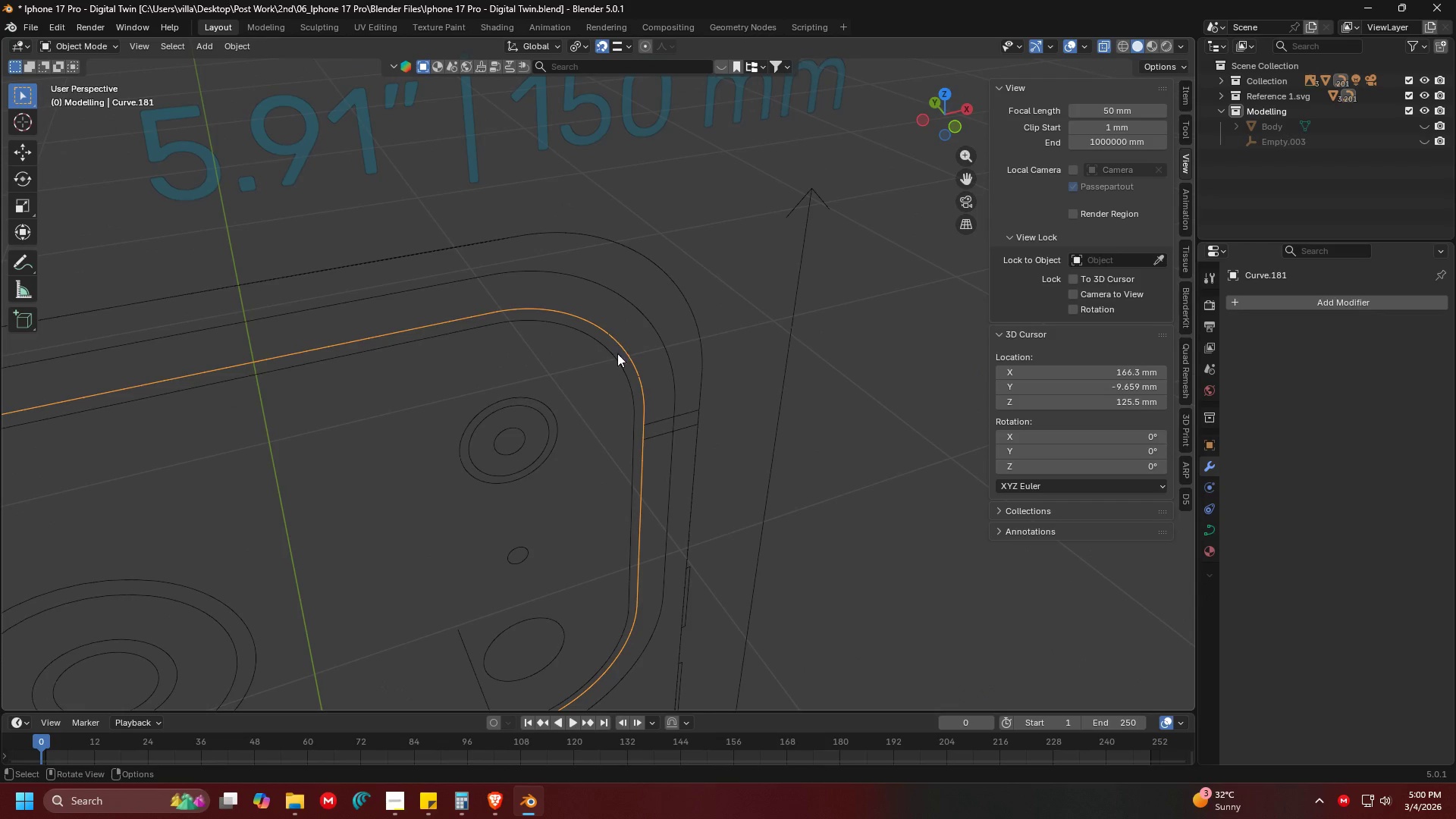 
key(Shift+ShiftLeft)
 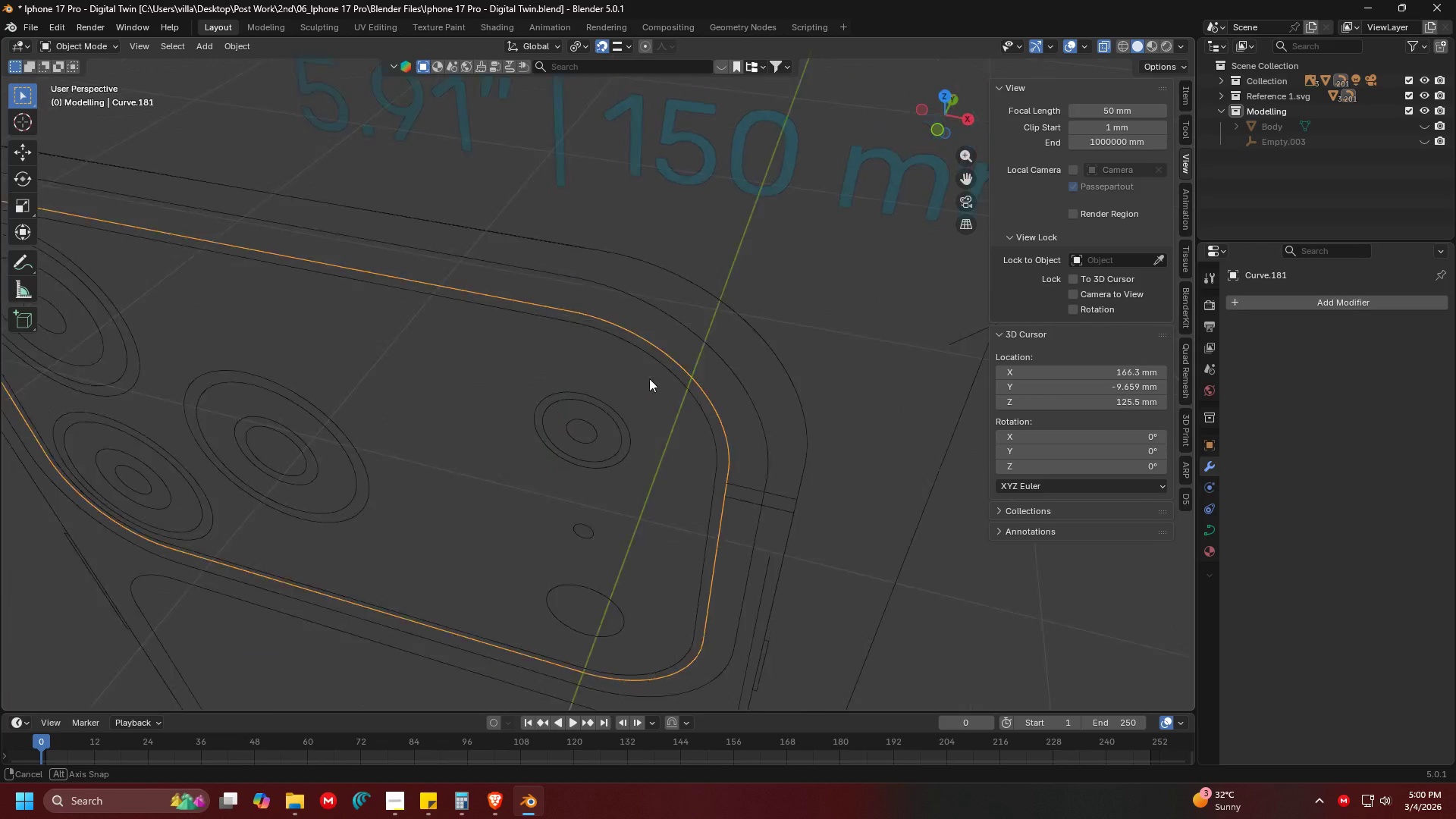 
key(Shift+ShiftLeft)
 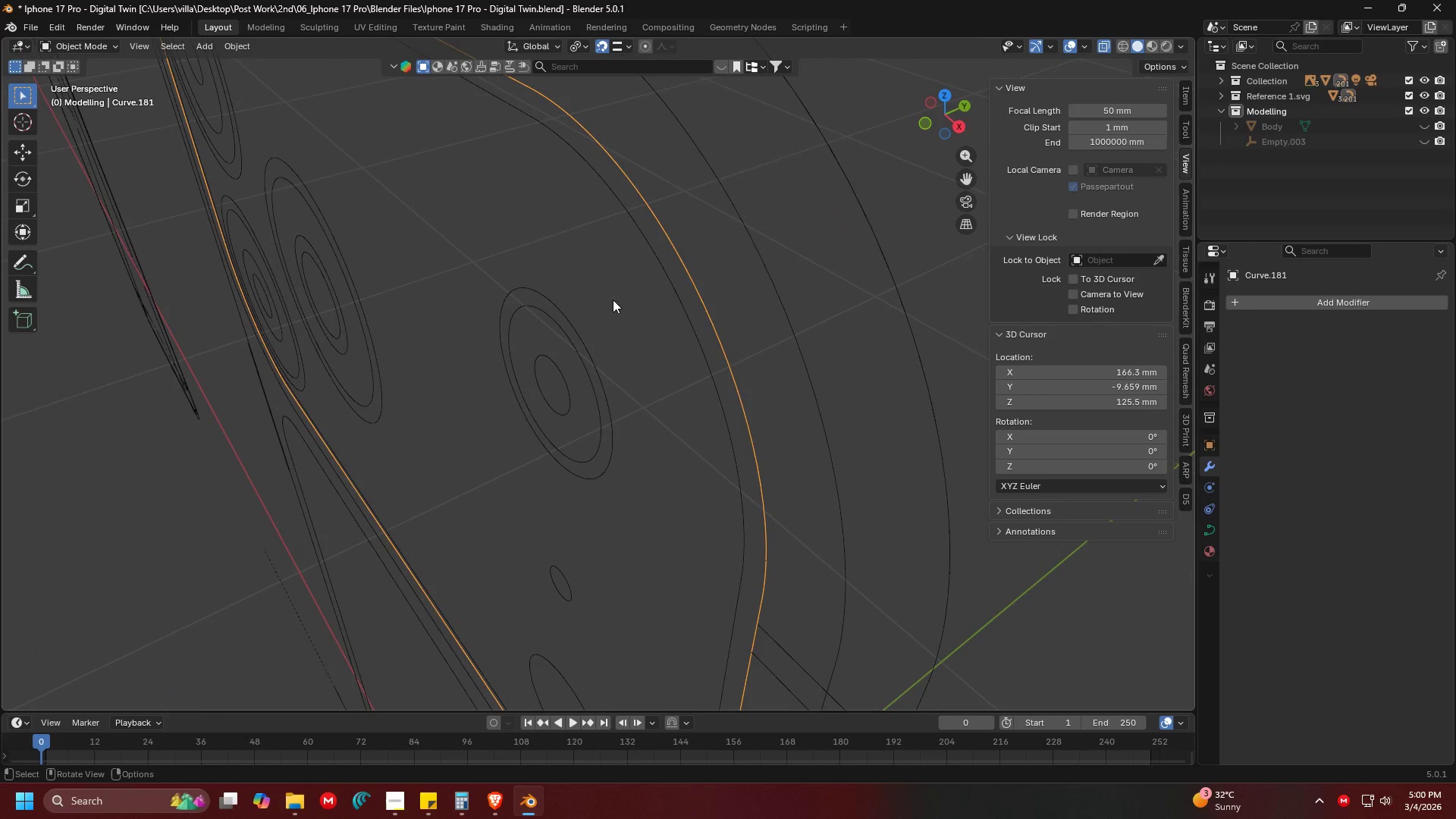 
scroll: coordinate [573, 375], scroll_direction: up, amount: 4.0
 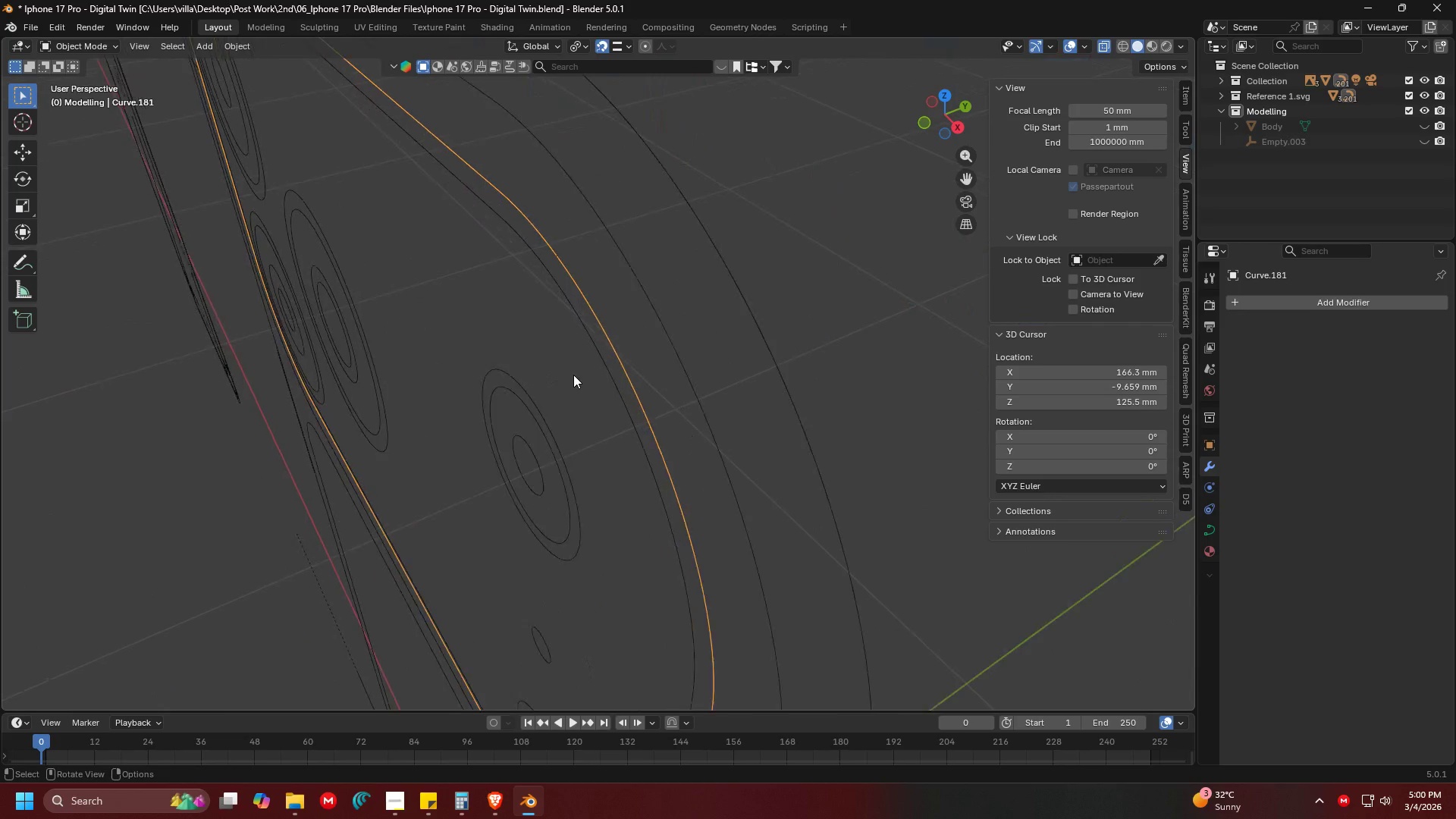 
key(Shift+D)
 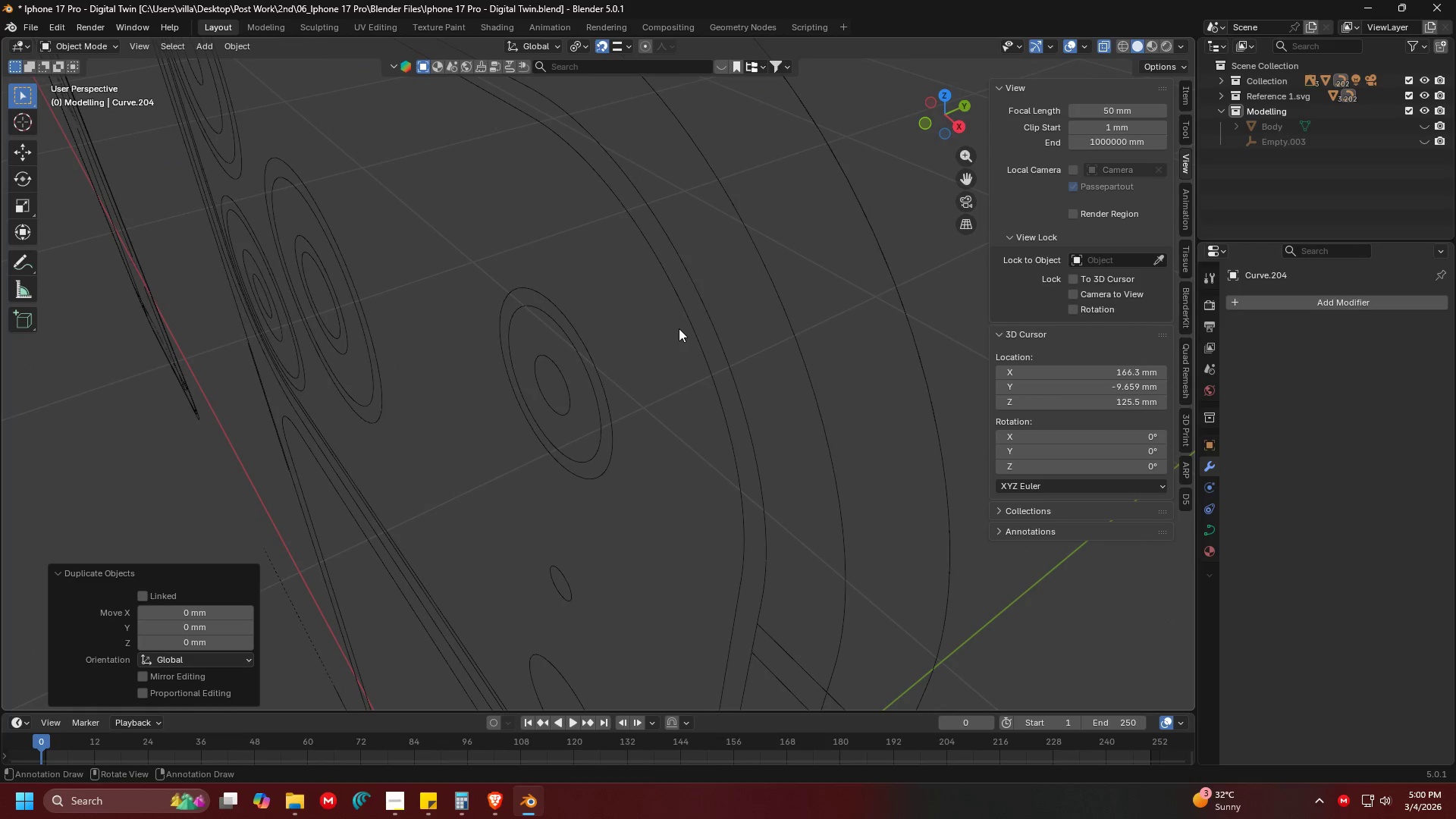 
double_click([679, 328])
 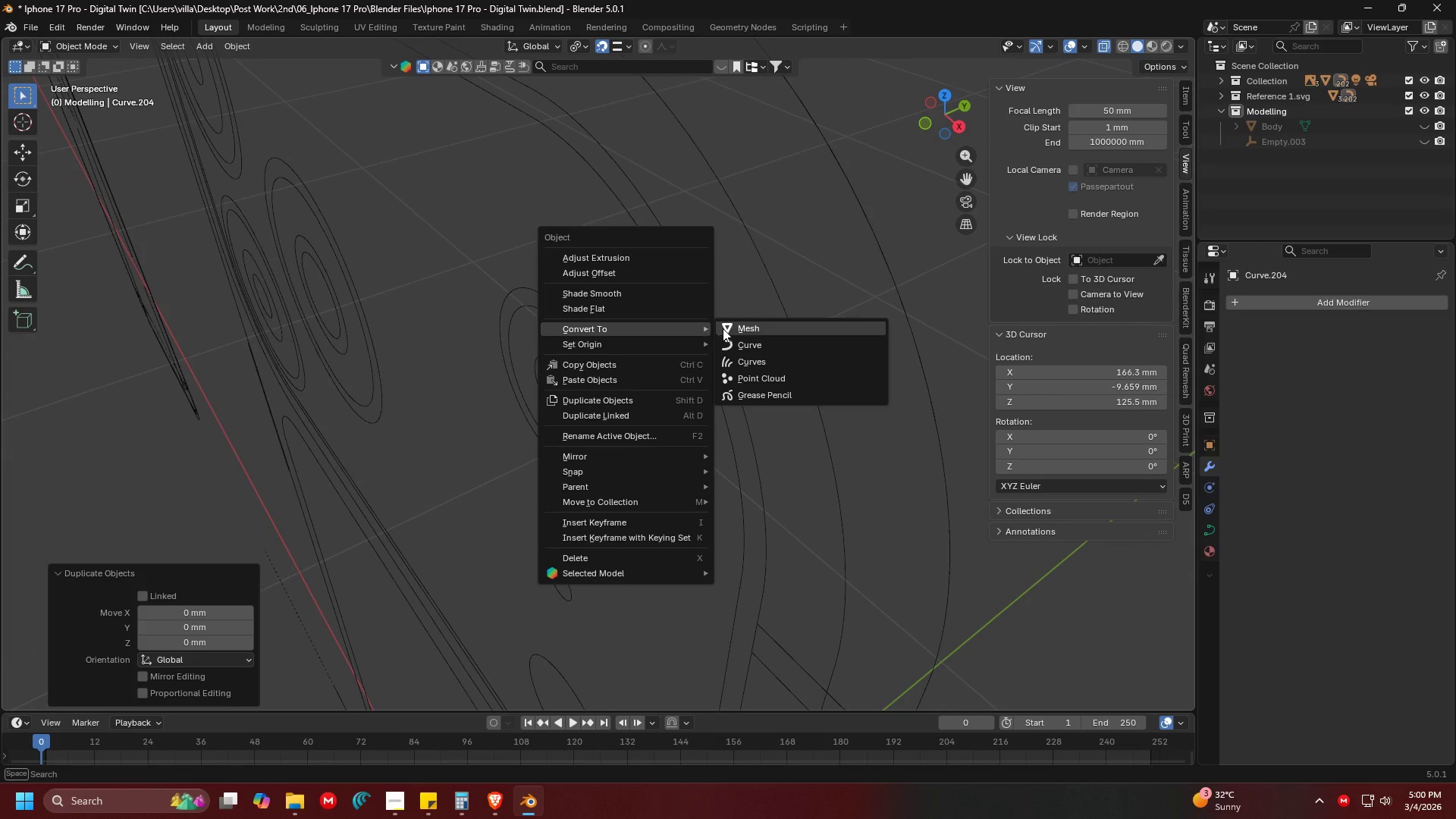 
left_click([743, 328])
 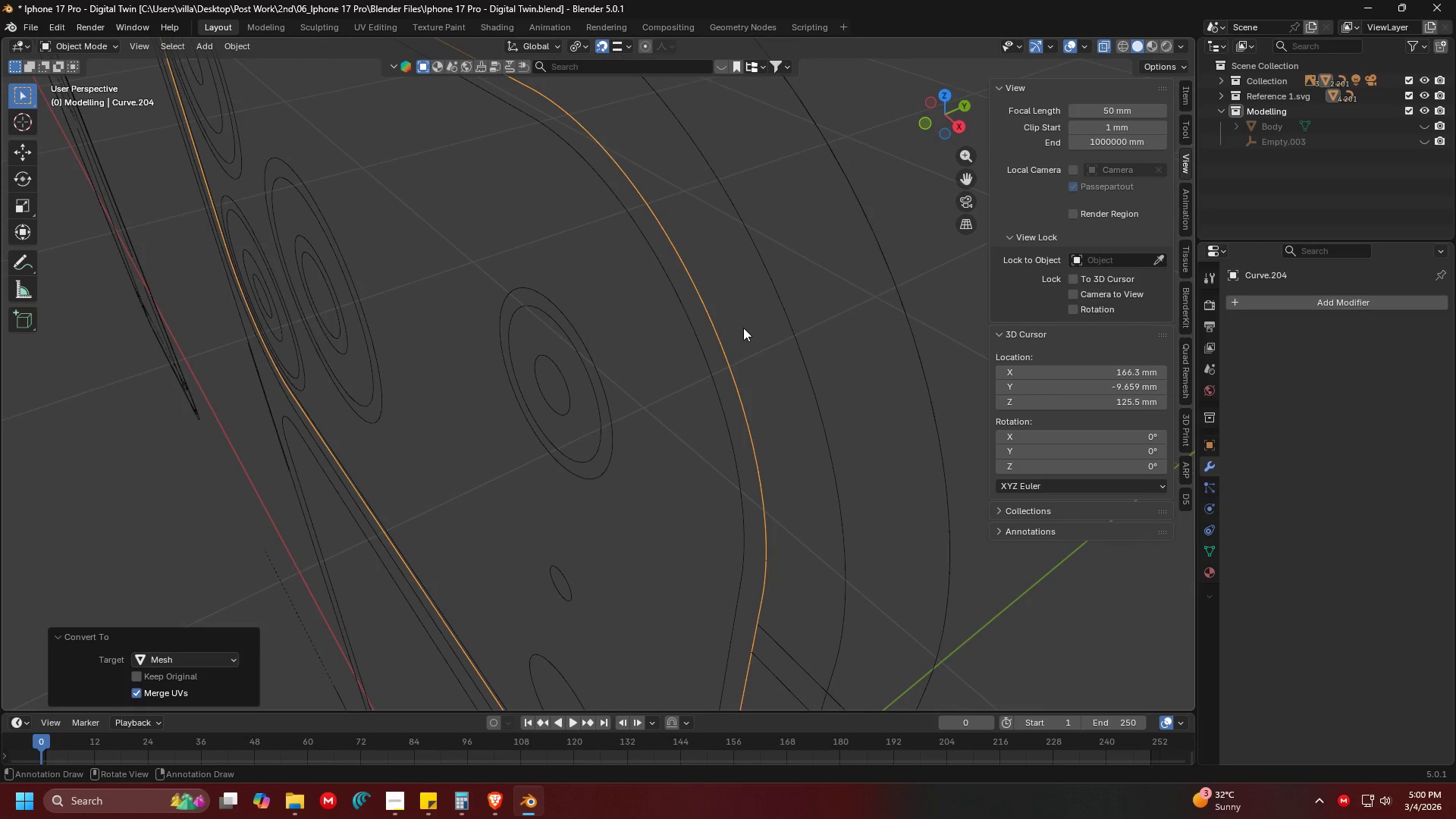 
key(Tab)
type(af)
 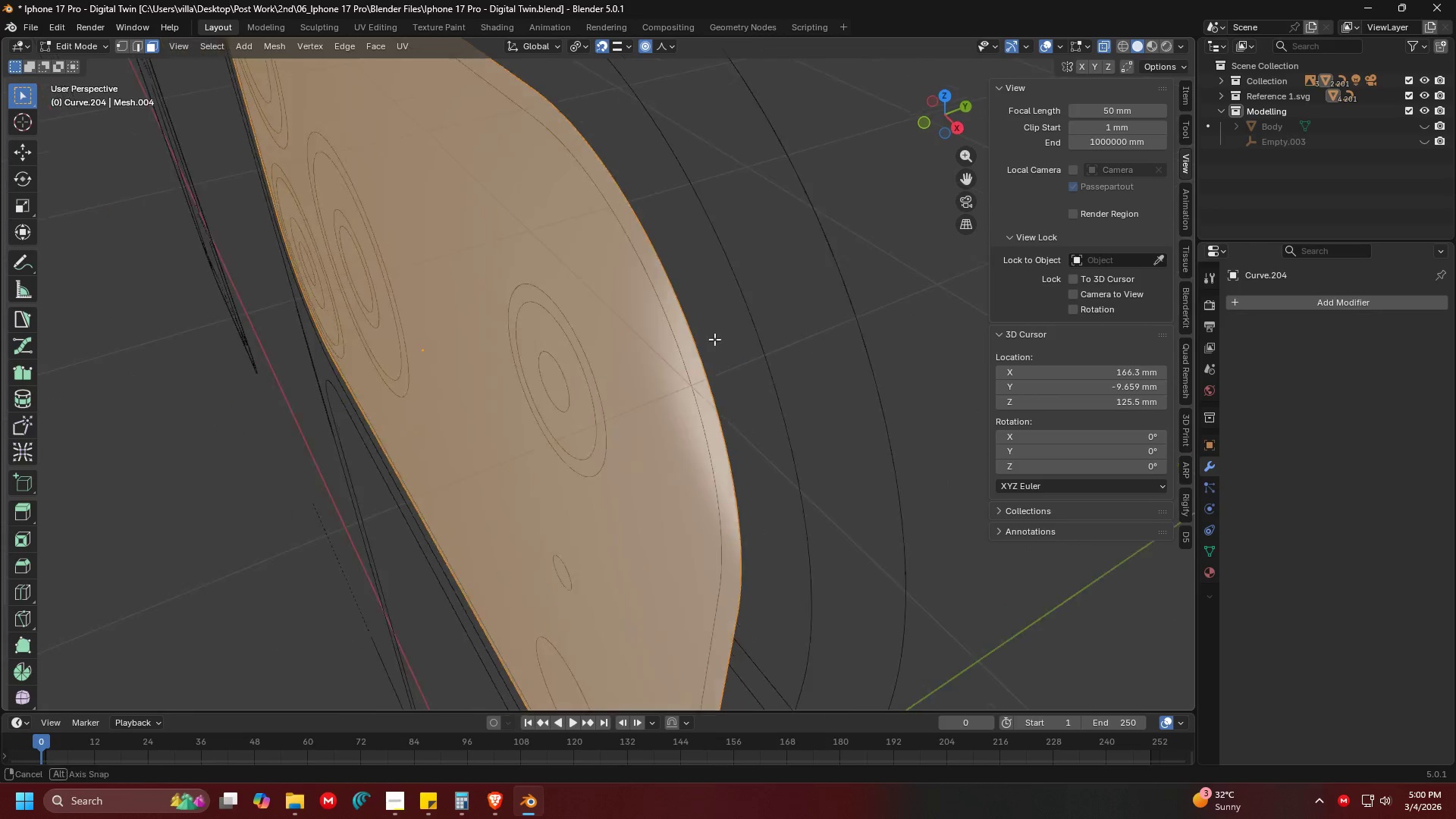 
scroll: coordinate [689, 351], scroll_direction: up, amount: 3.0
 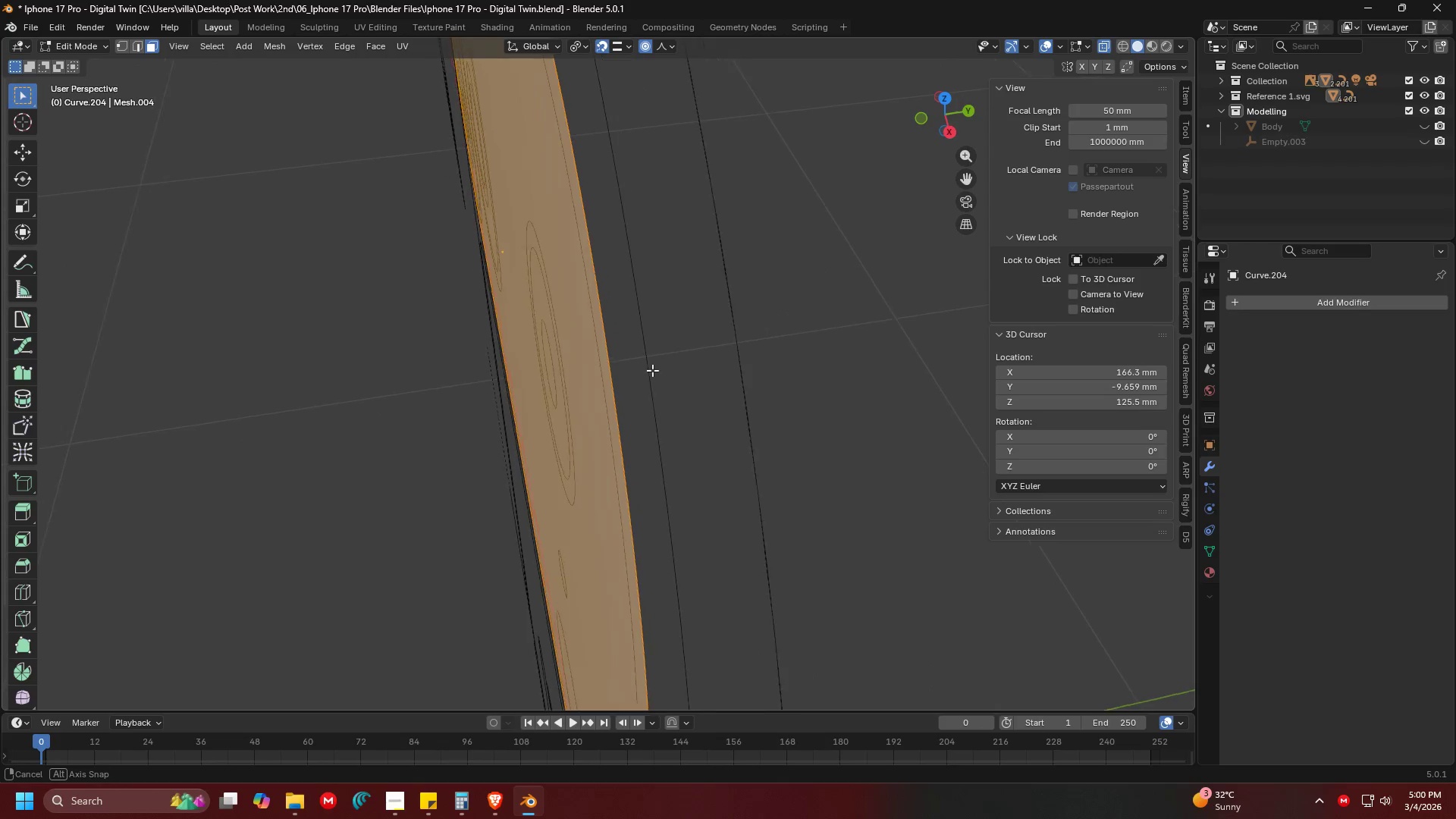 
key(G)
 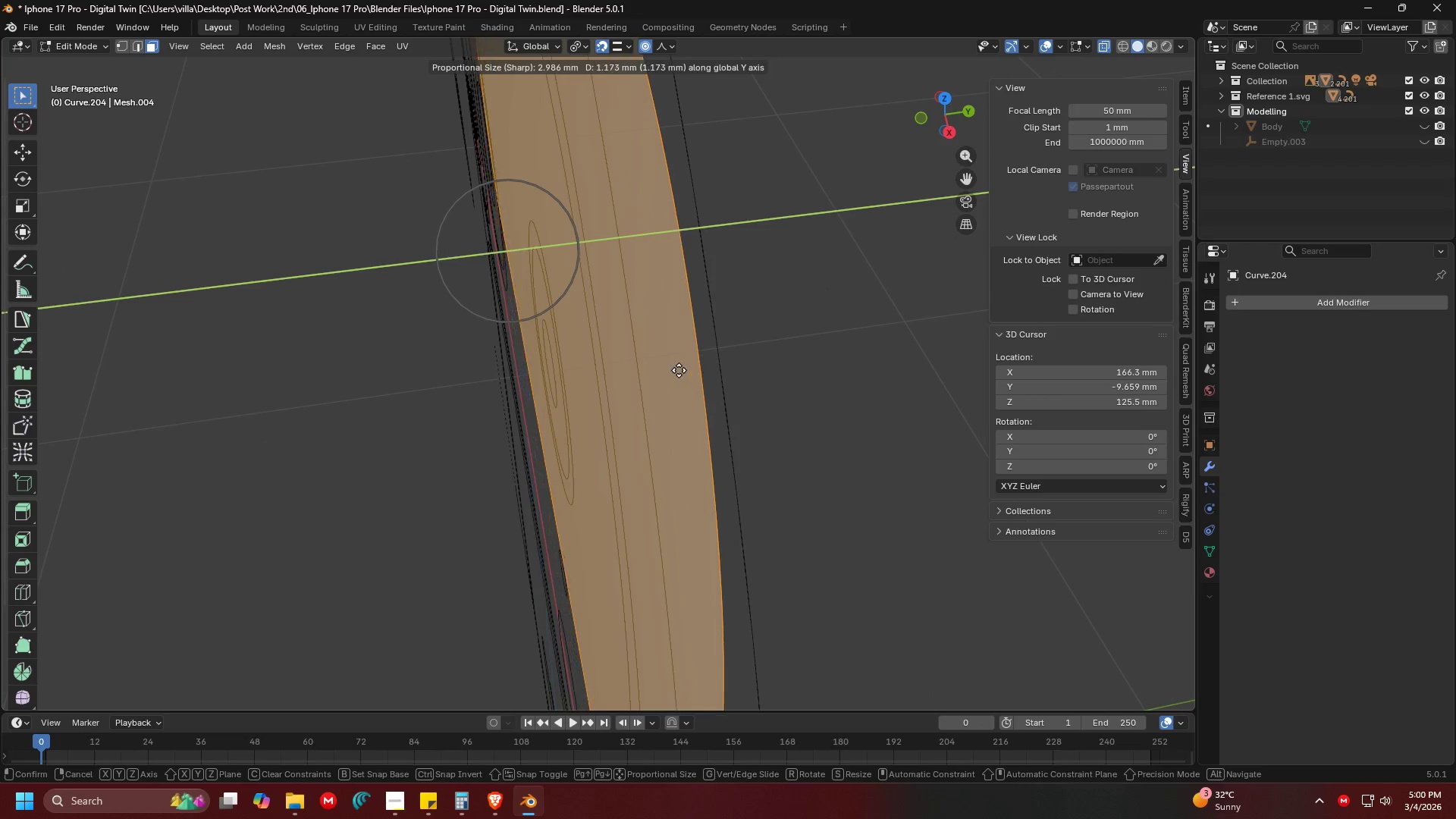 
left_click([679, 370])
 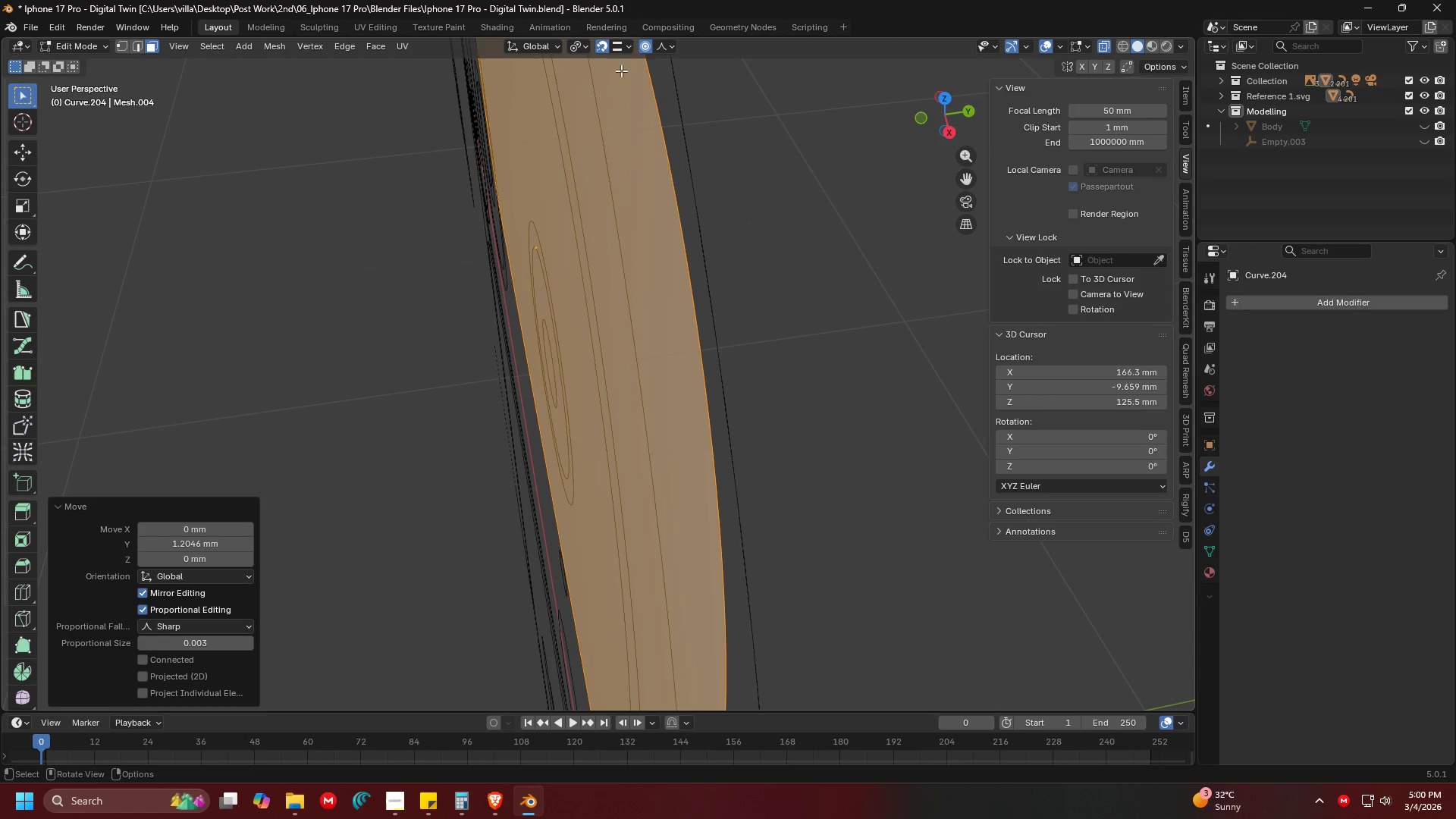 
left_click([639, 45])
 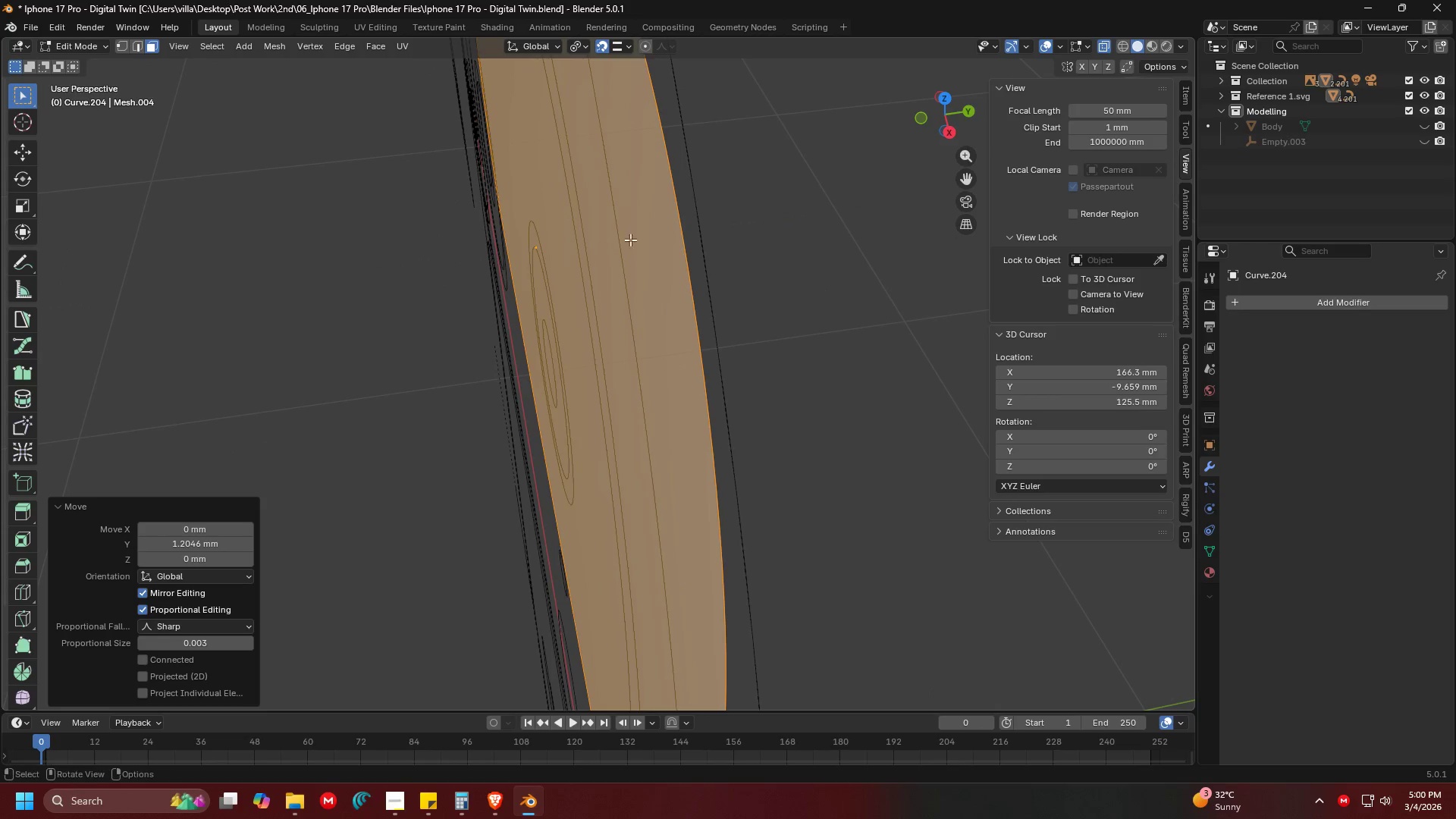 
key(E)
 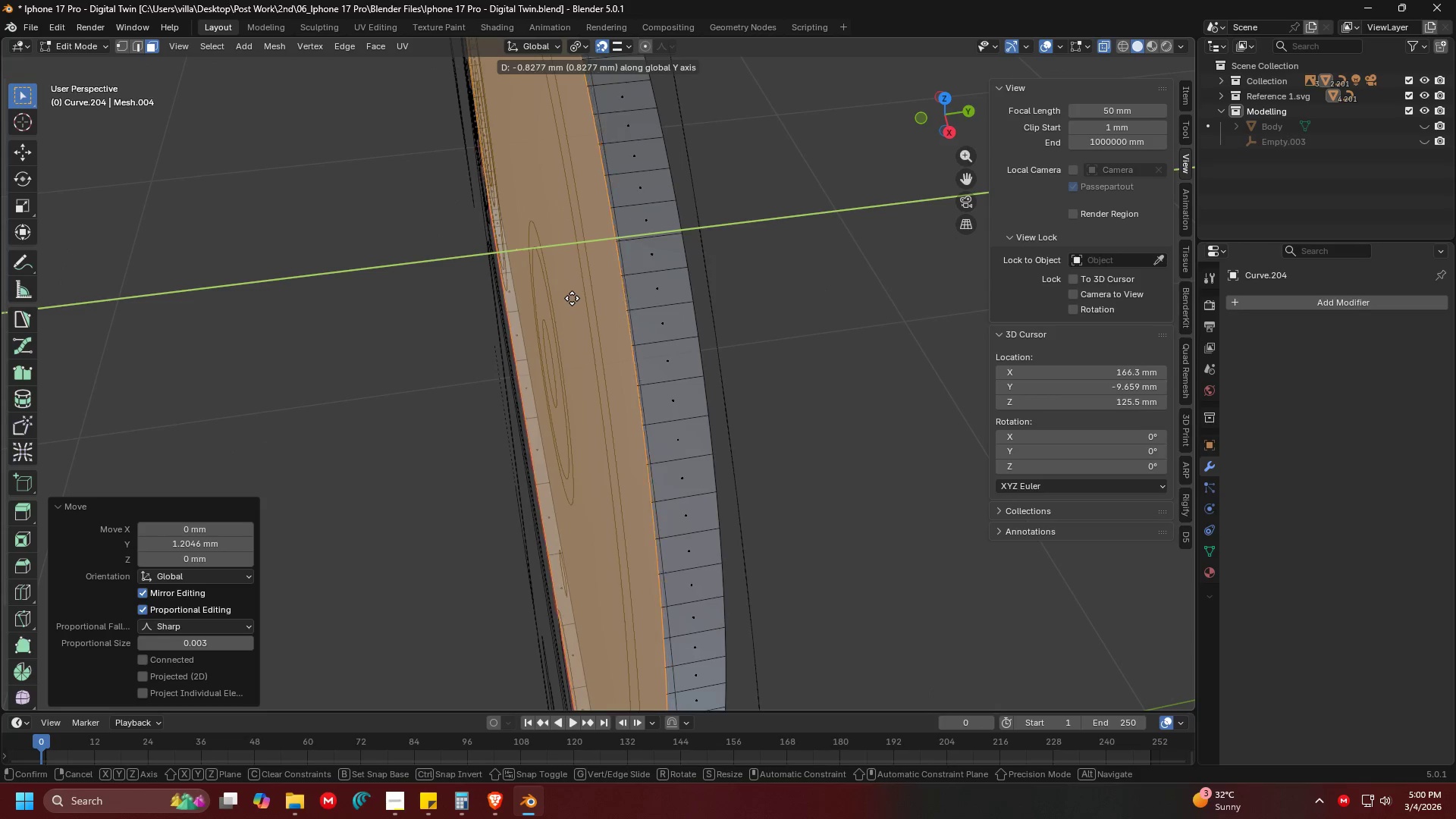 
left_click([571, 298])
 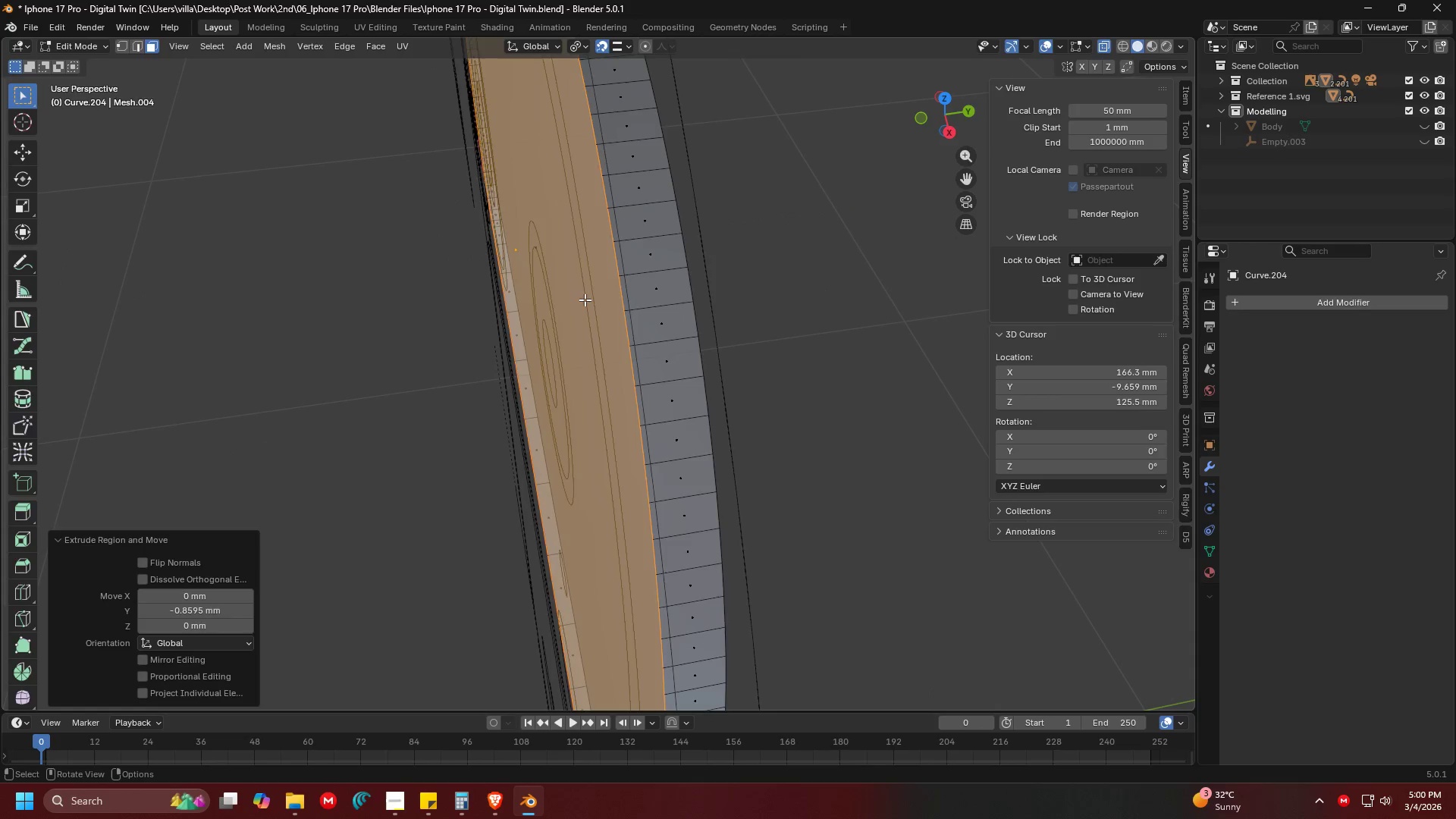 
key(Tab)
 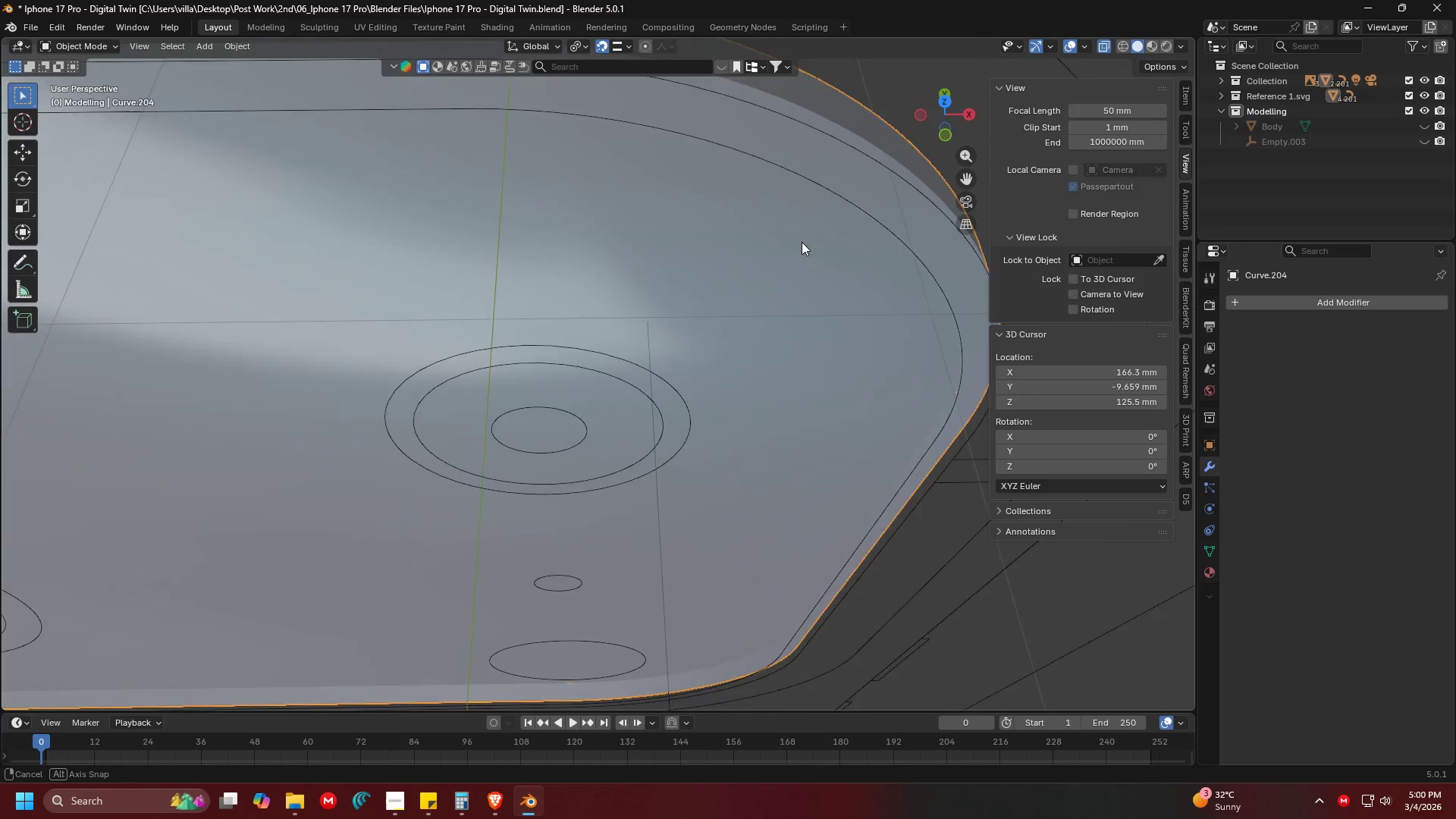 
key(Shift+ShiftLeft)
 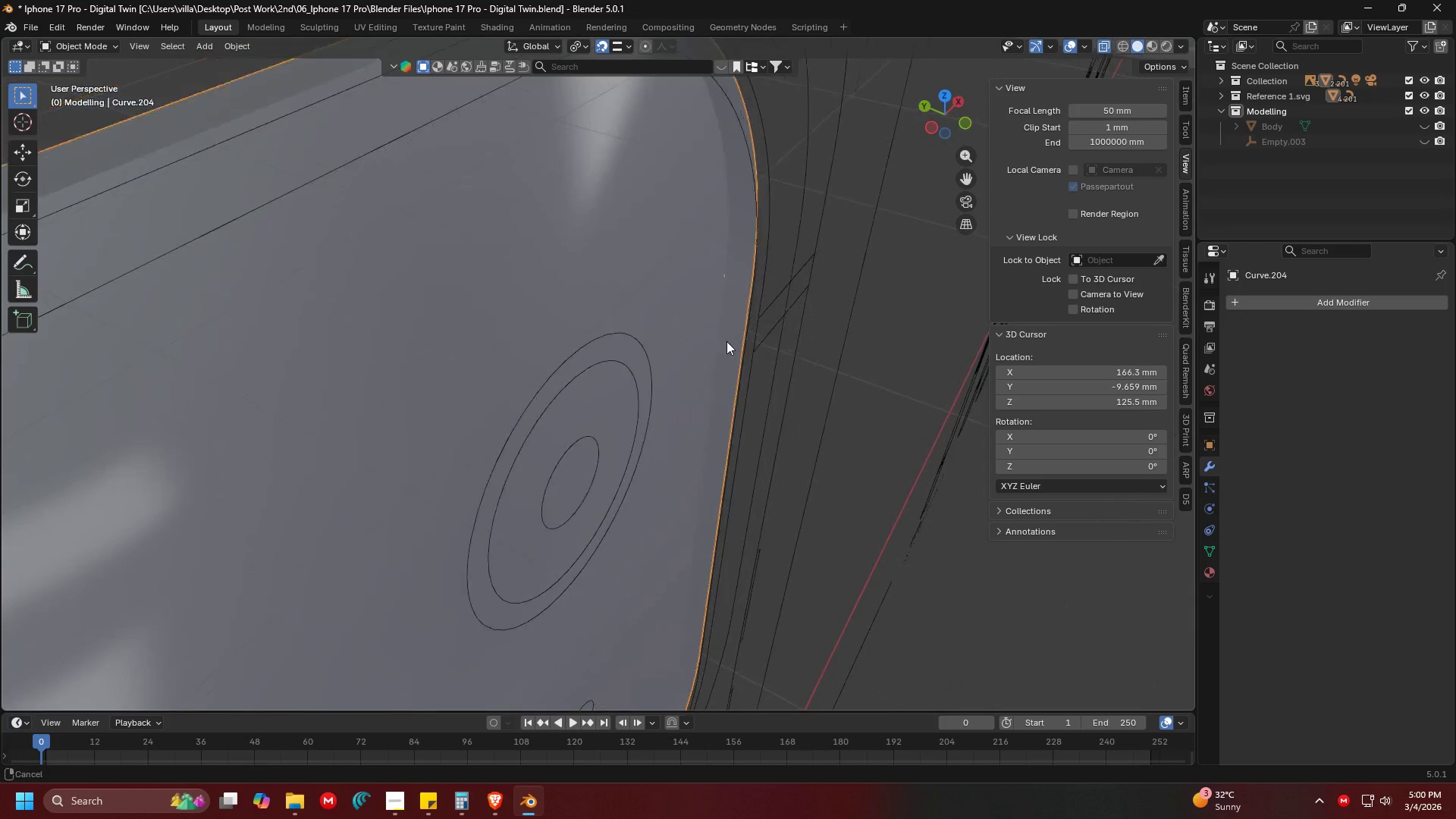 
hold_key(key=ShiftLeft, duration=0.33)
 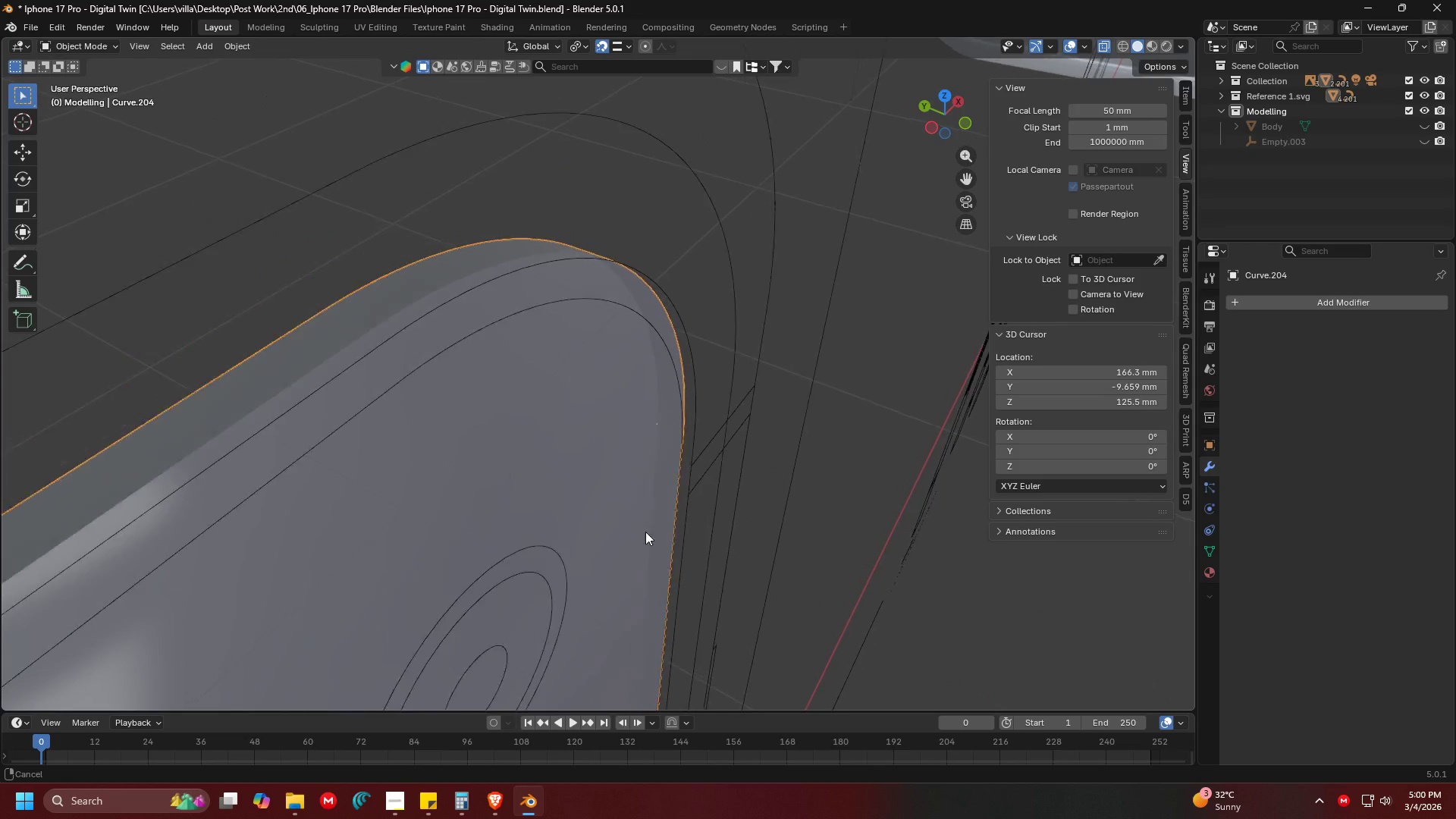 
scroll: coordinate [651, 534], scroll_direction: up, amount: 1.0
 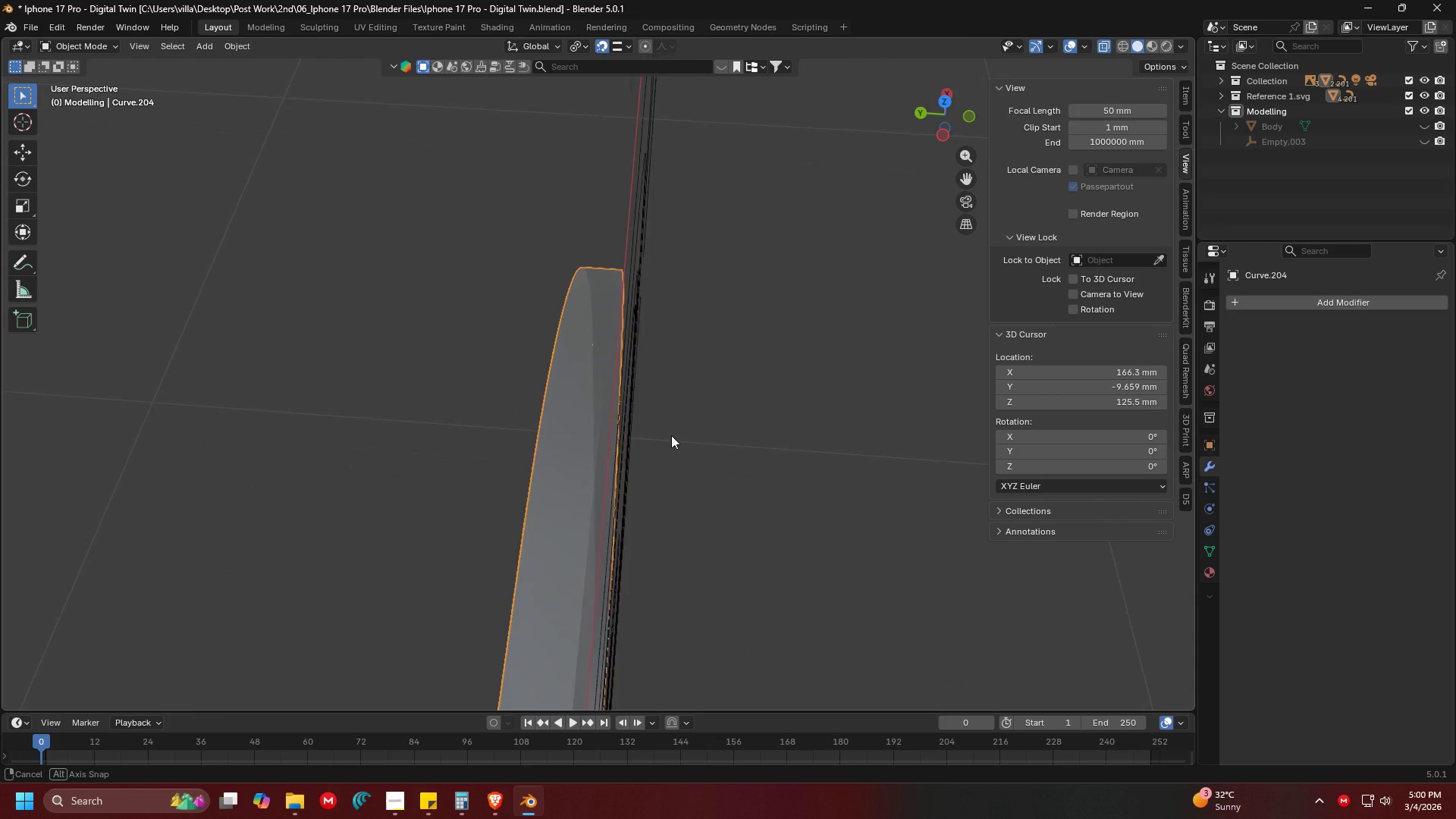 
key(Shift+ShiftLeft)
 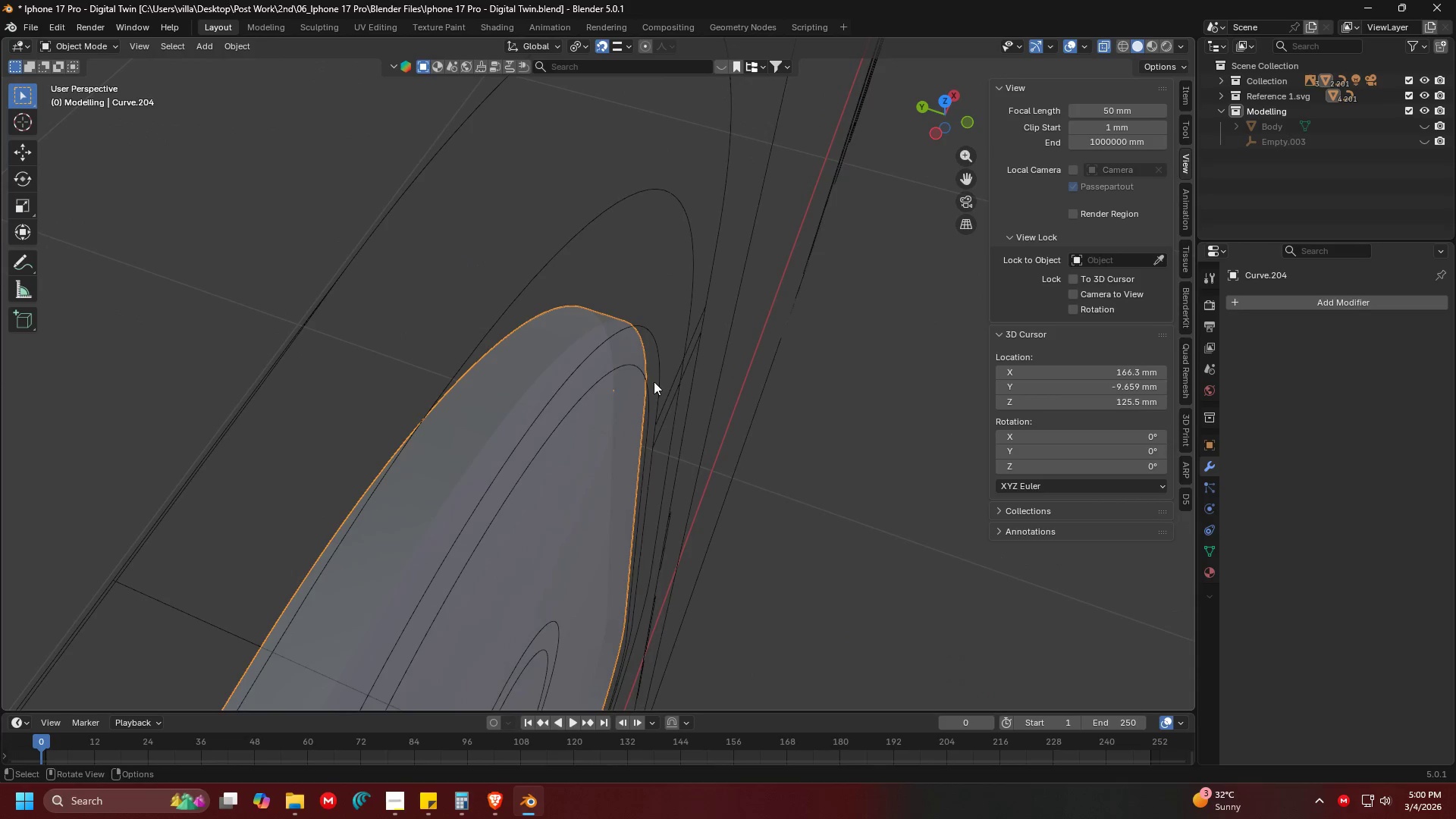 
scroll: coordinate [661, 440], scroll_direction: up, amount: 3.0
 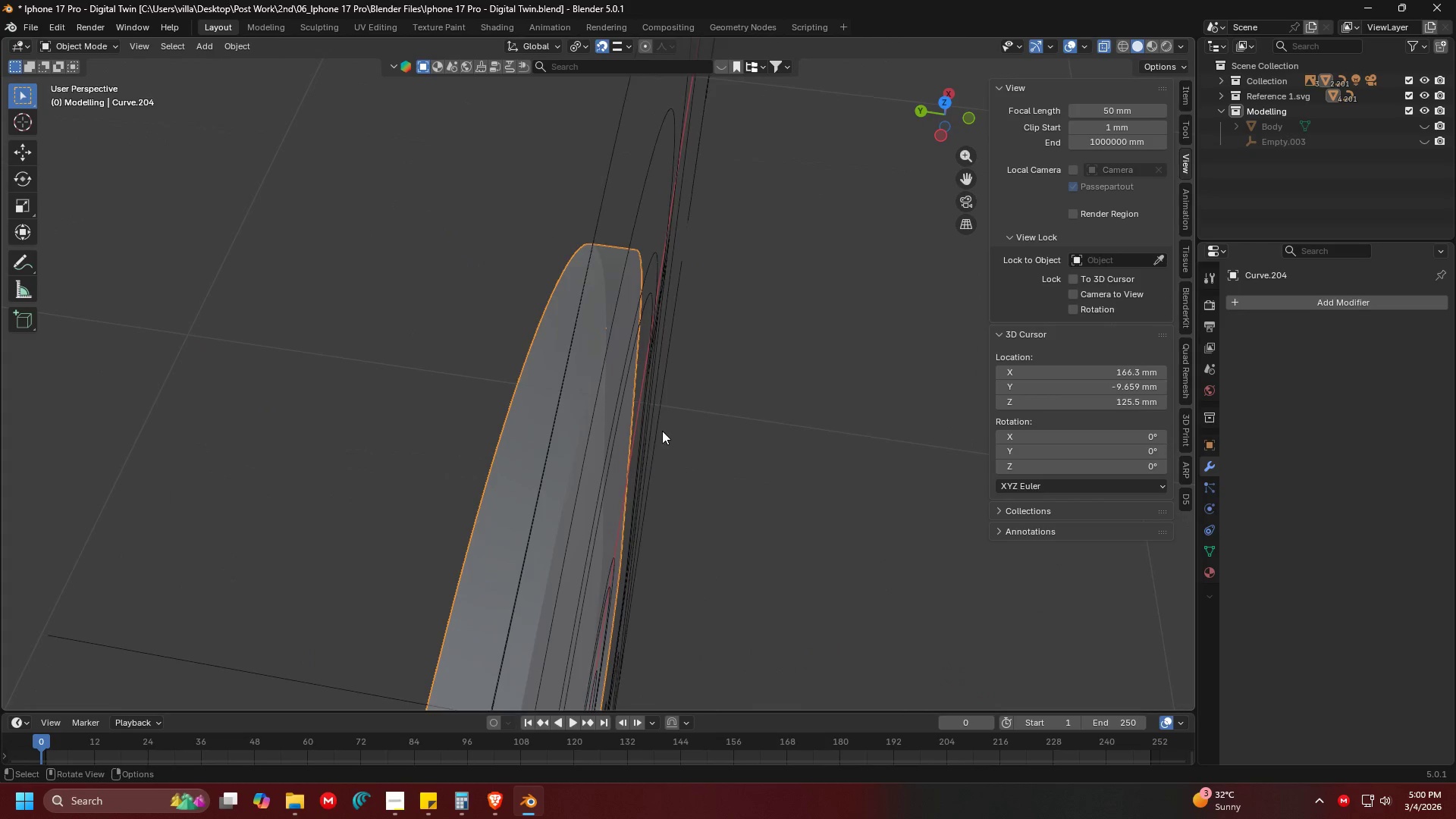 
key(Control+ControlLeft)
 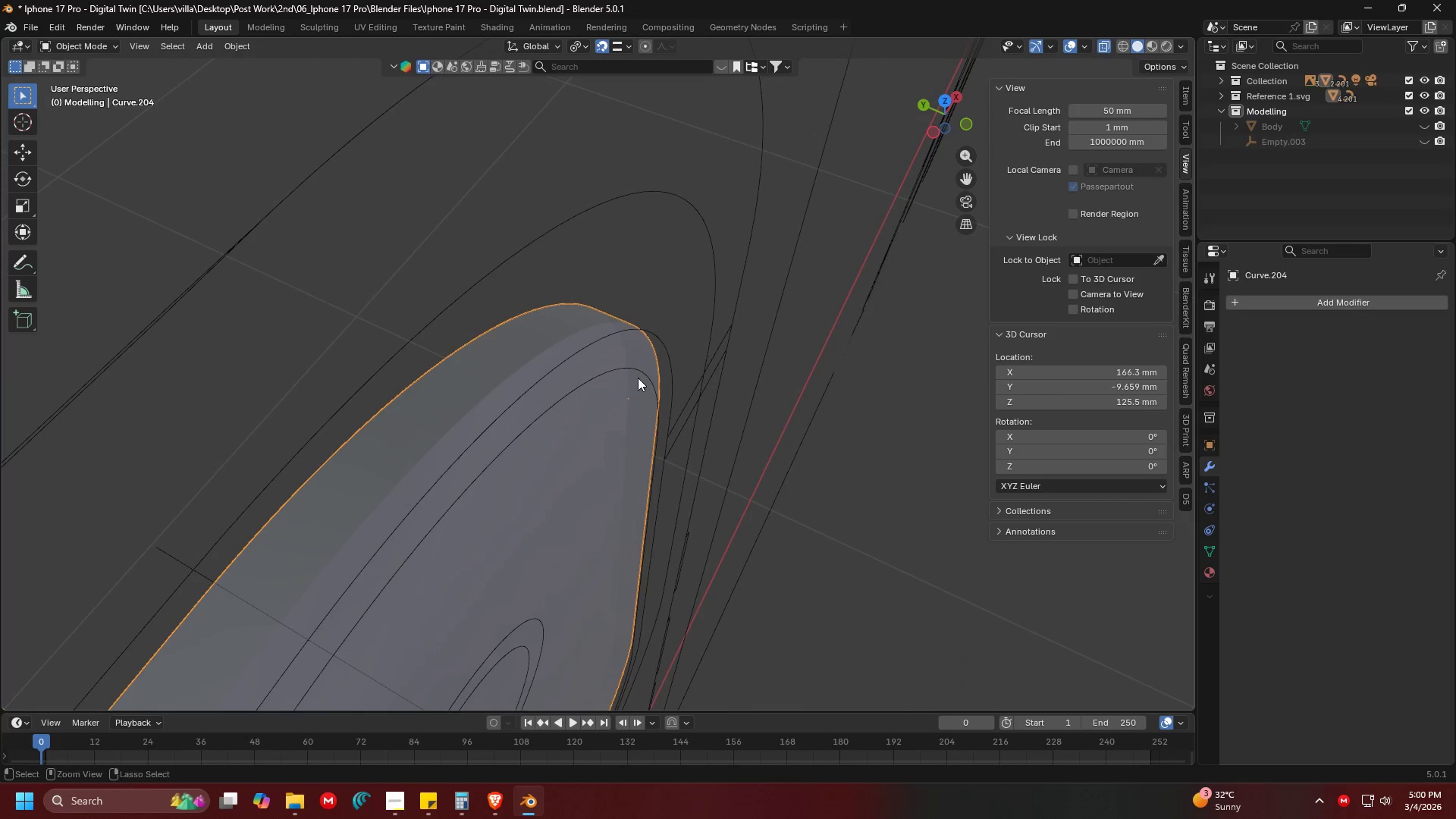 
key(Control+A)
 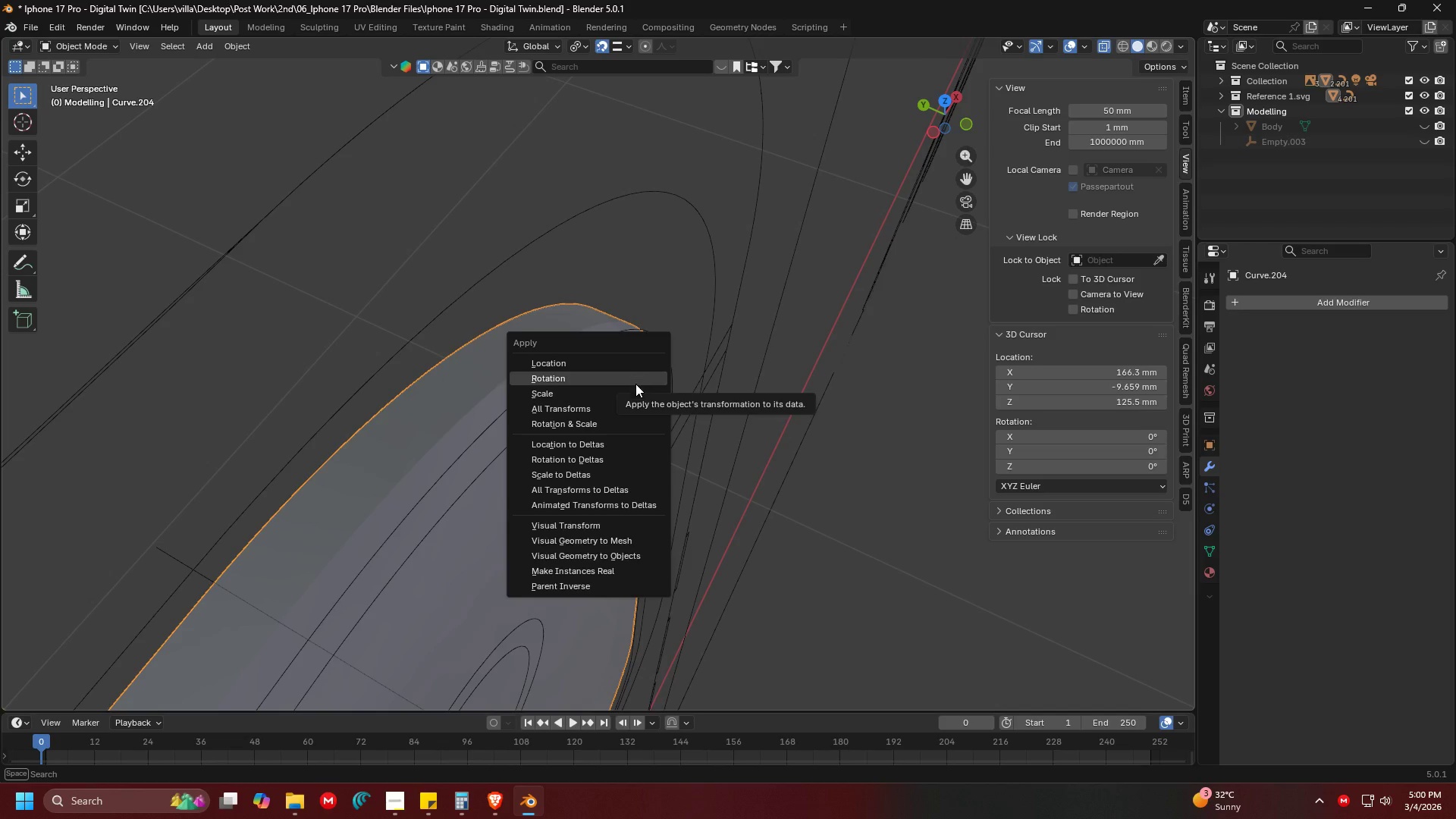 
left_click([626, 394])
 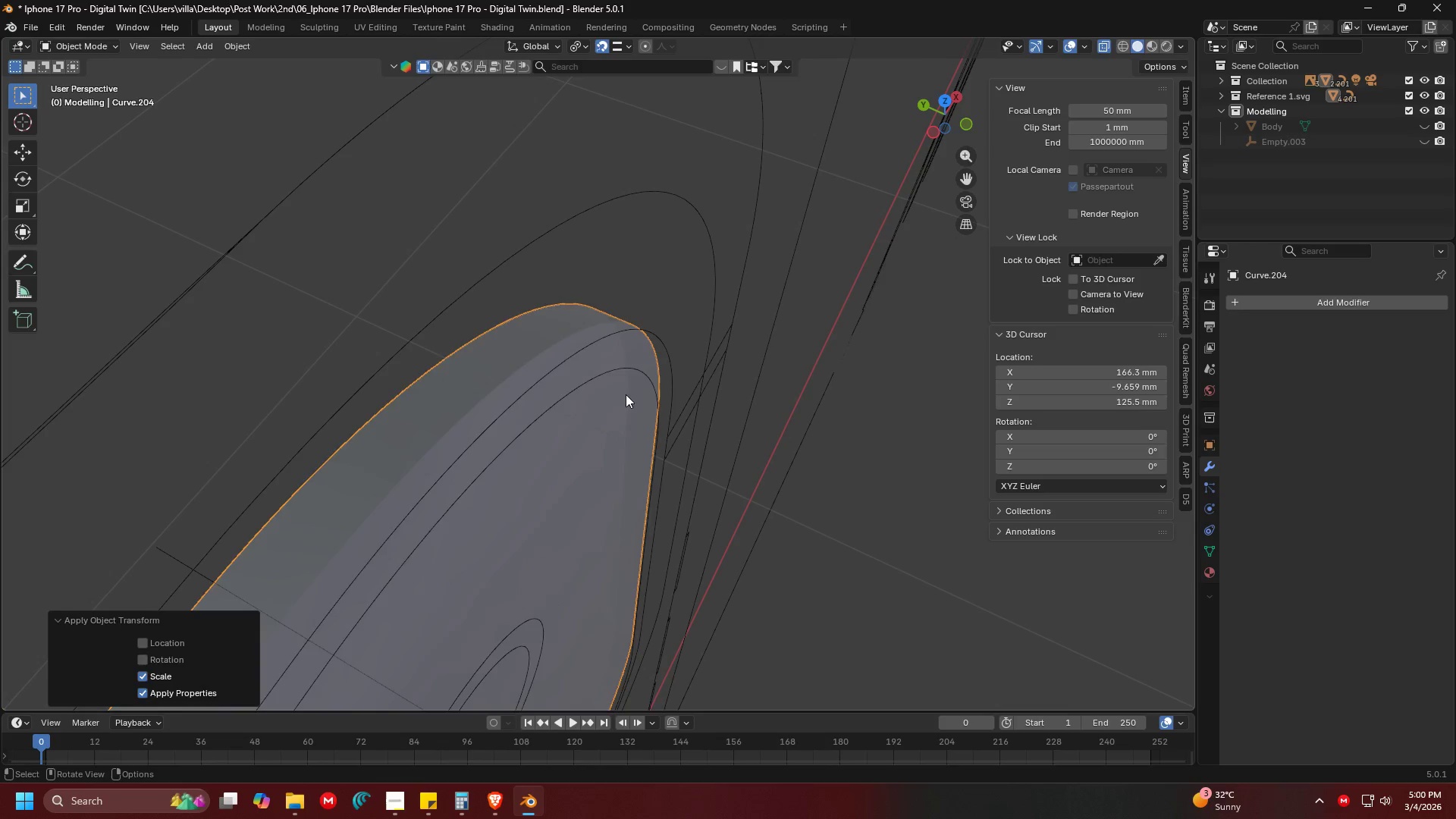 
key(Tab)
 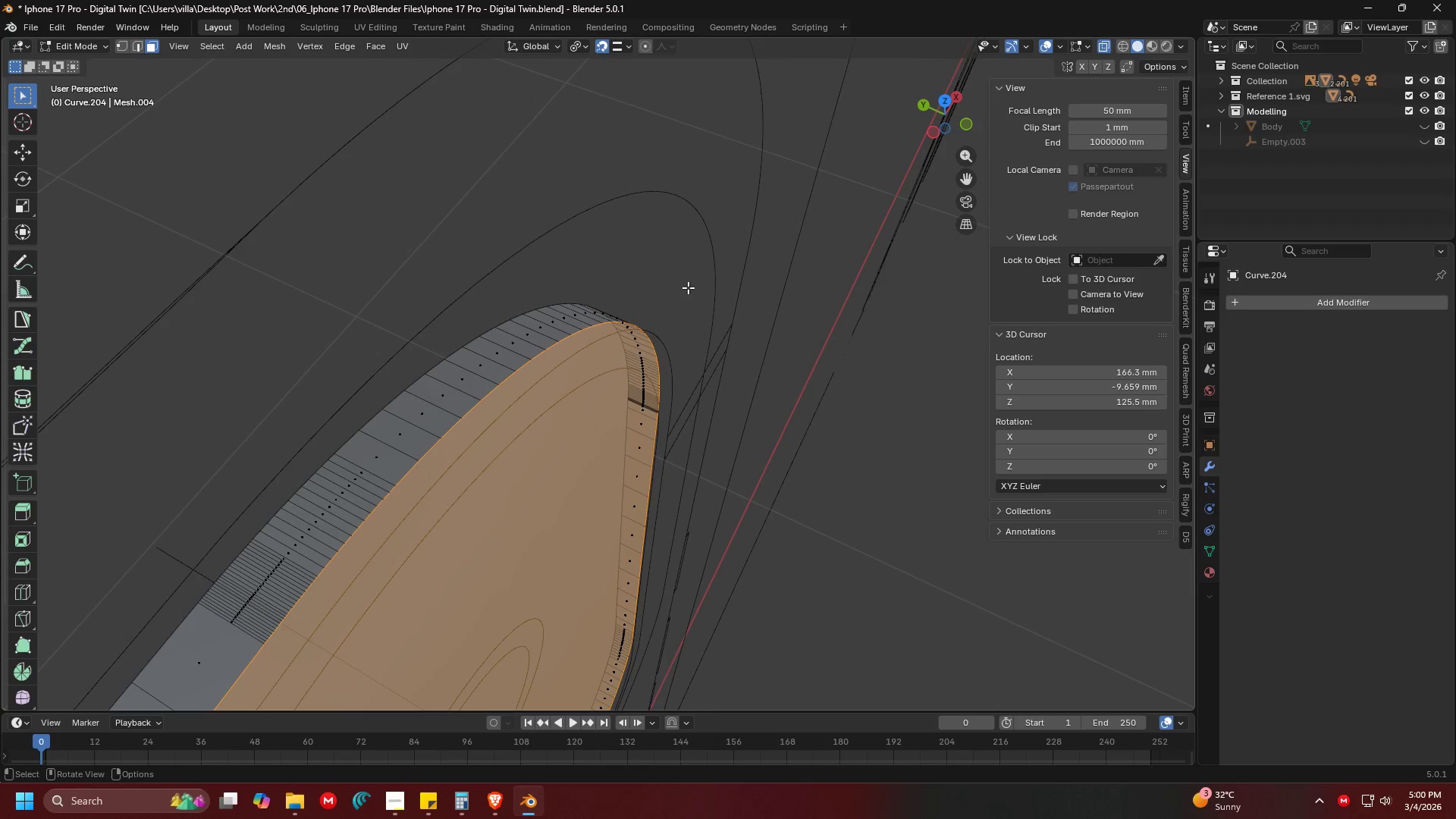 
key(1)
 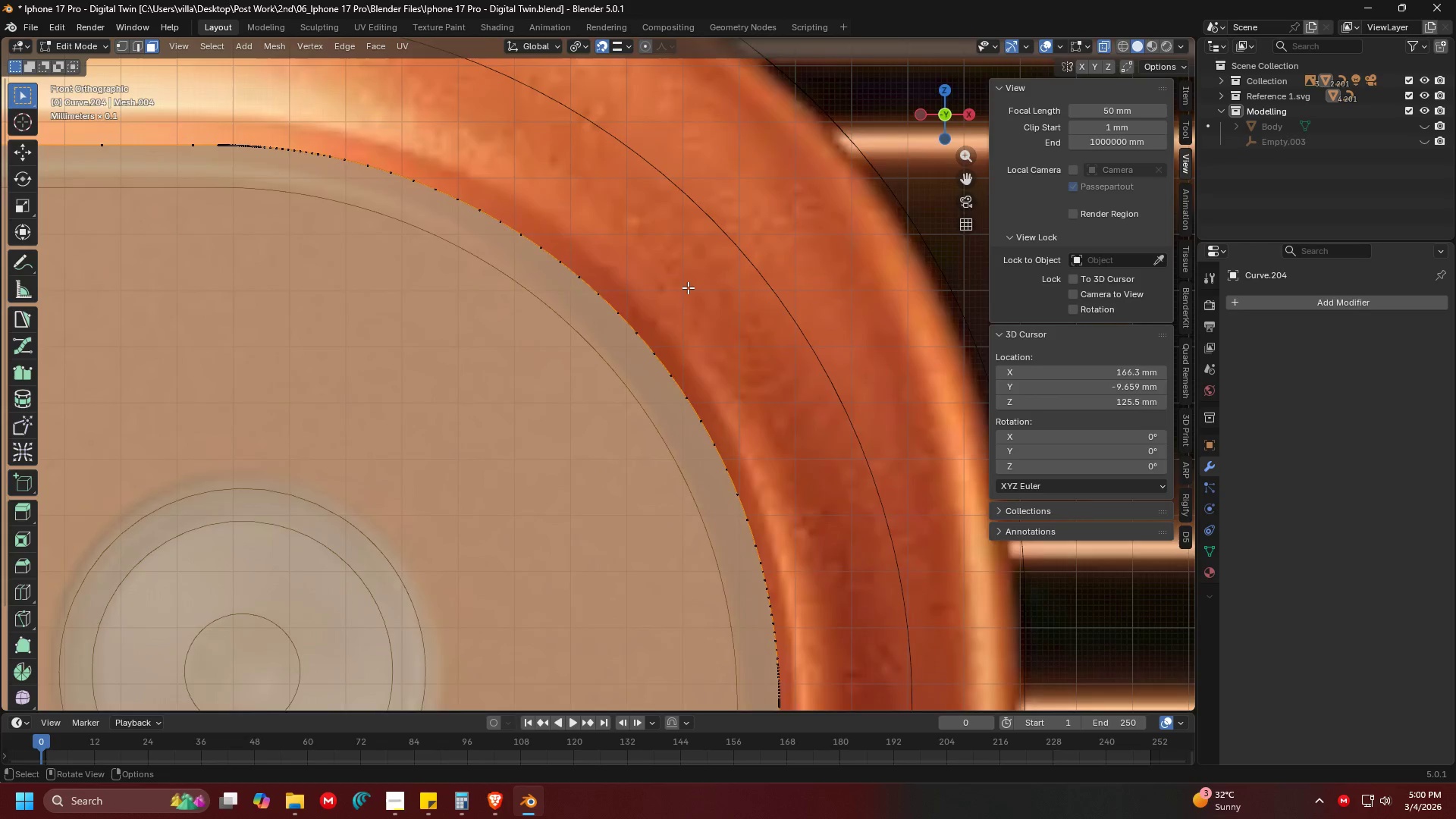 
key(Shift+ShiftLeft)
 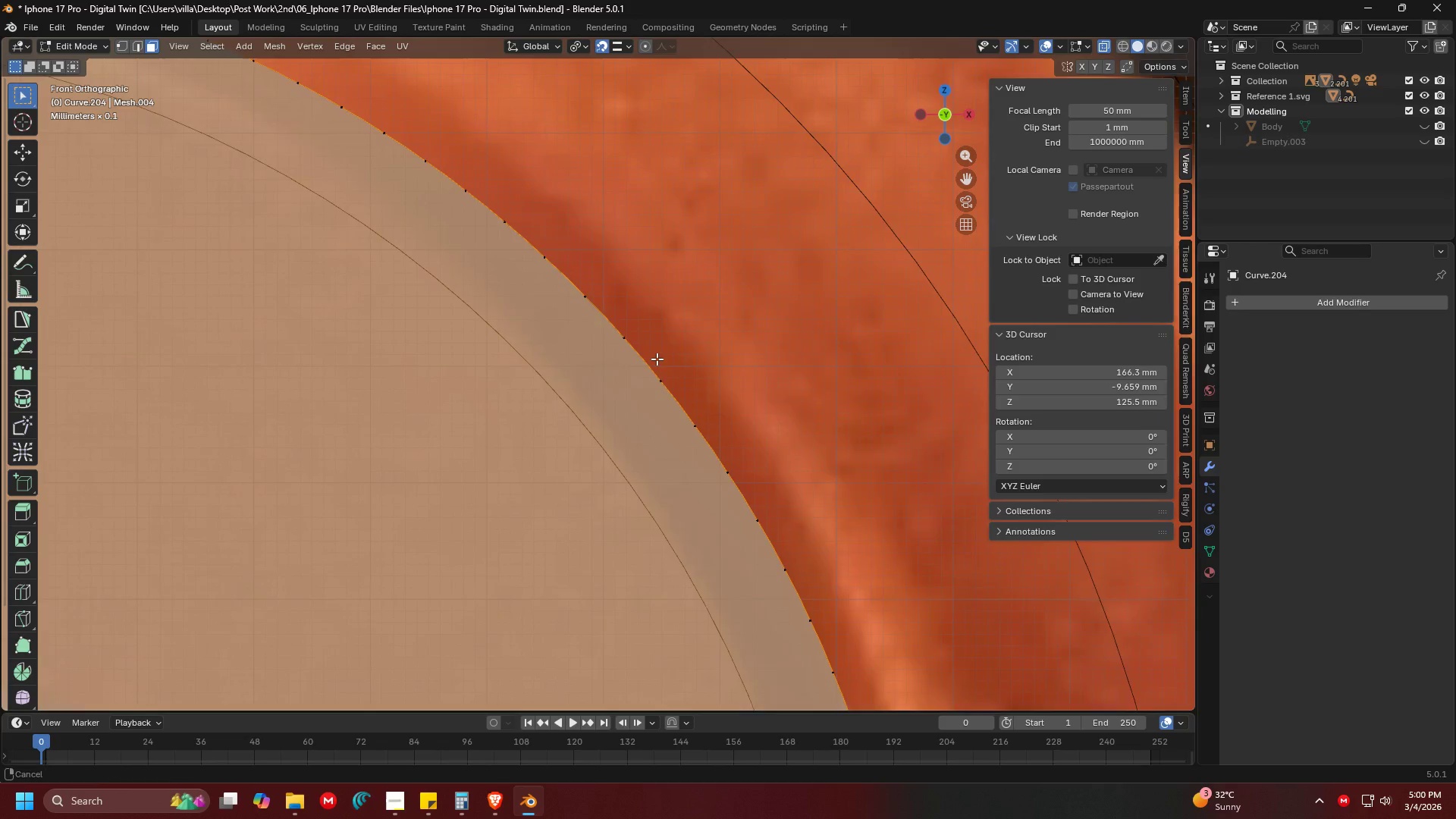 
scroll: coordinate [655, 359], scroll_direction: up, amount: 6.0
 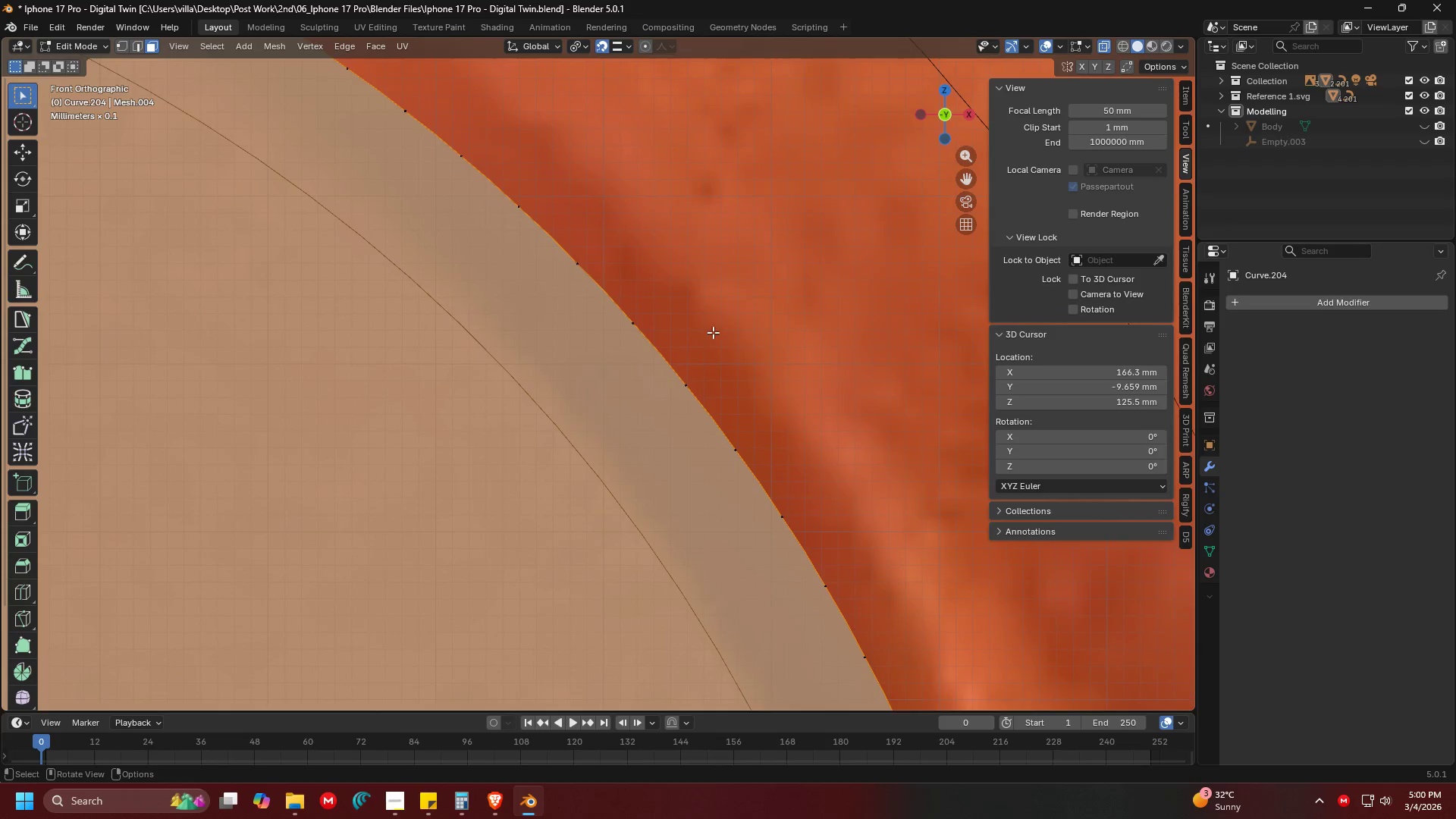 
key(Control+B)
 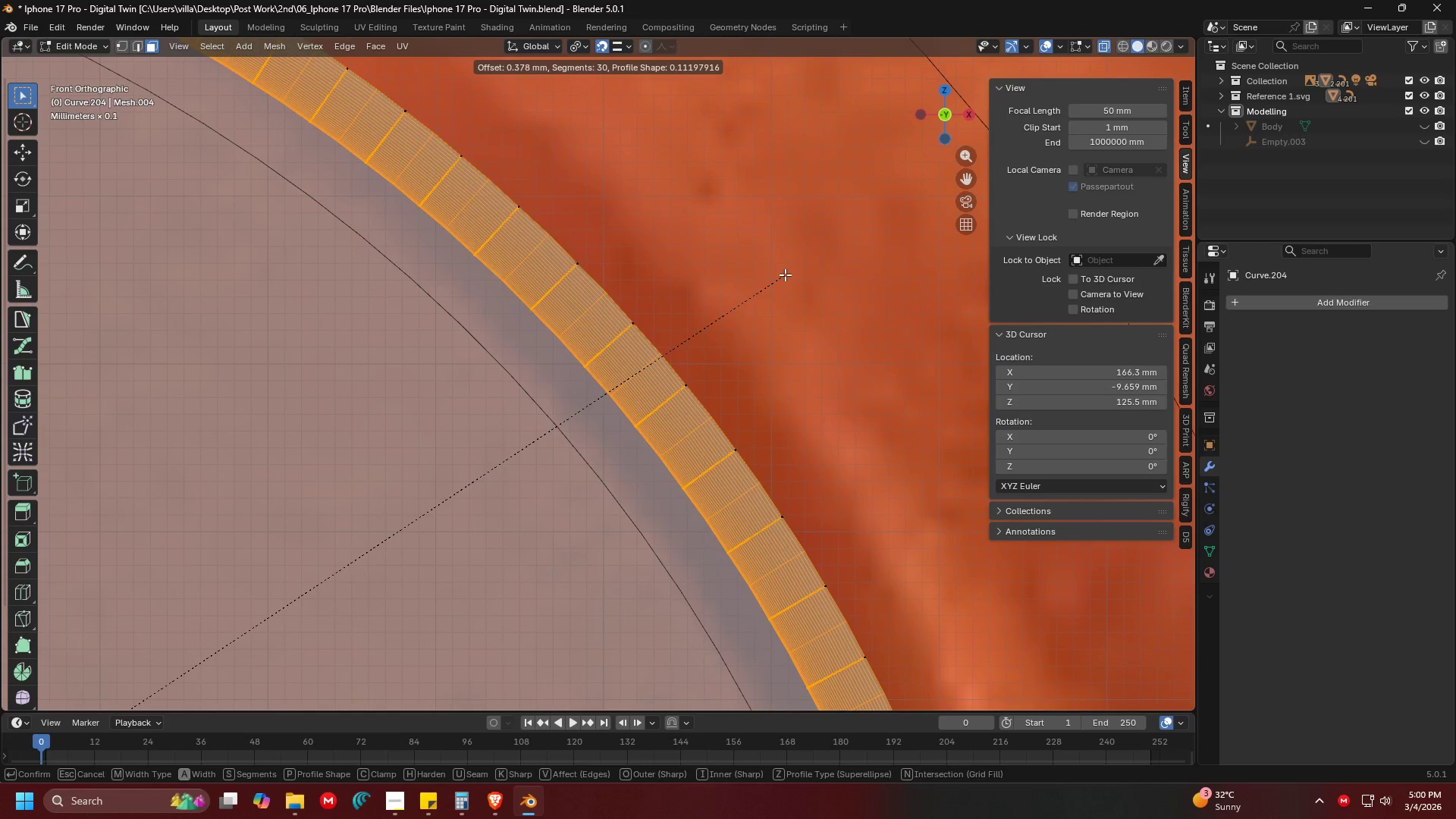 
scroll: coordinate [777, 279], scroll_direction: down, amount: 36.0
 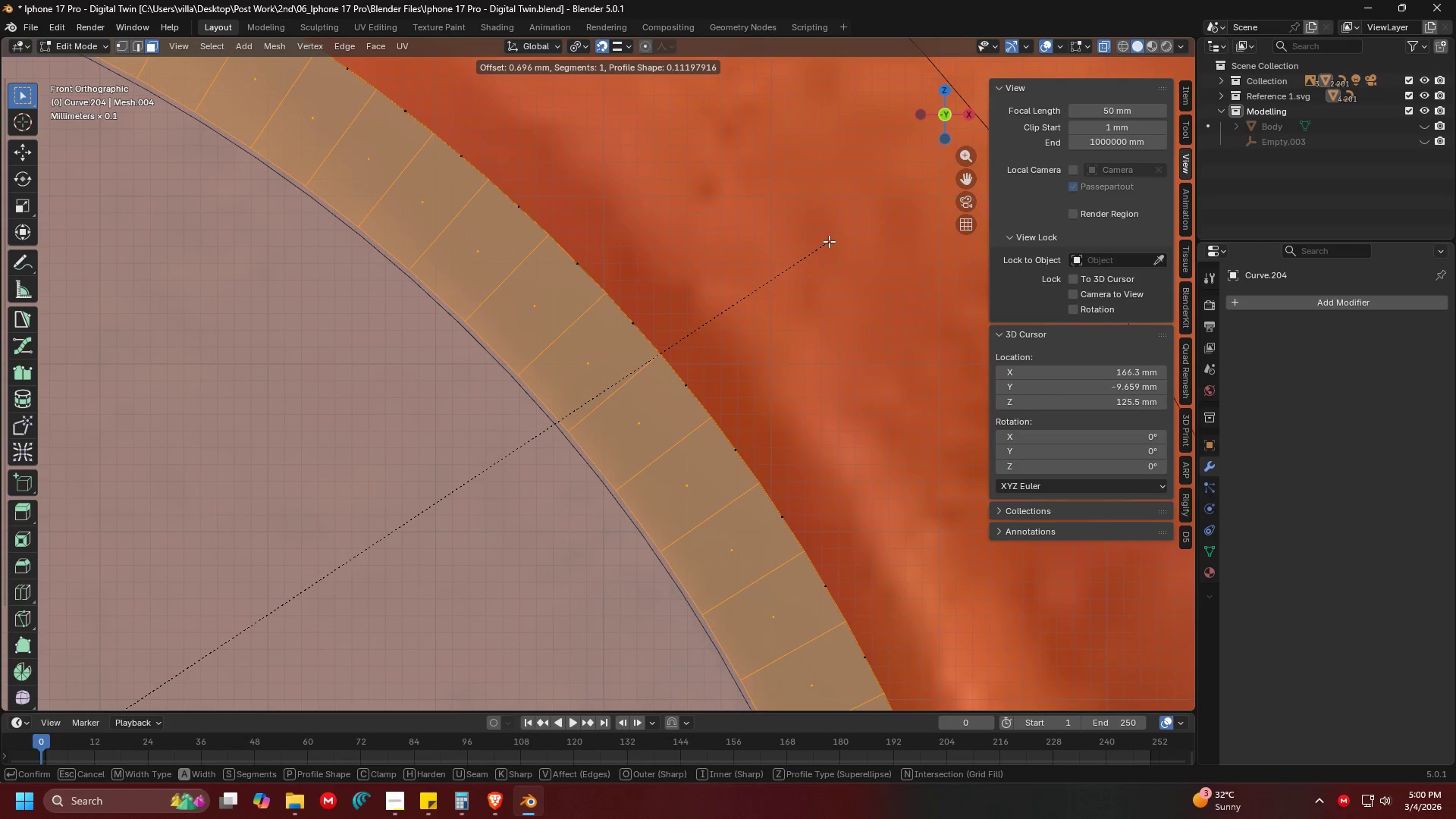 
wait(17.45)
 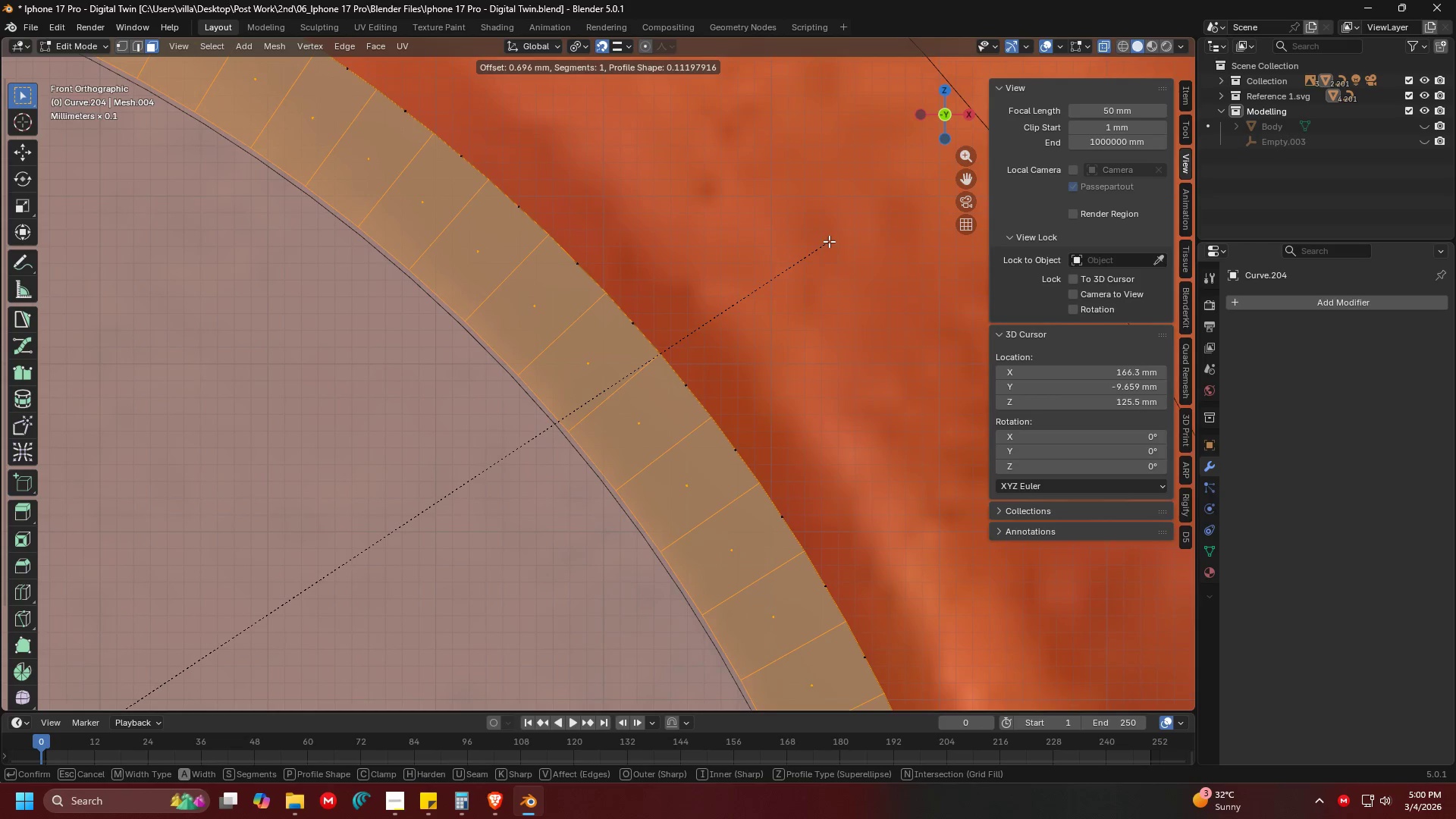 
key(Escape)
 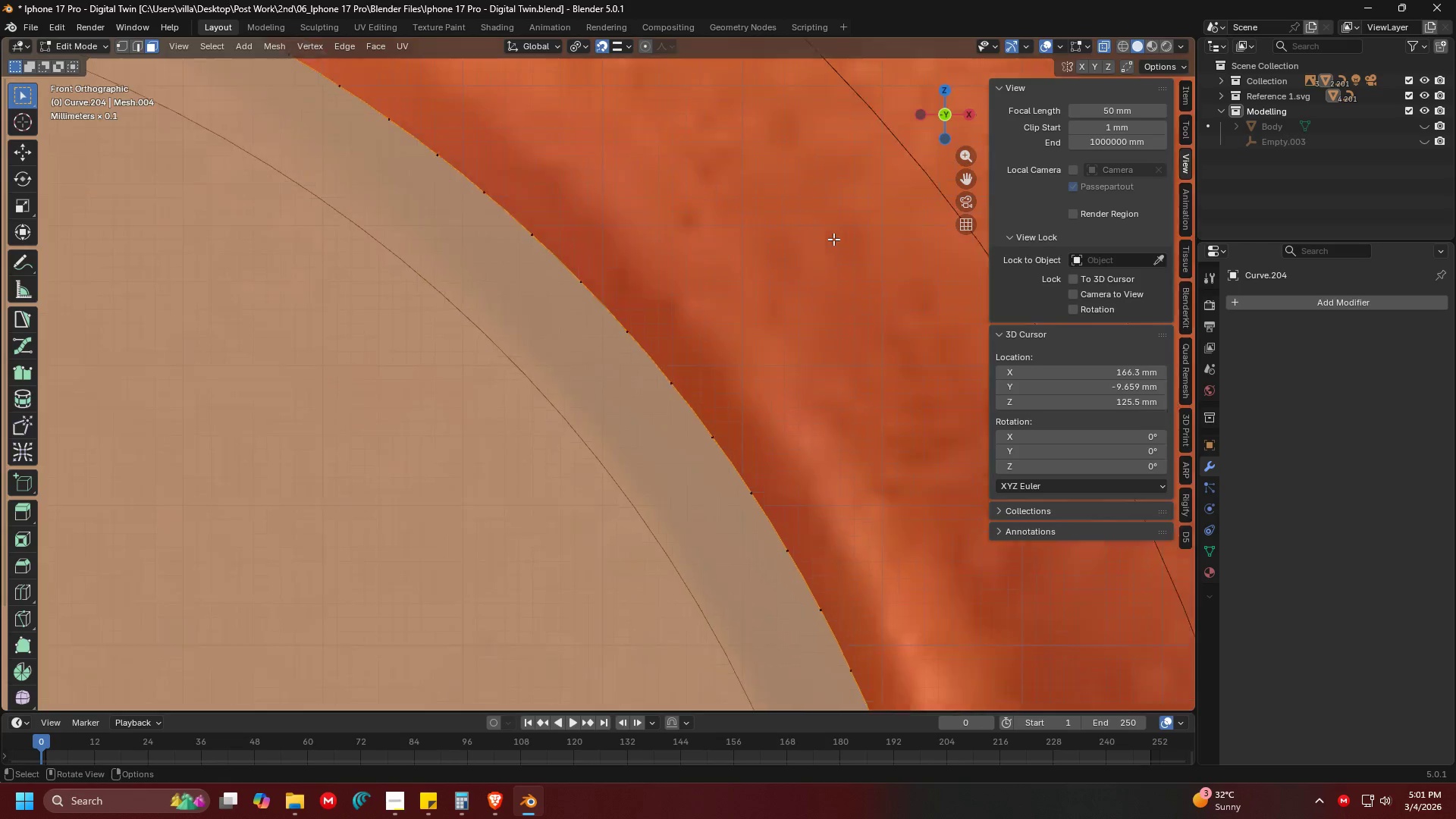 
scroll: coordinate [745, 263], scroll_direction: down, amount: 14.0
 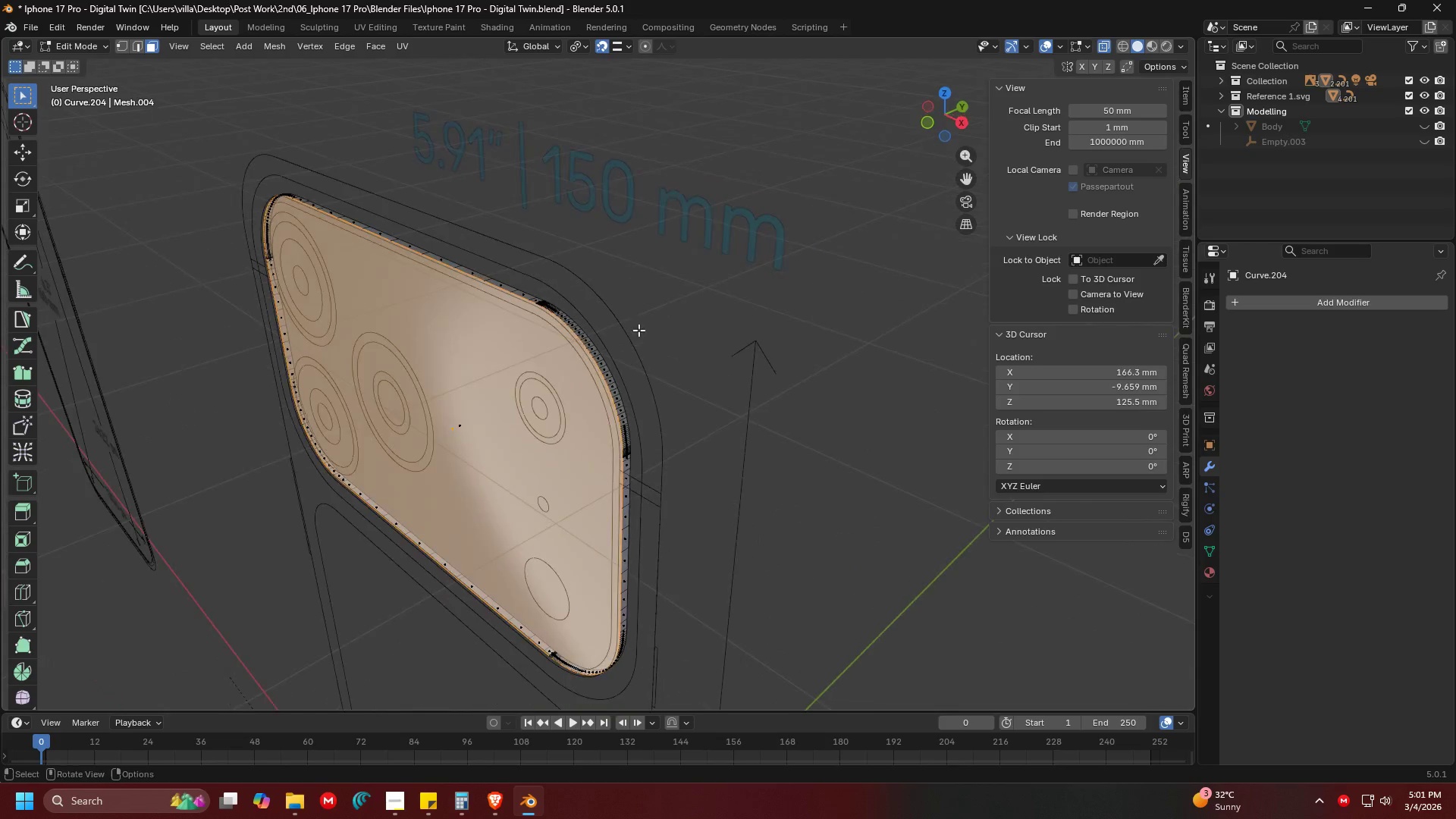 
key(Tab)
 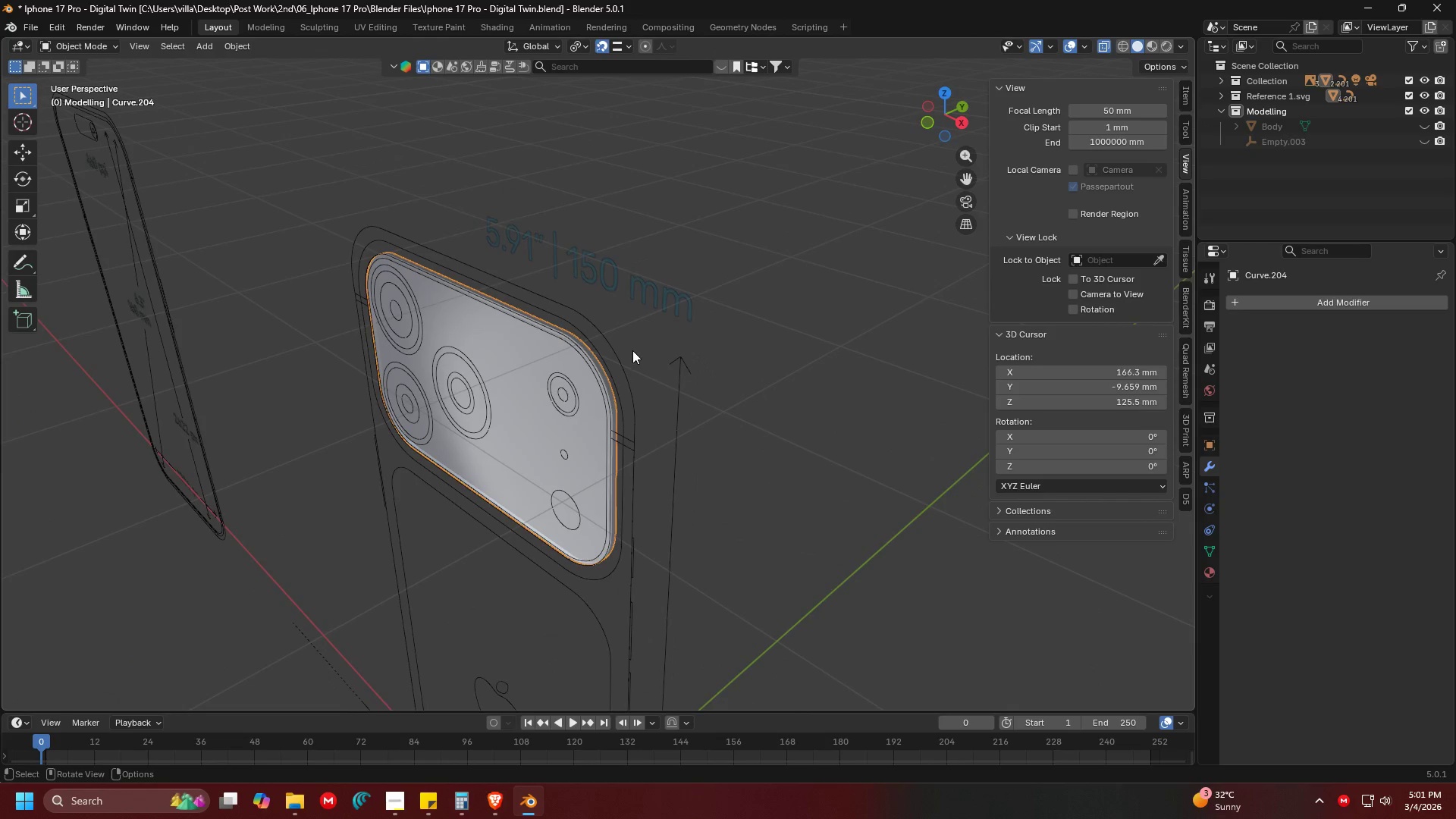 
key(Shift+ShiftLeft)
 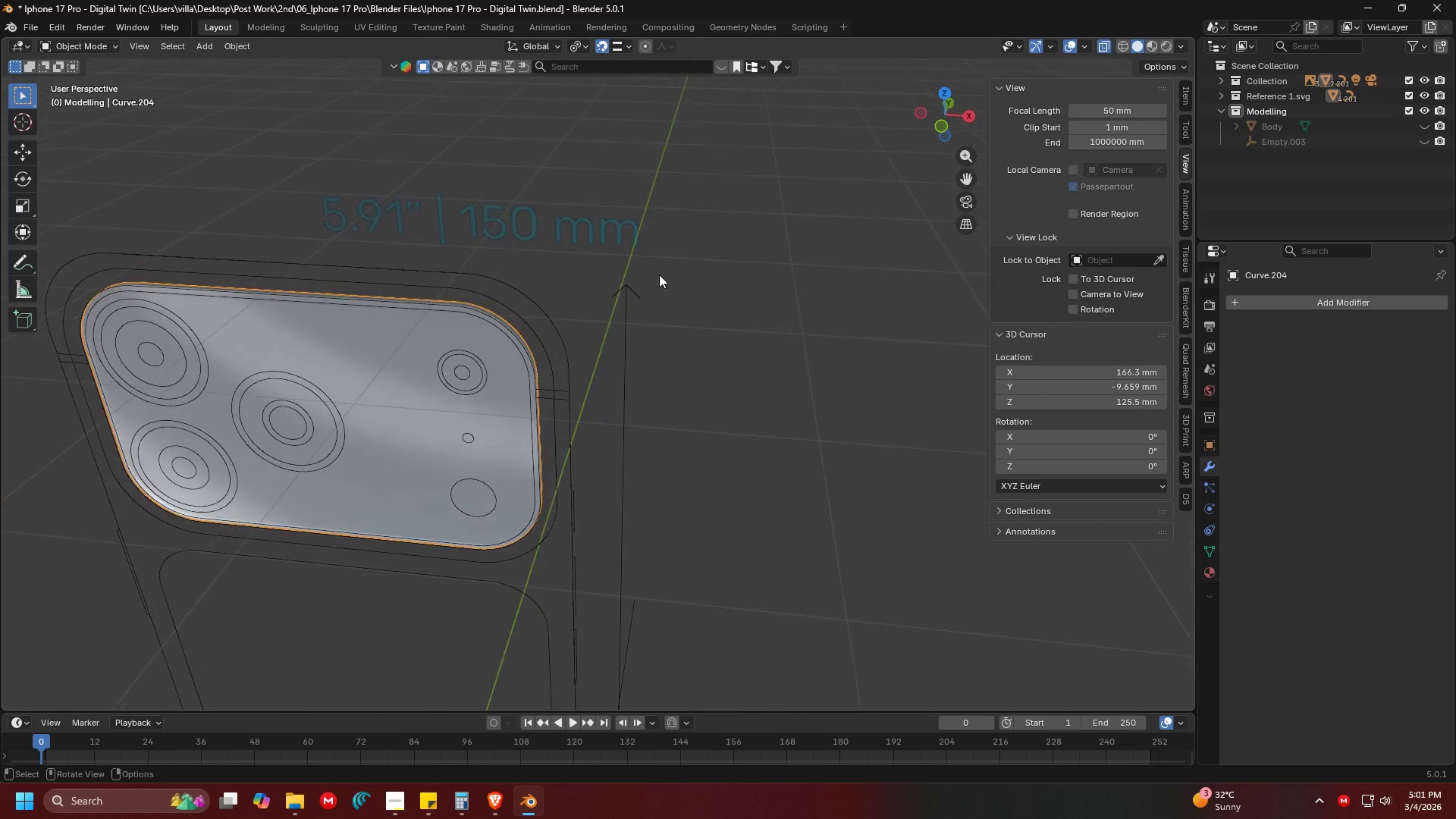 
scroll: coordinate [633, 334], scroll_direction: down, amount: 3.0
 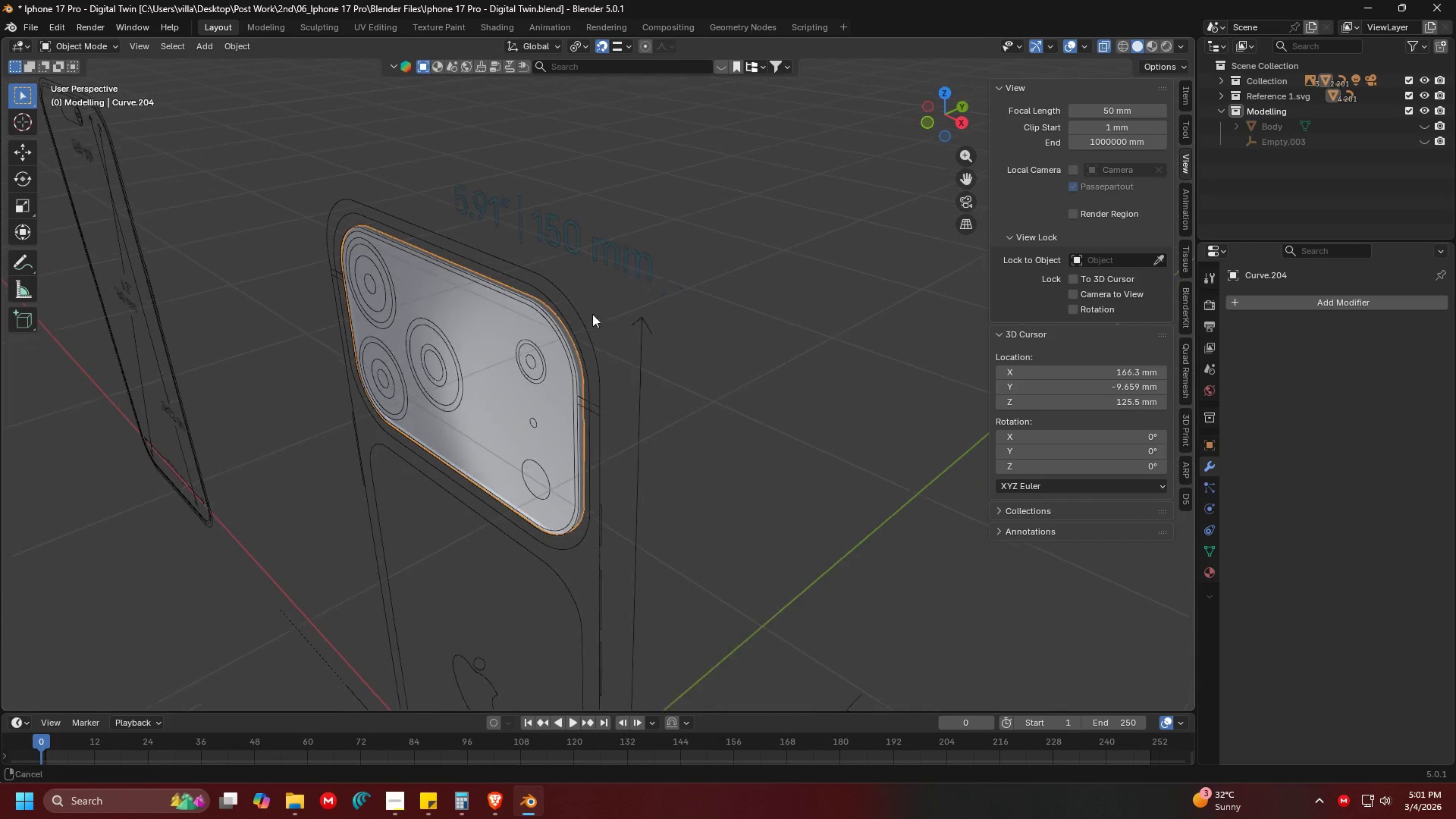 
key(Shift+ShiftLeft)
 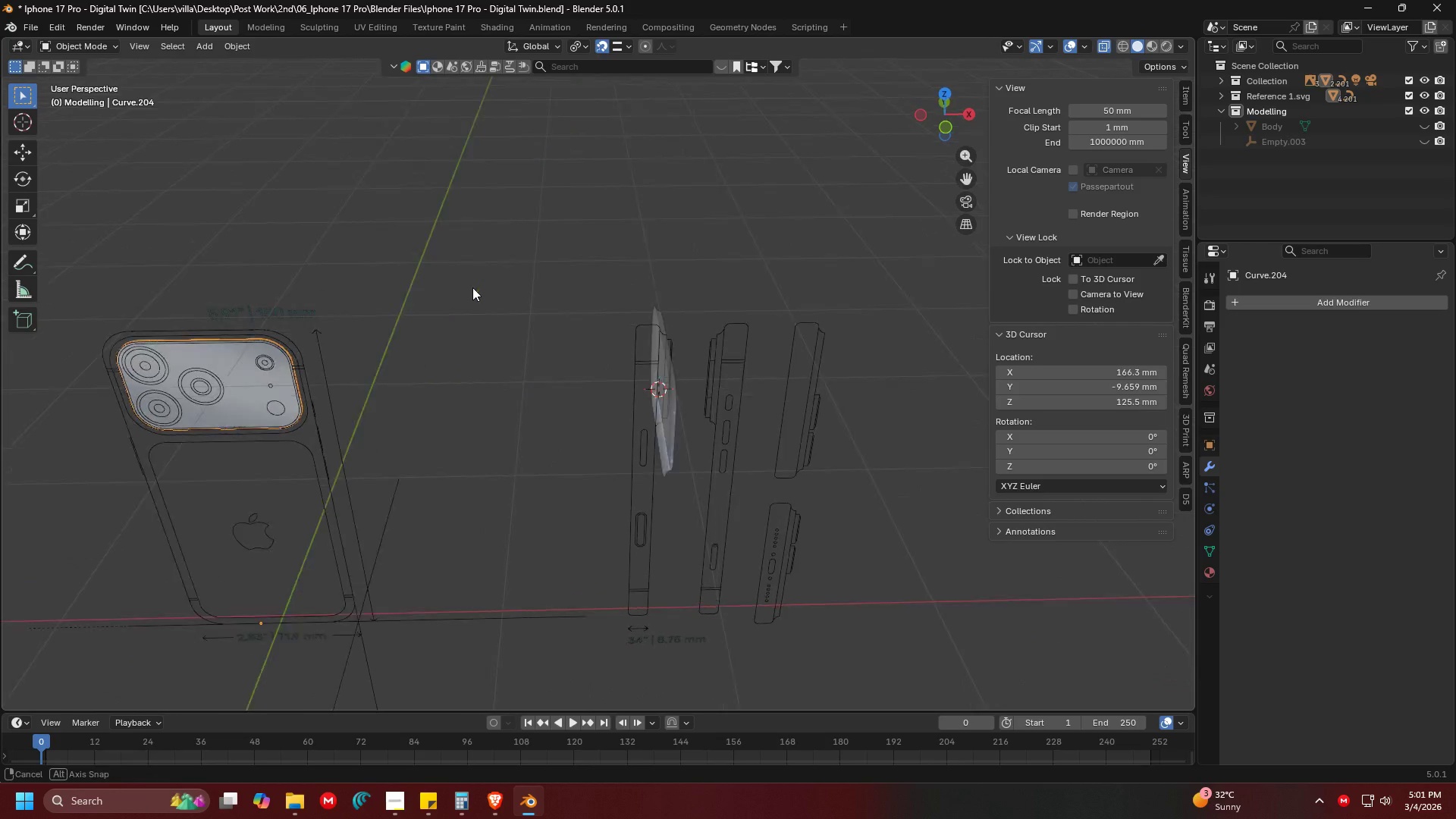 
scroll: coordinate [747, 323], scroll_direction: down, amount: 6.0
 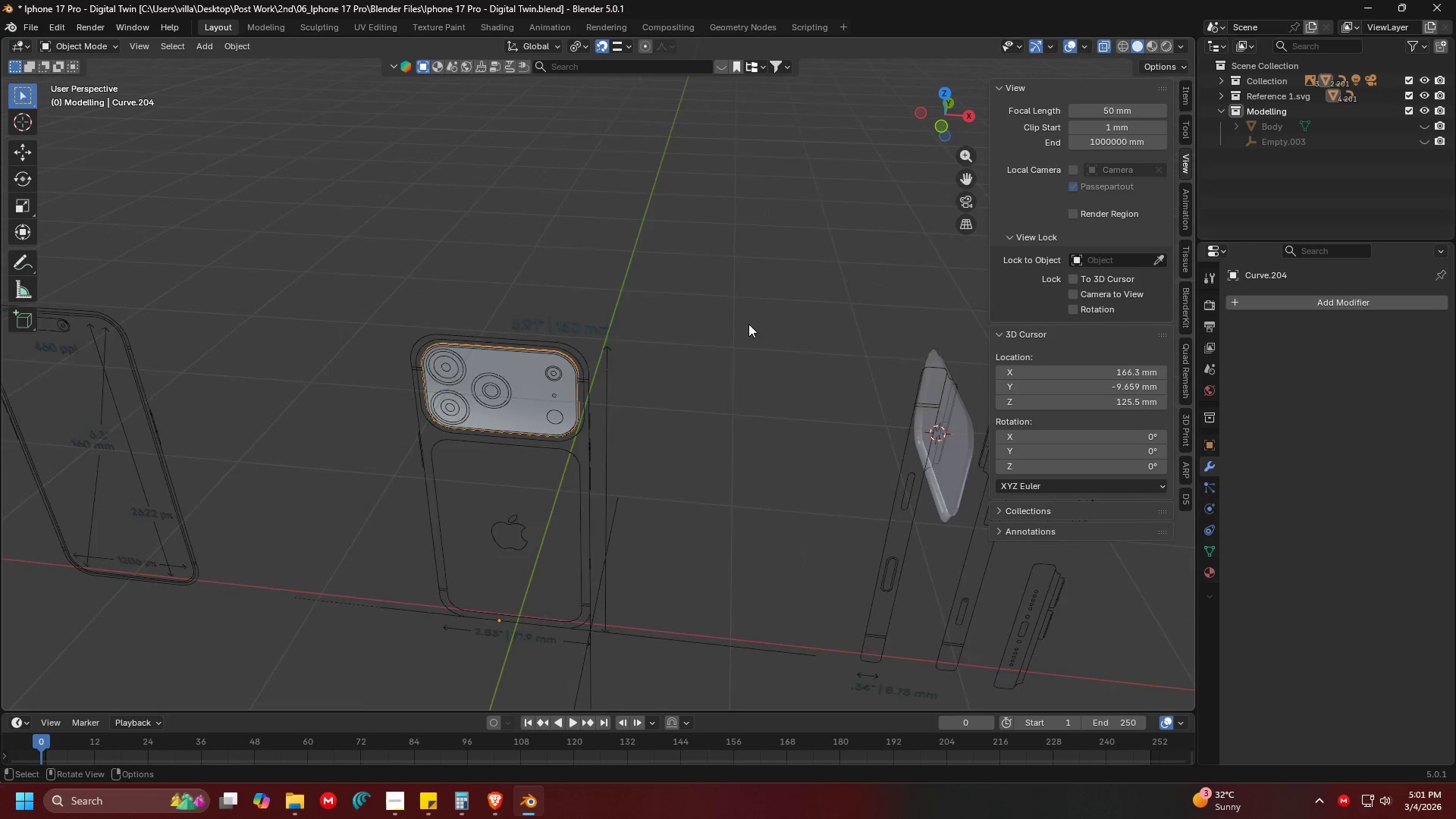 
left_click([764, 406])
 